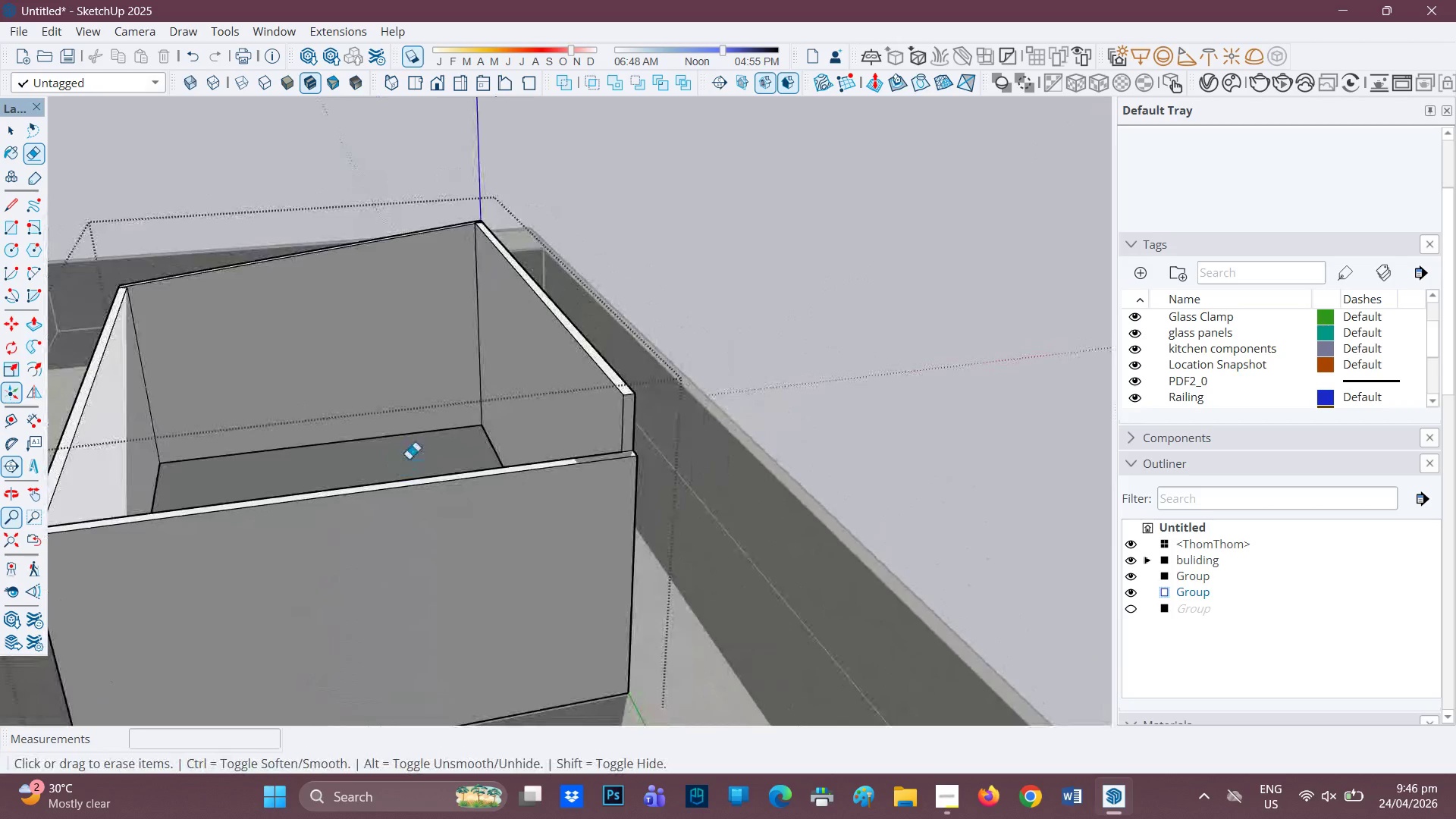 
key(H)
 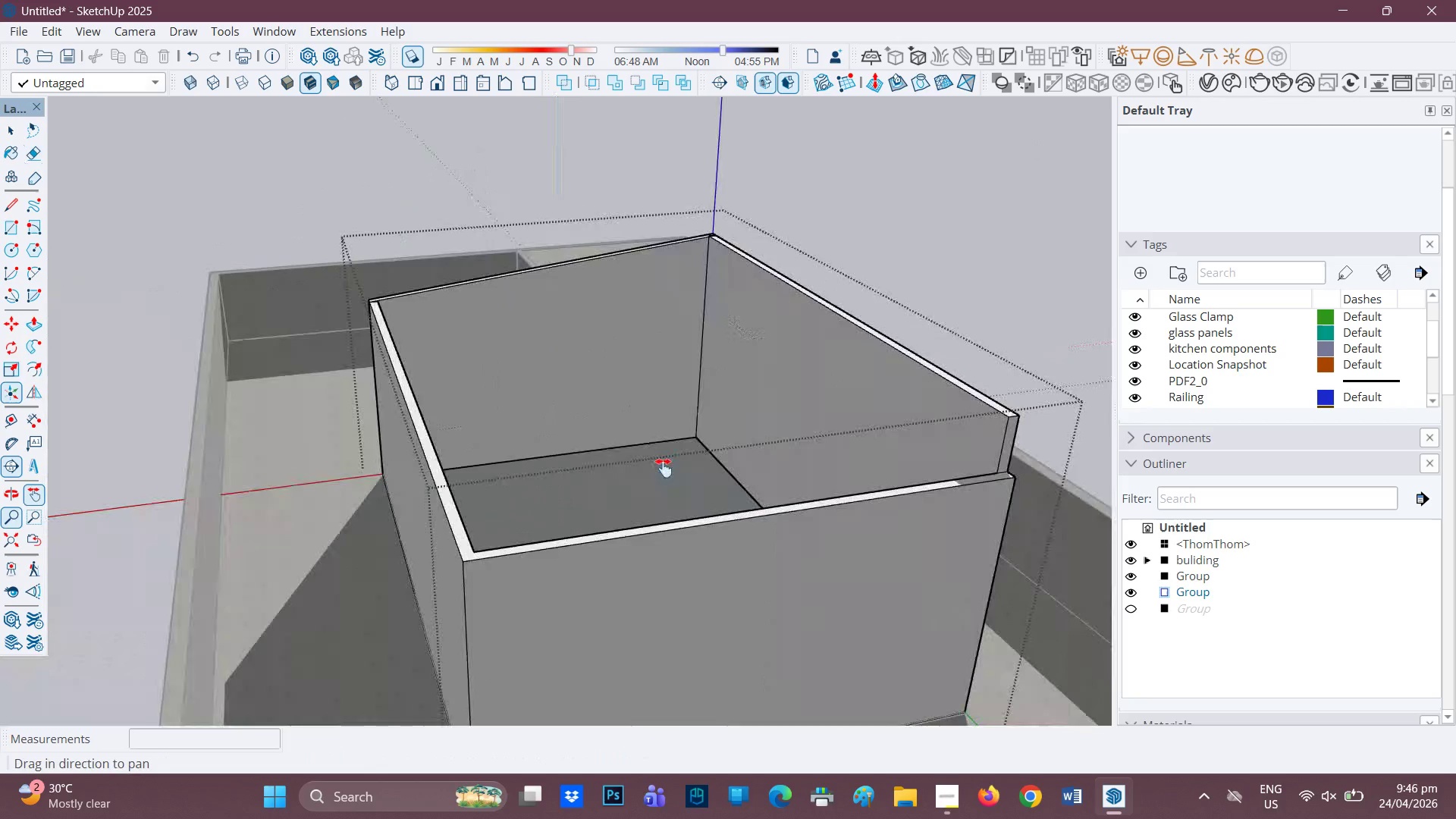 
left_click_drag(start_coordinate=[426, 453], to_coordinate=[664, 468])
 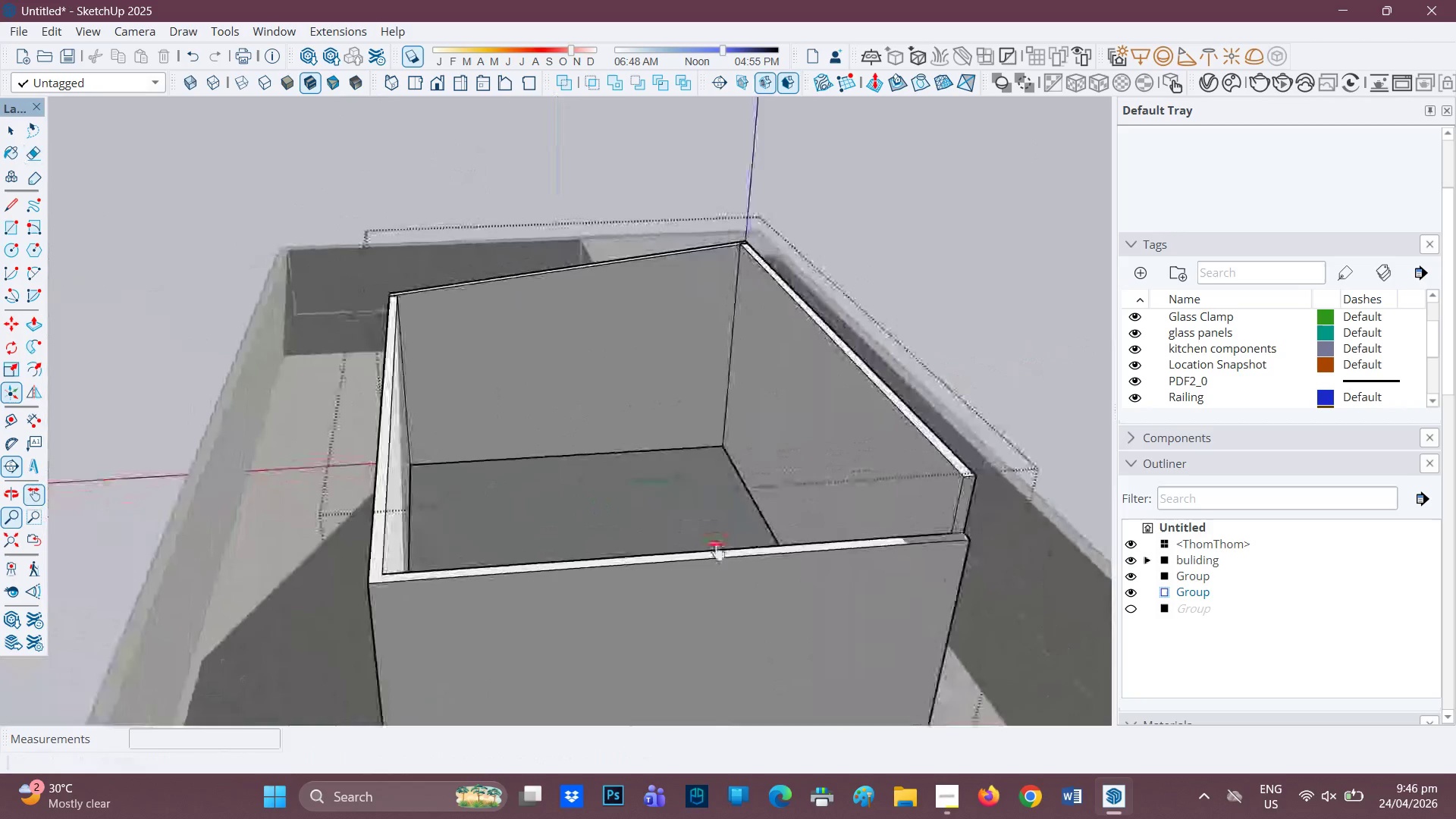 
key(Space)
 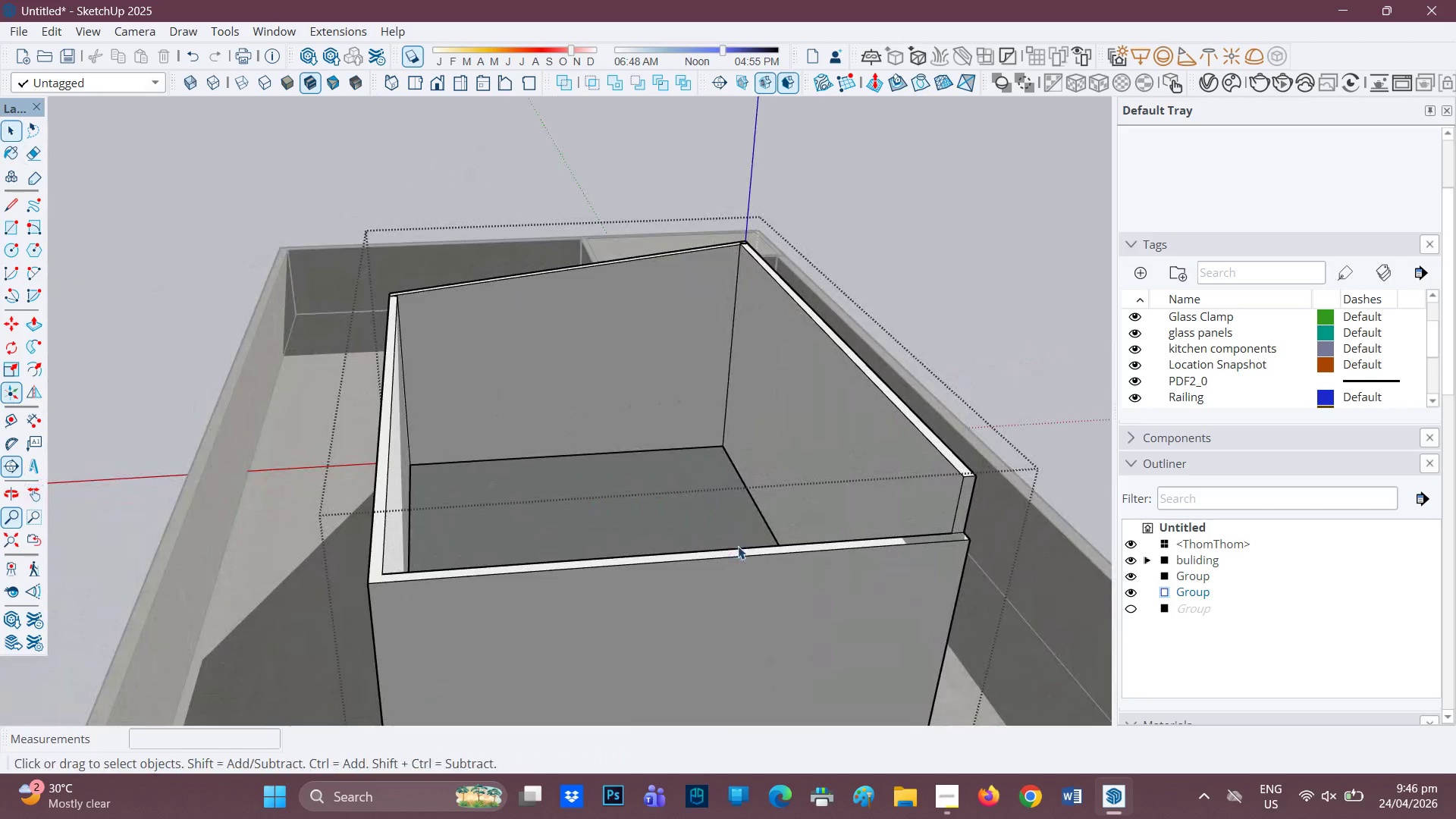 
key(P)
 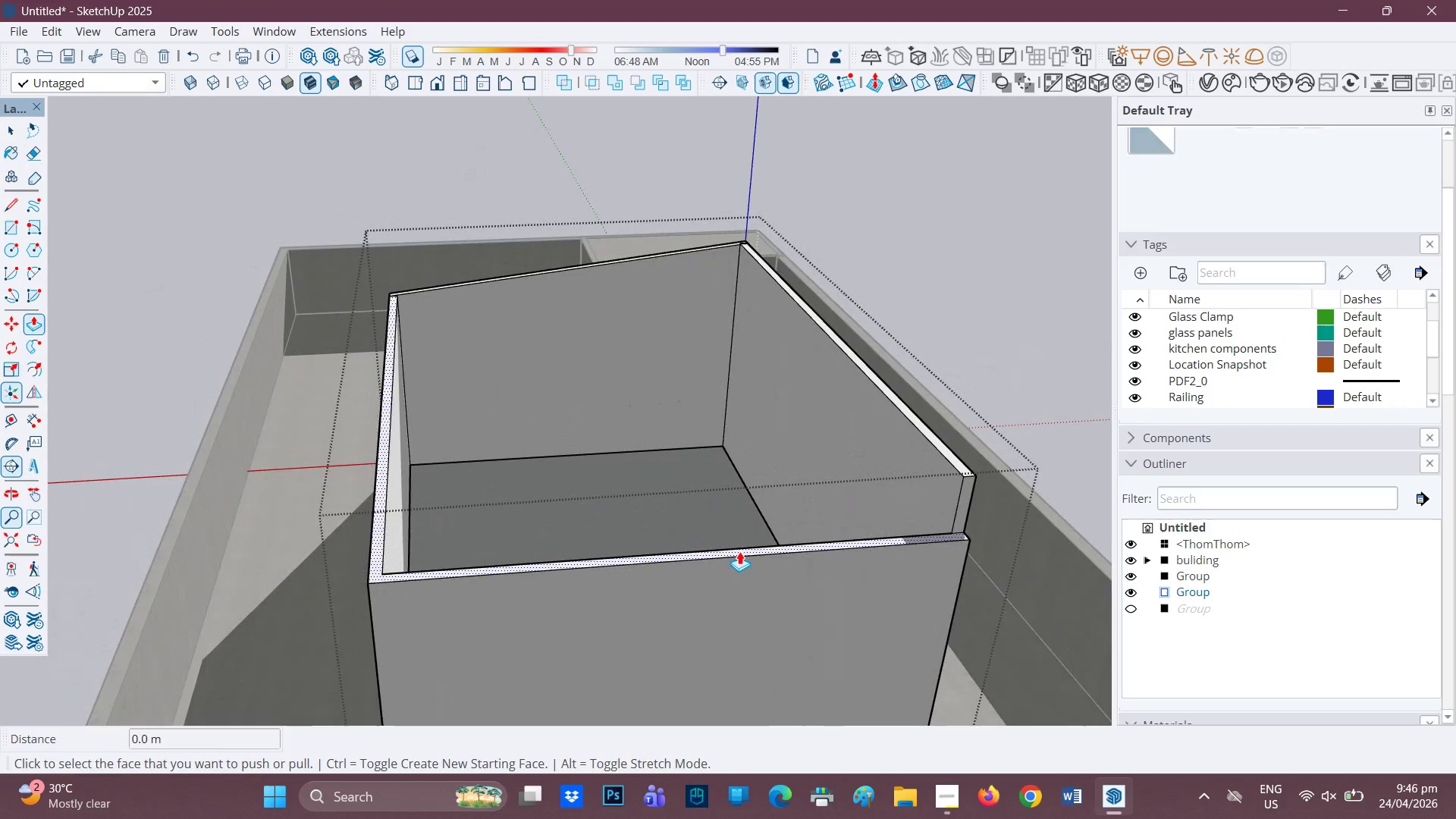 
left_click([739, 551])
 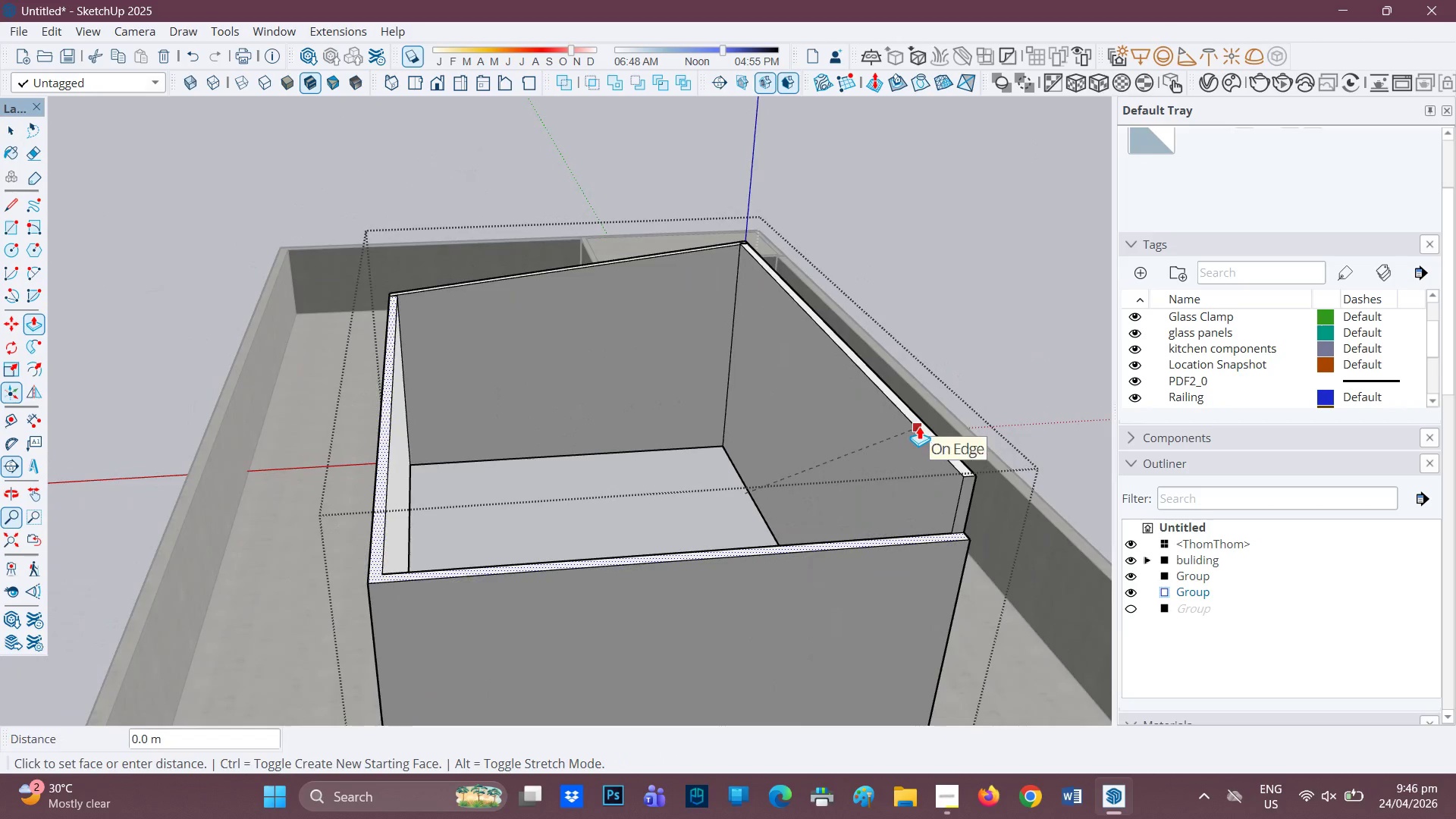 
left_click([919, 426])
 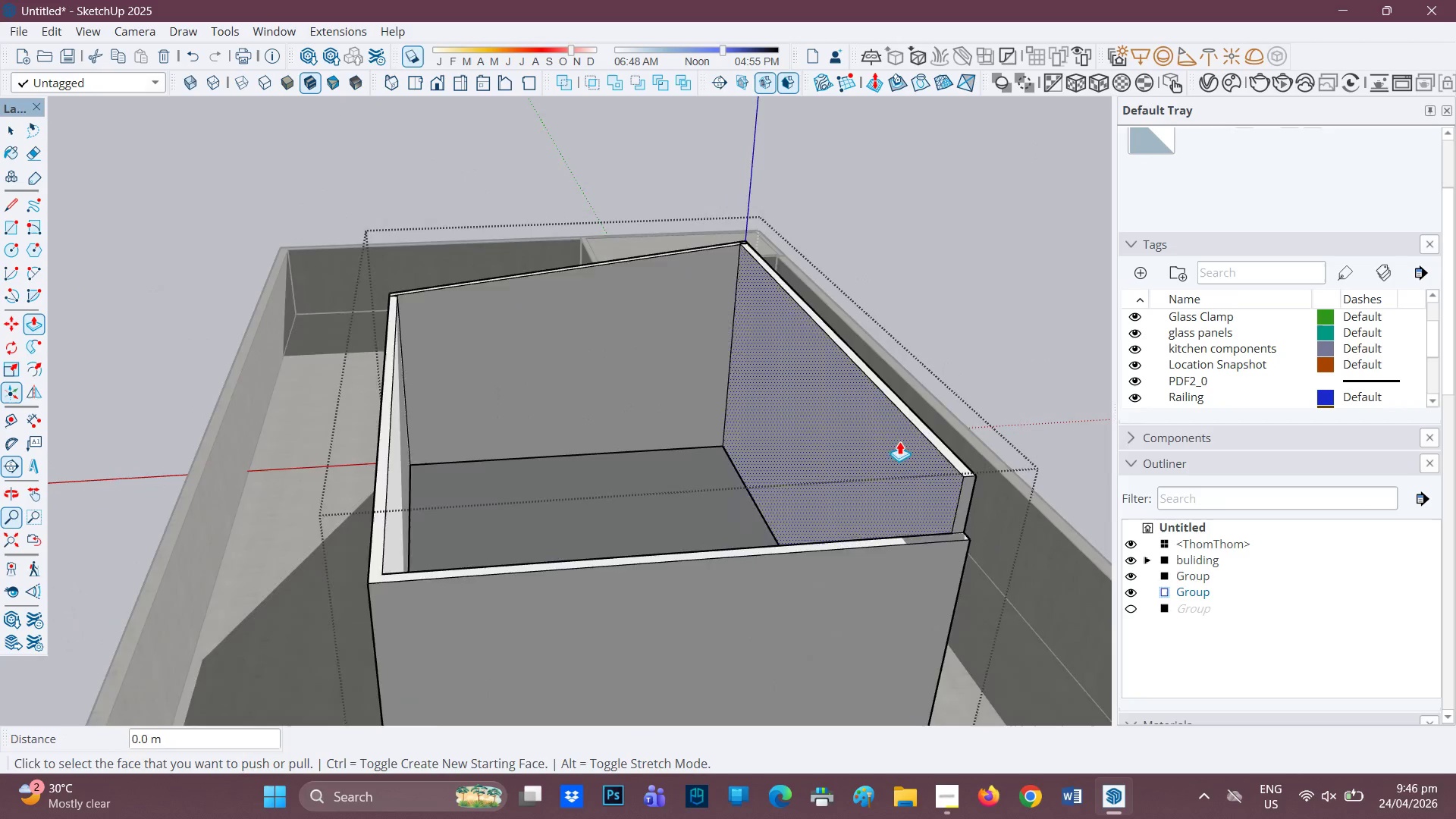 
scroll: coordinate [884, 449], scroll_direction: down, amount: 2.0
 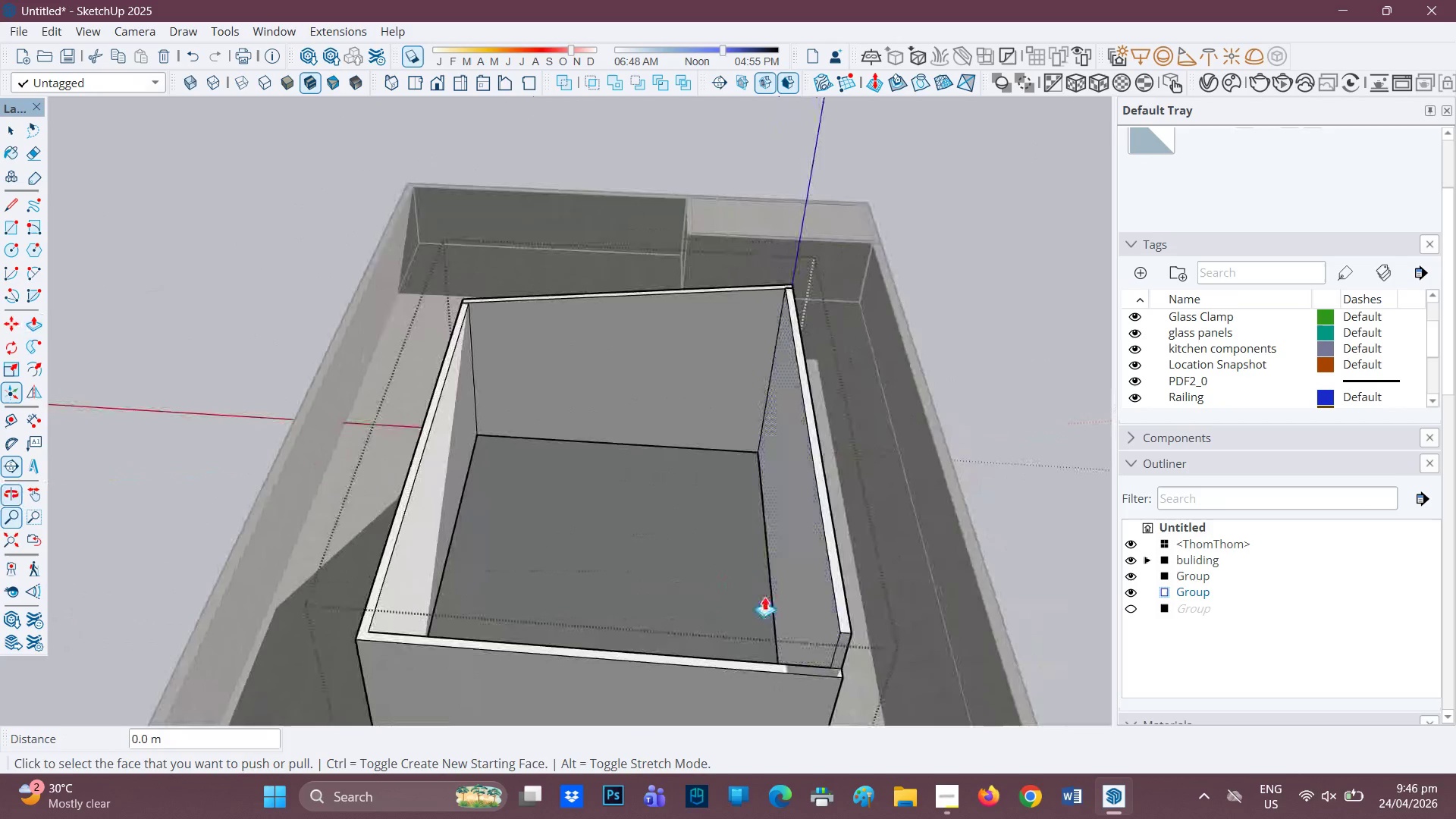 
scroll: coordinate [769, 624], scroll_direction: up, amount: 4.0
 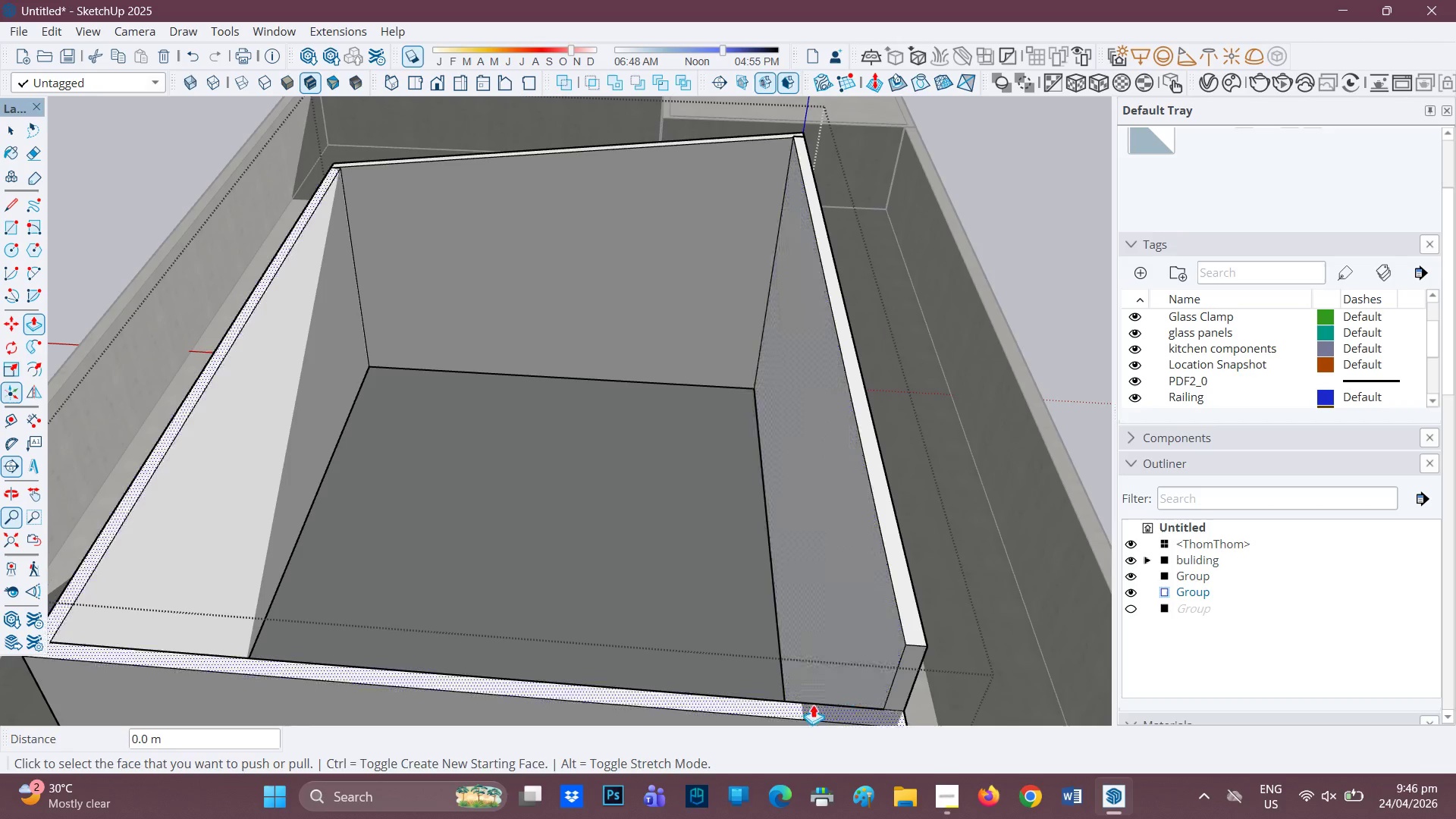 
left_click([813, 704])
 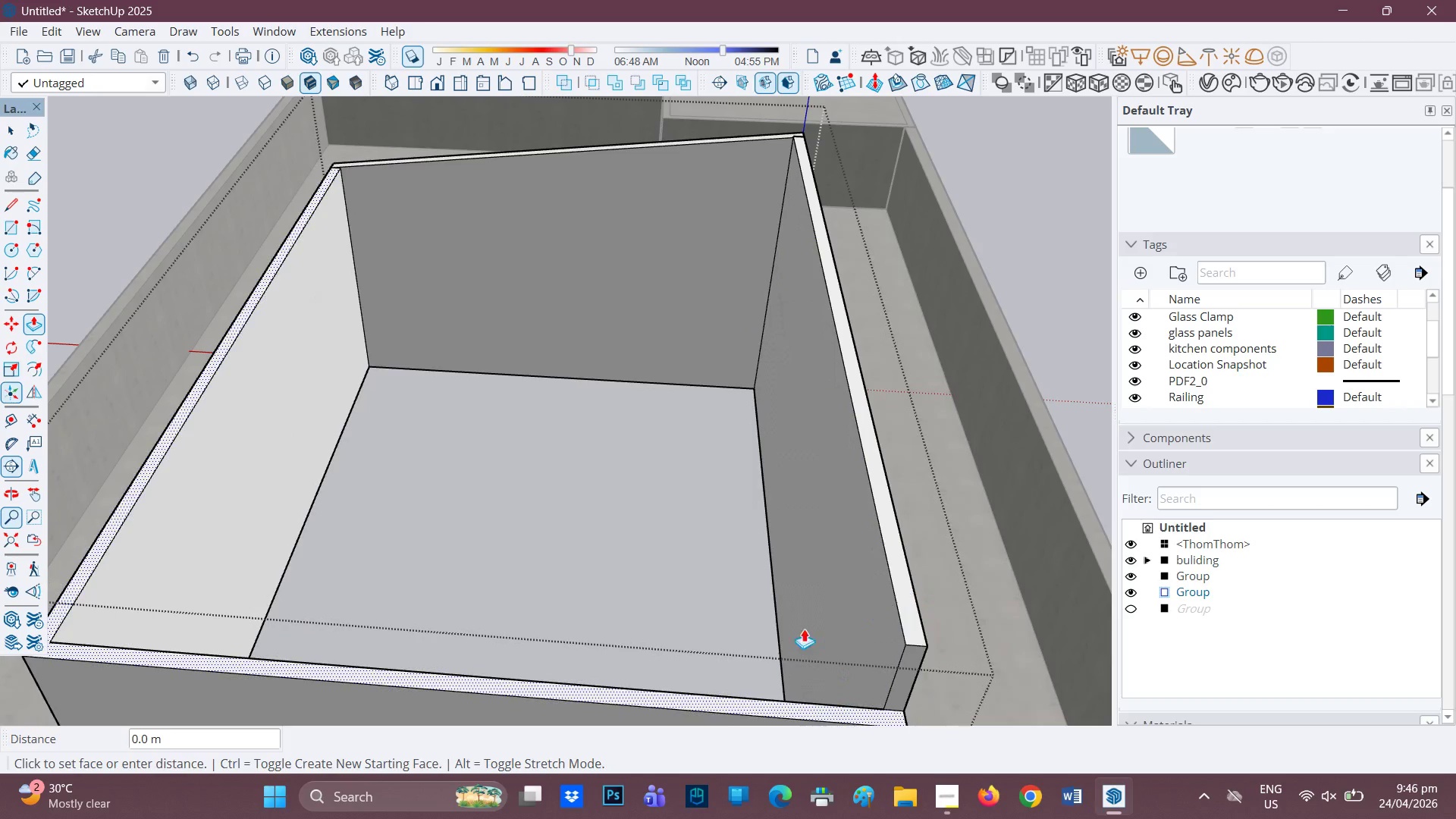 
scroll: coordinate [709, 603], scroll_direction: down, amount: 6.0
 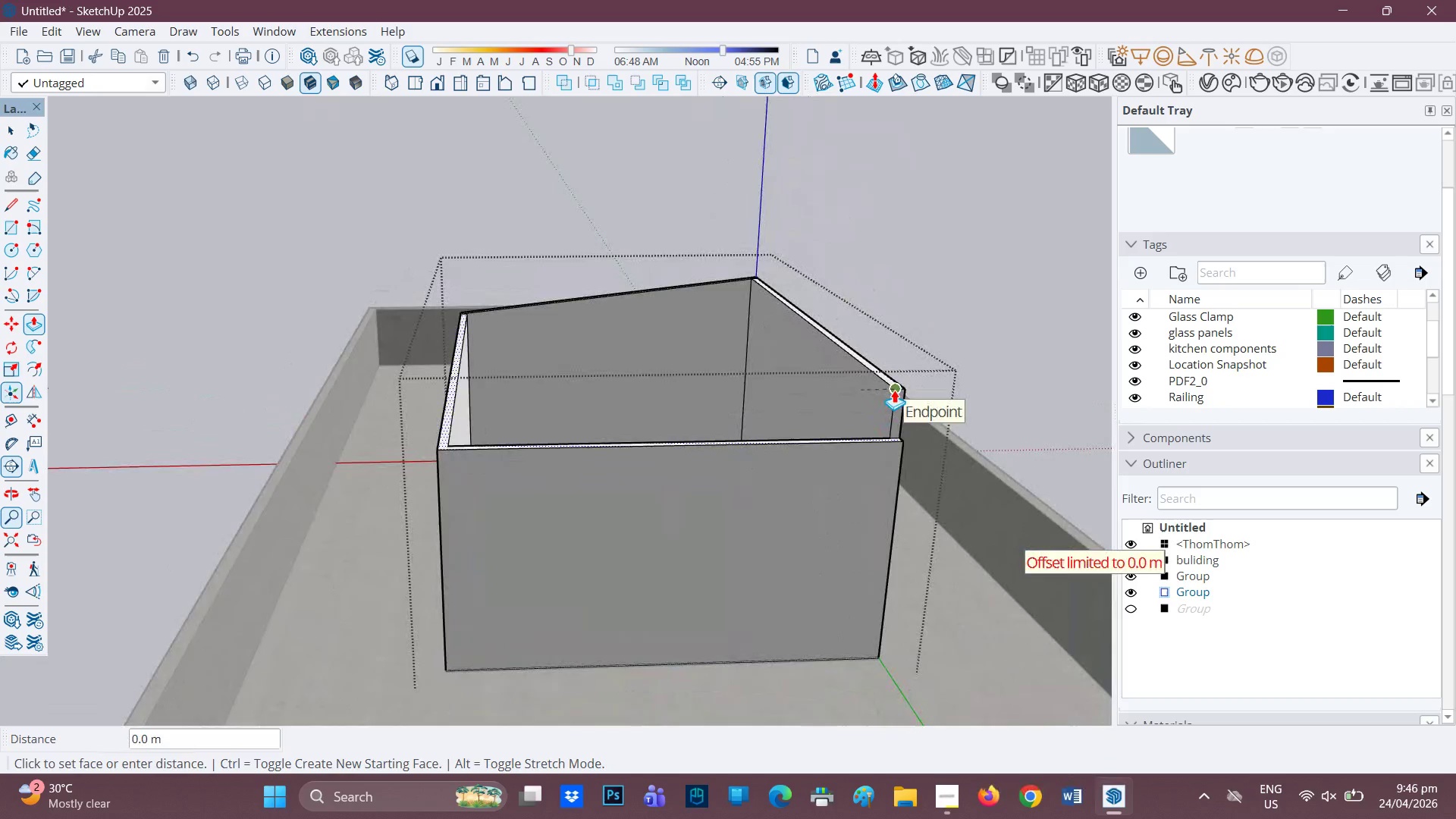 
key(Space)
 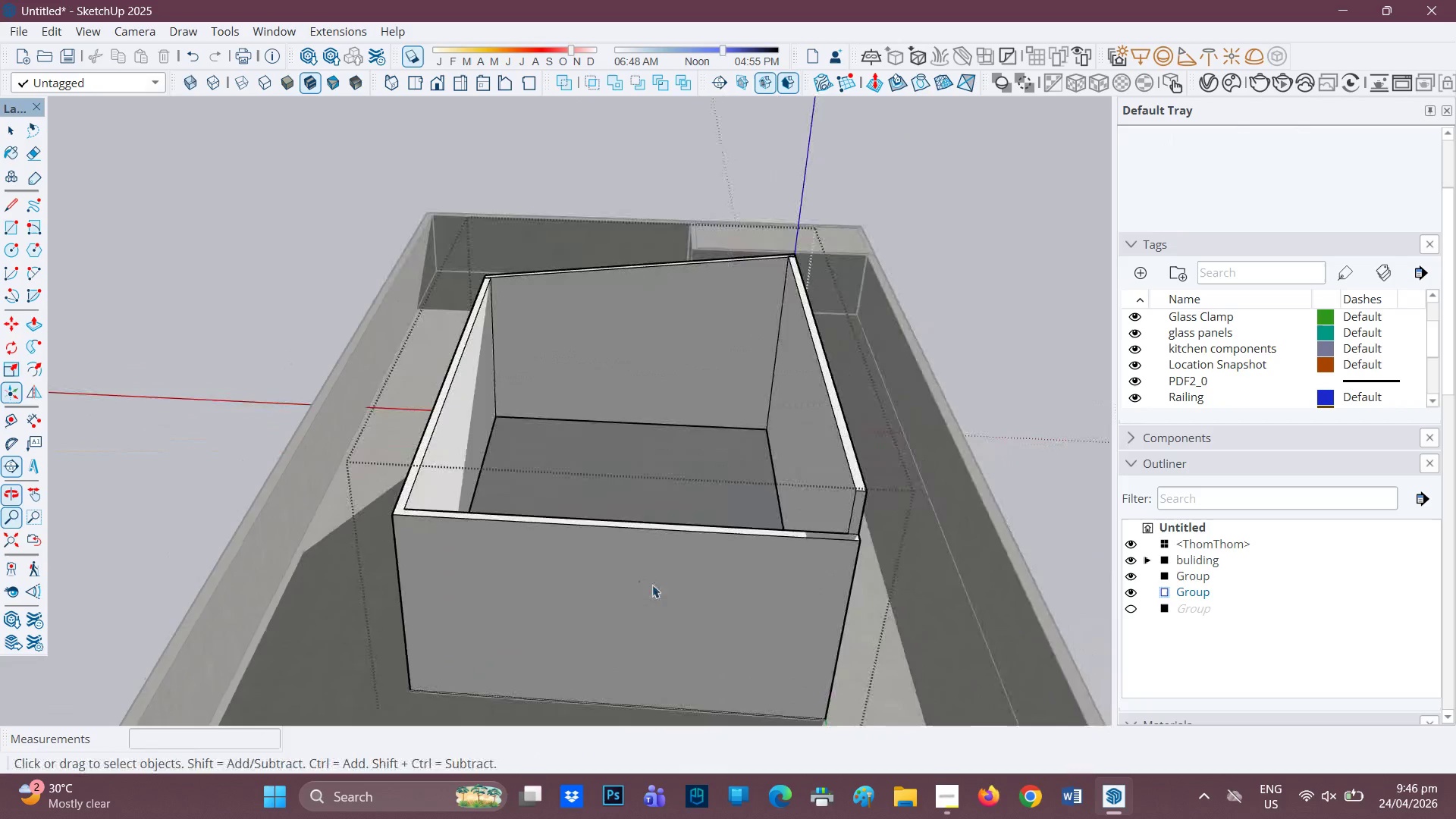 
key(L)
 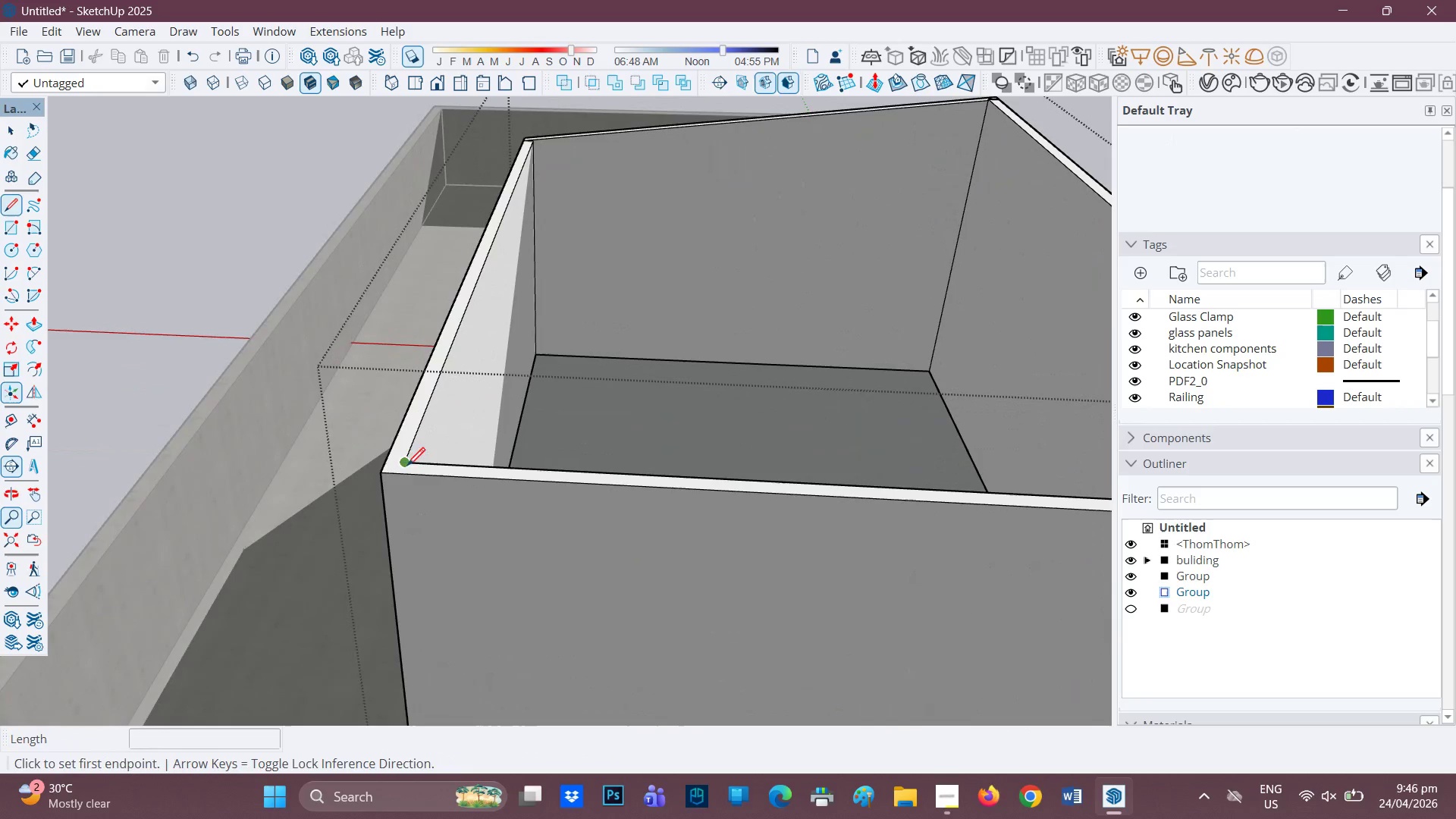 
scroll: coordinate [414, 518], scroll_direction: up, amount: 6.0
 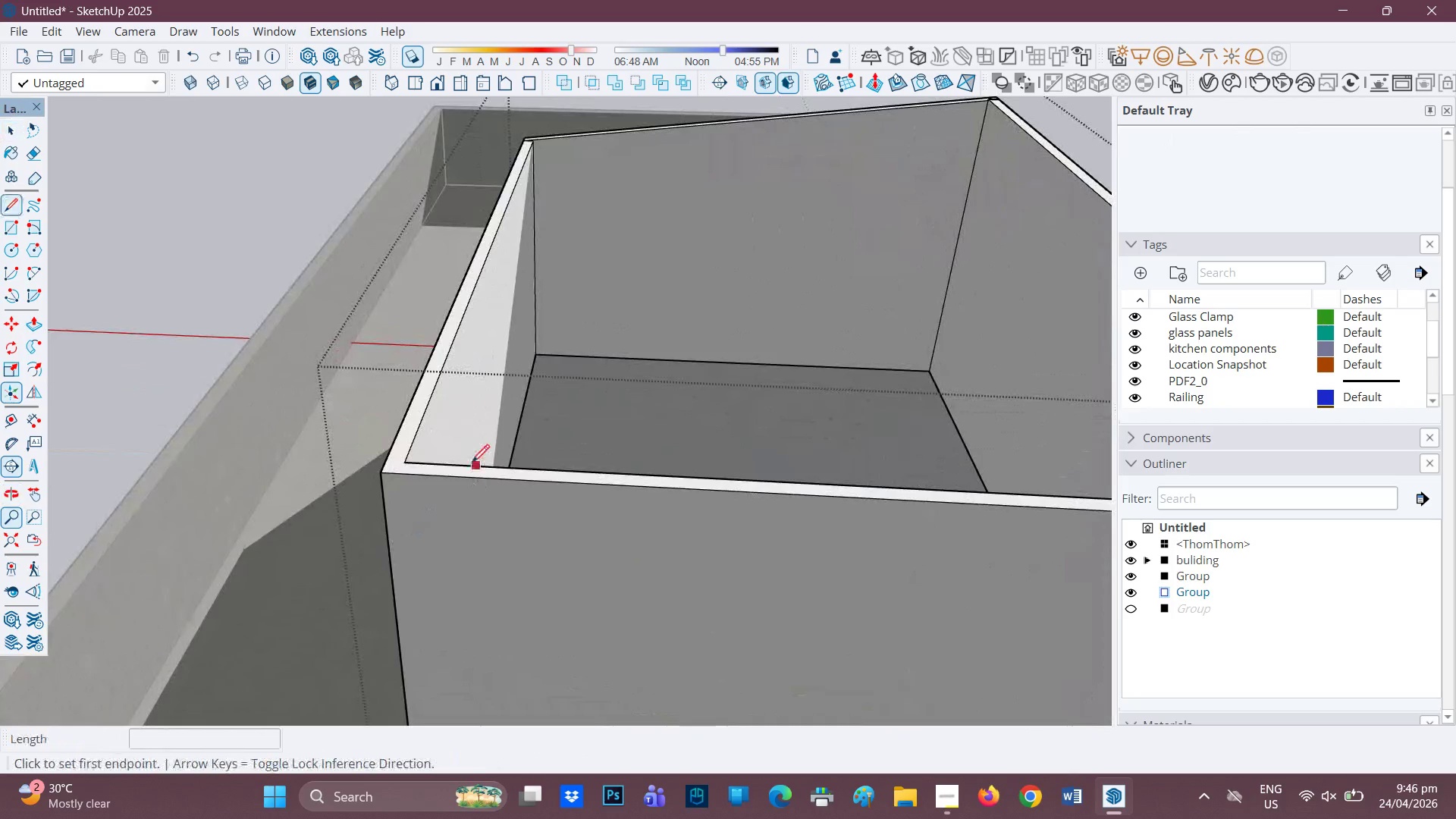 
left_click([409, 468])
 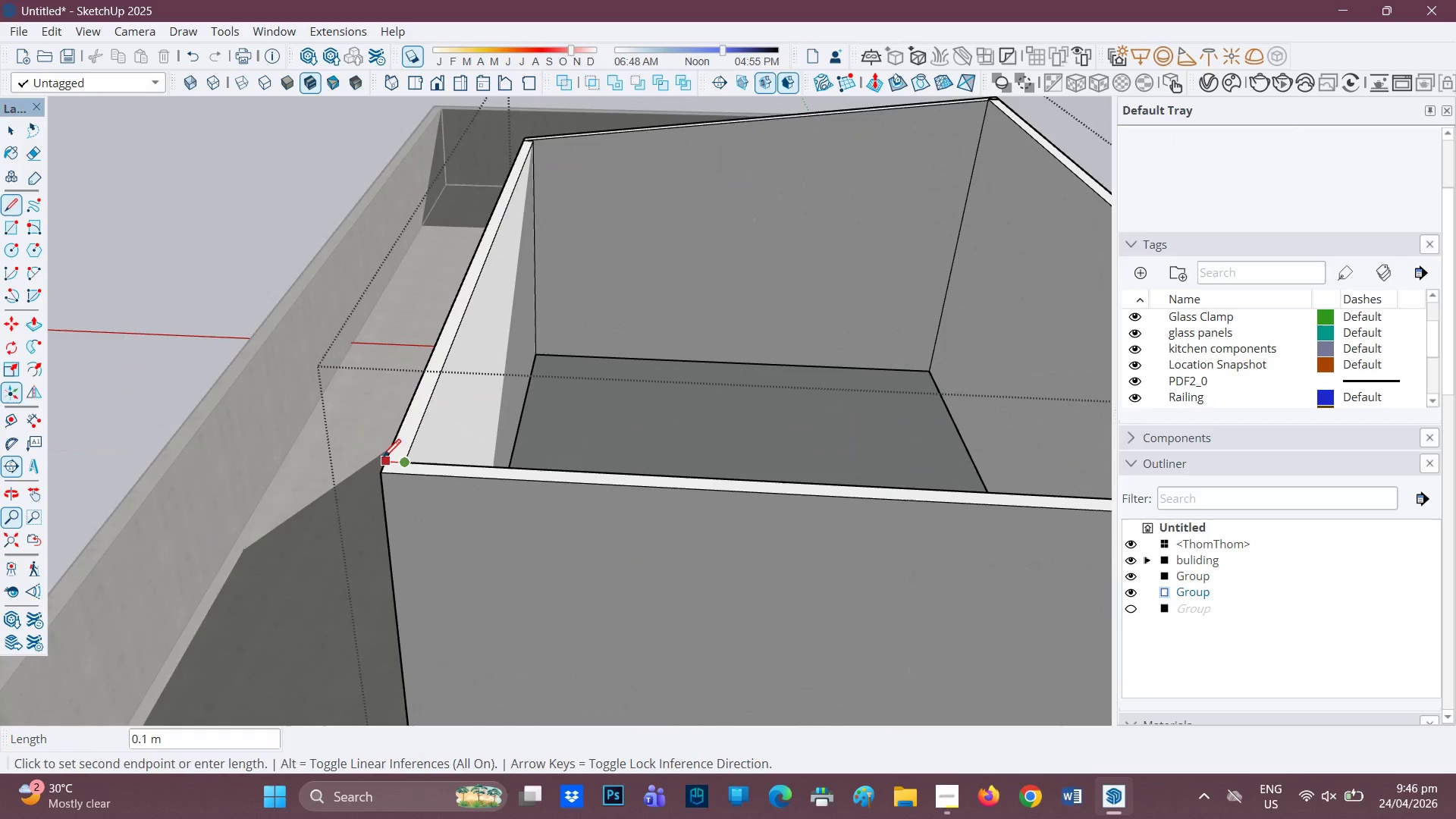 
left_click([383, 459])
 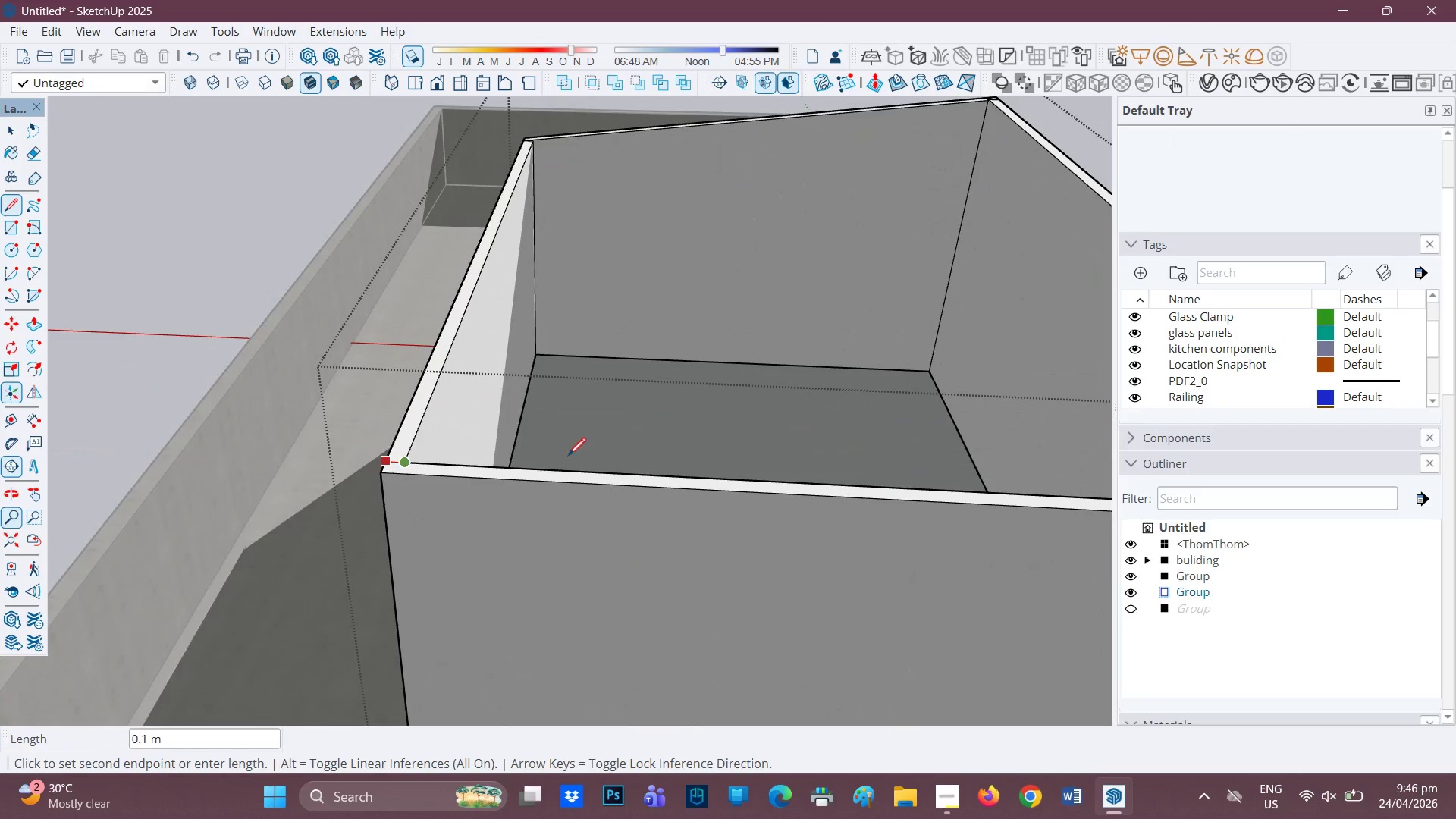 
key(Space)
 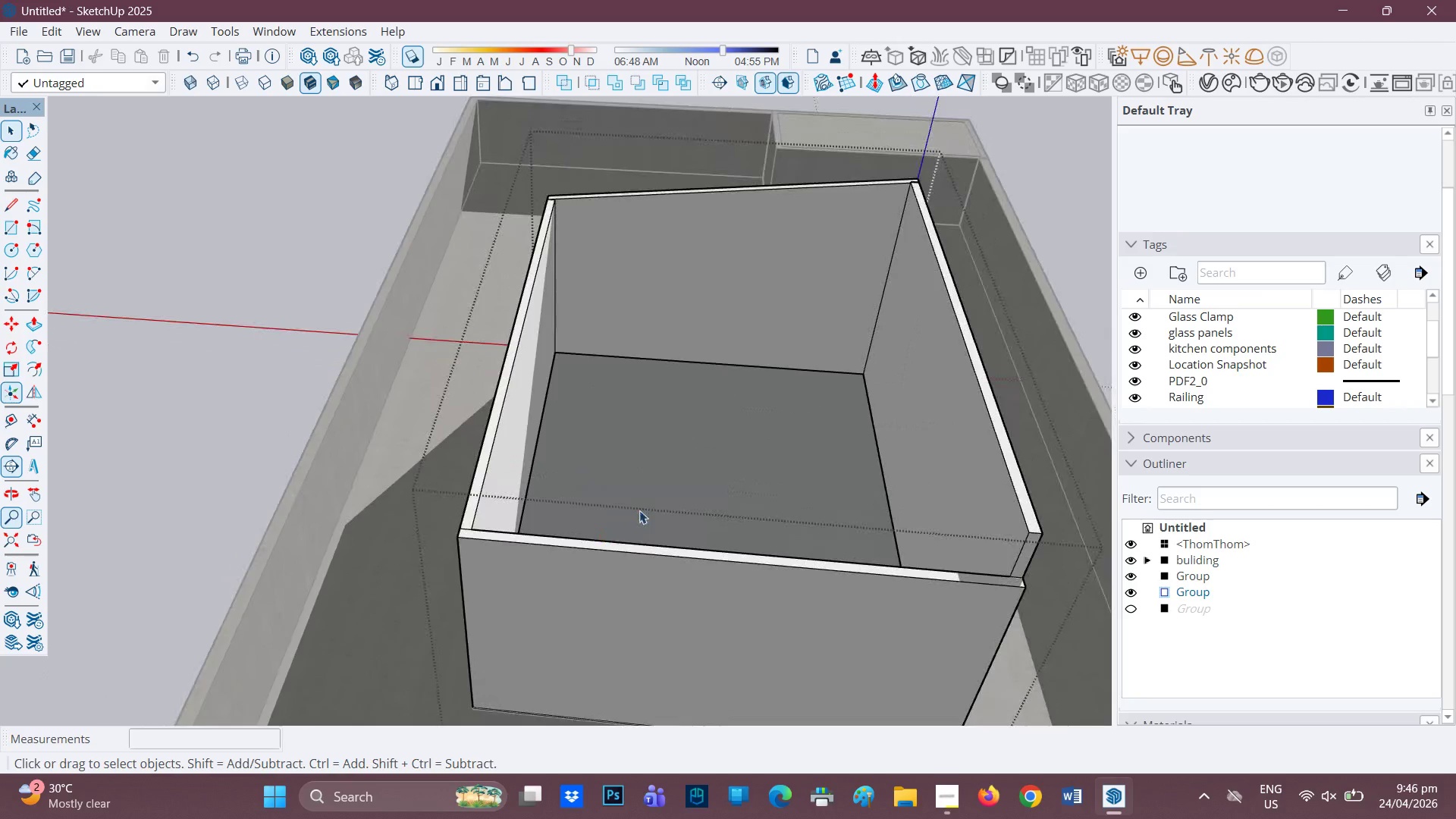 
scroll: coordinate [629, 447], scroll_direction: down, amount: 7.0
 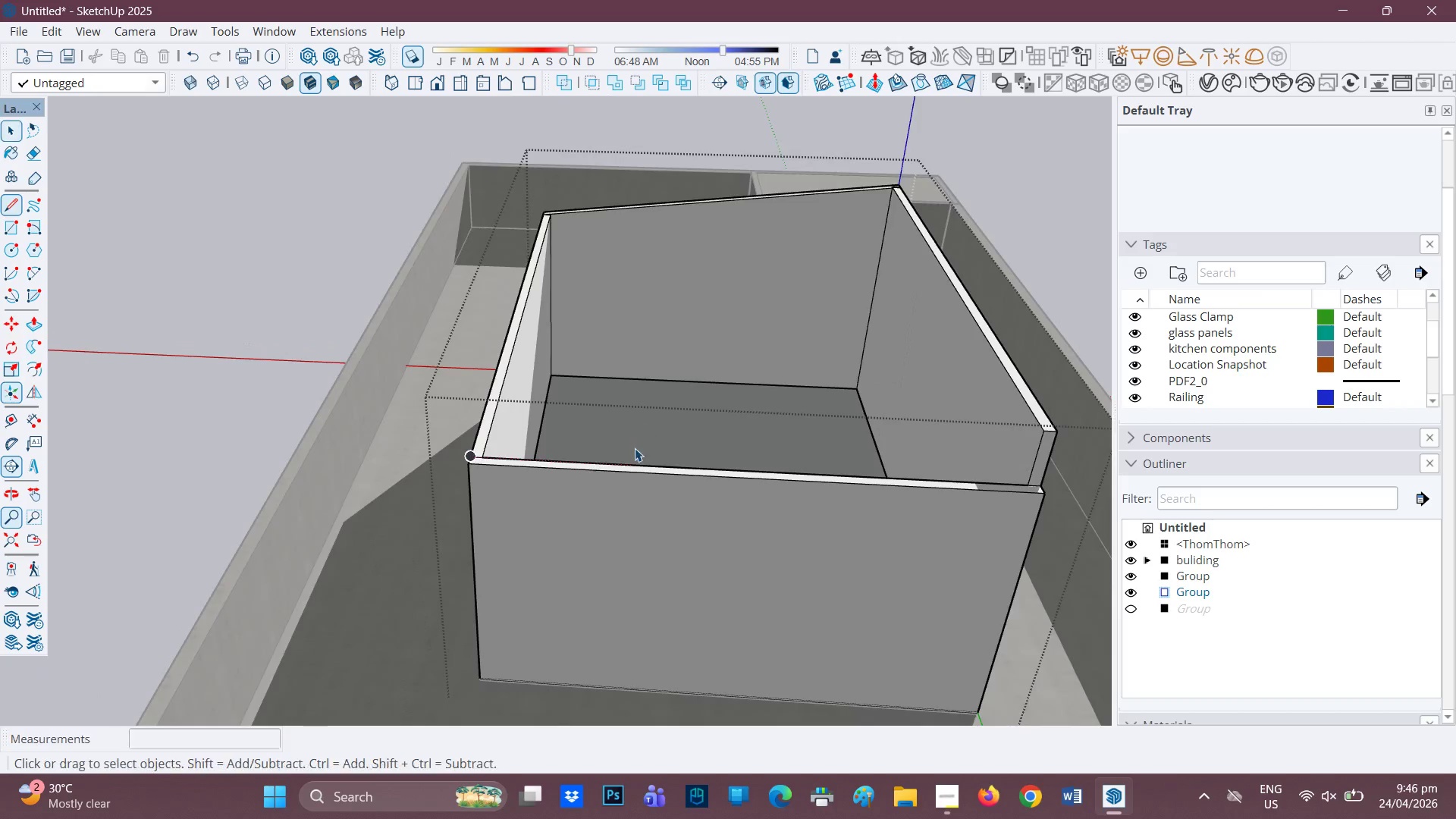 
type(hp)
 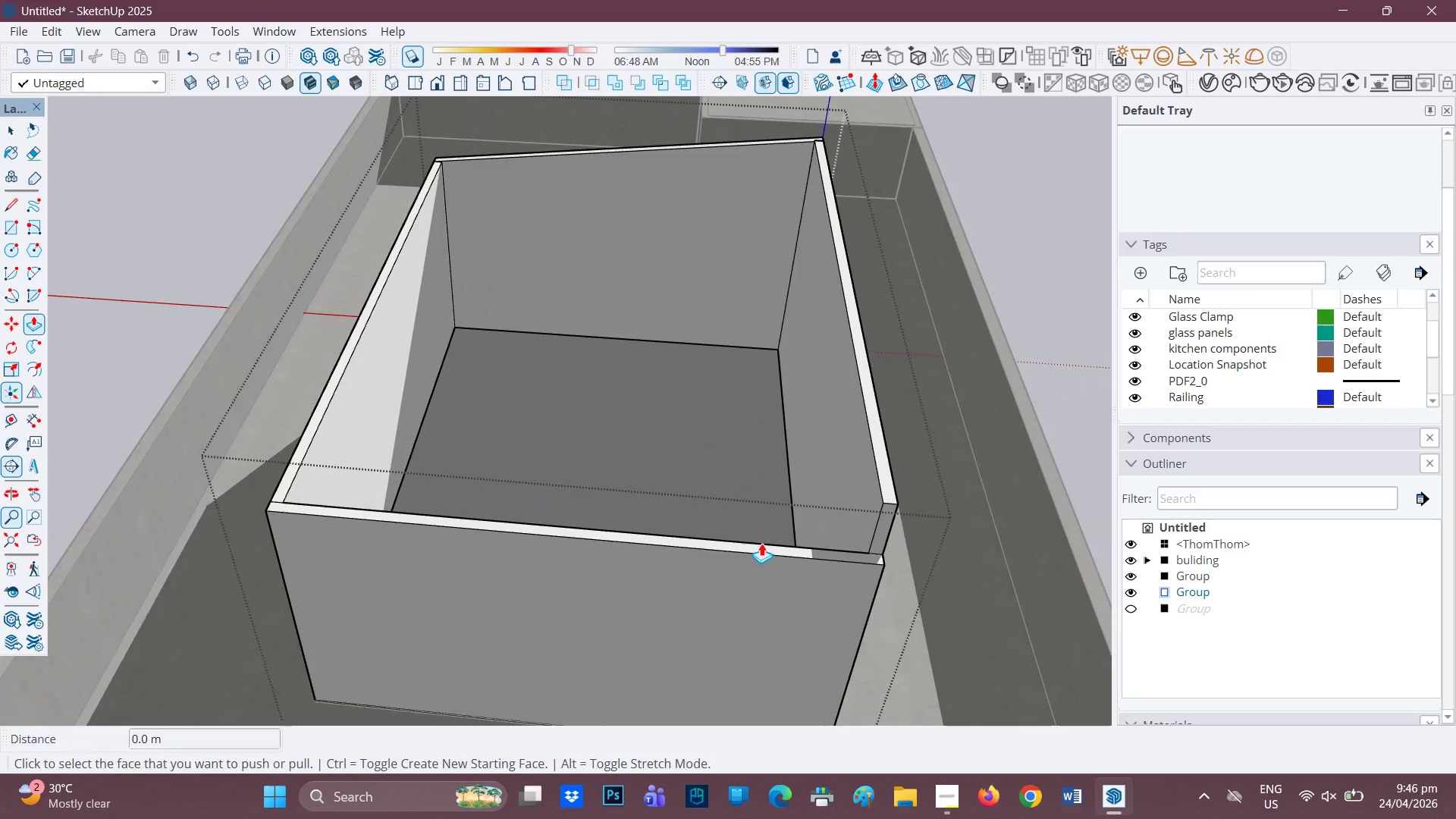 
left_click_drag(start_coordinate=[650, 497], to_coordinate=[551, 482])
 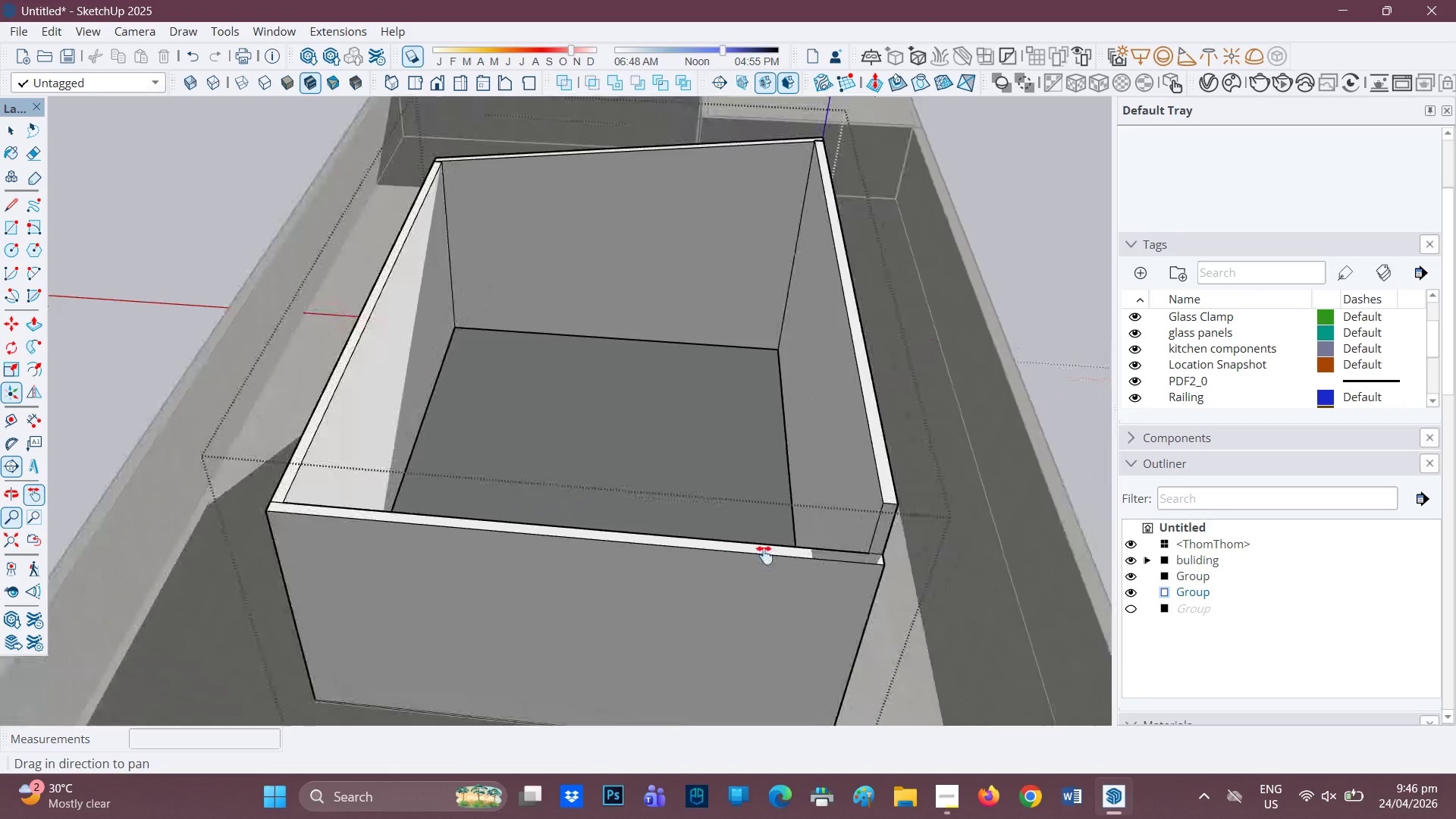 
scroll: coordinate [764, 556], scroll_direction: up, amount: 1.0
 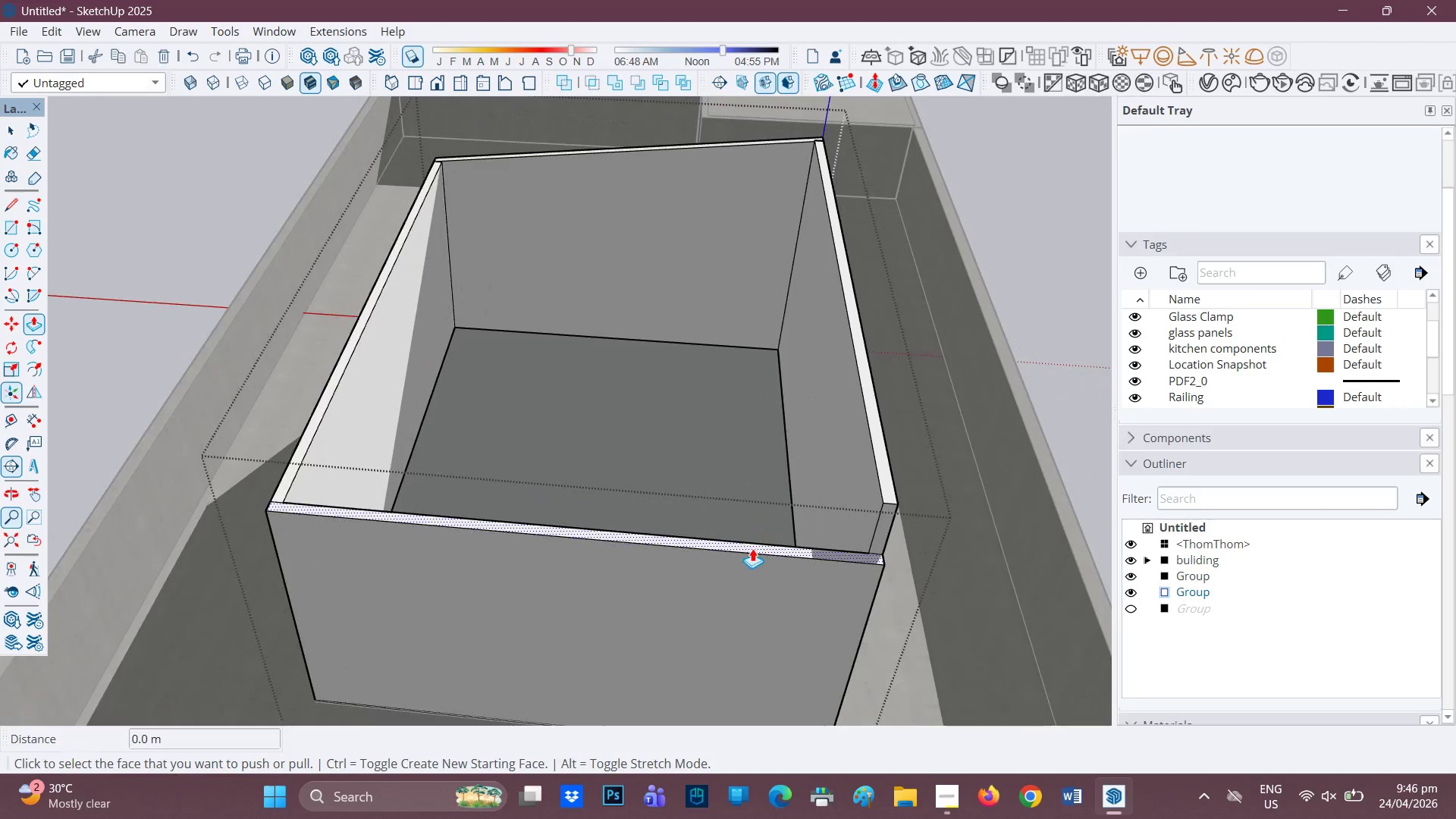 
left_click([754, 545])
 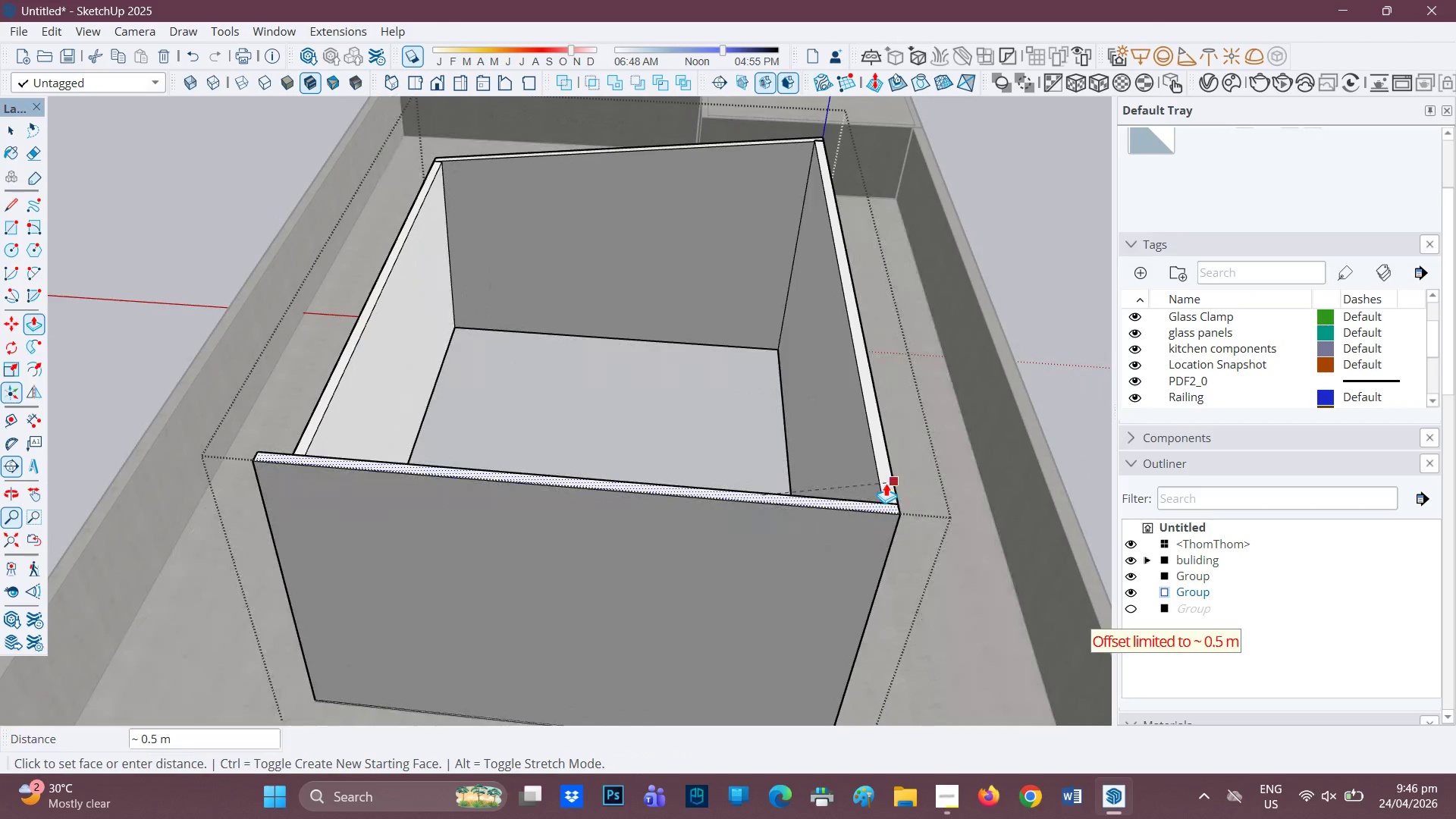 
left_click([880, 485])
 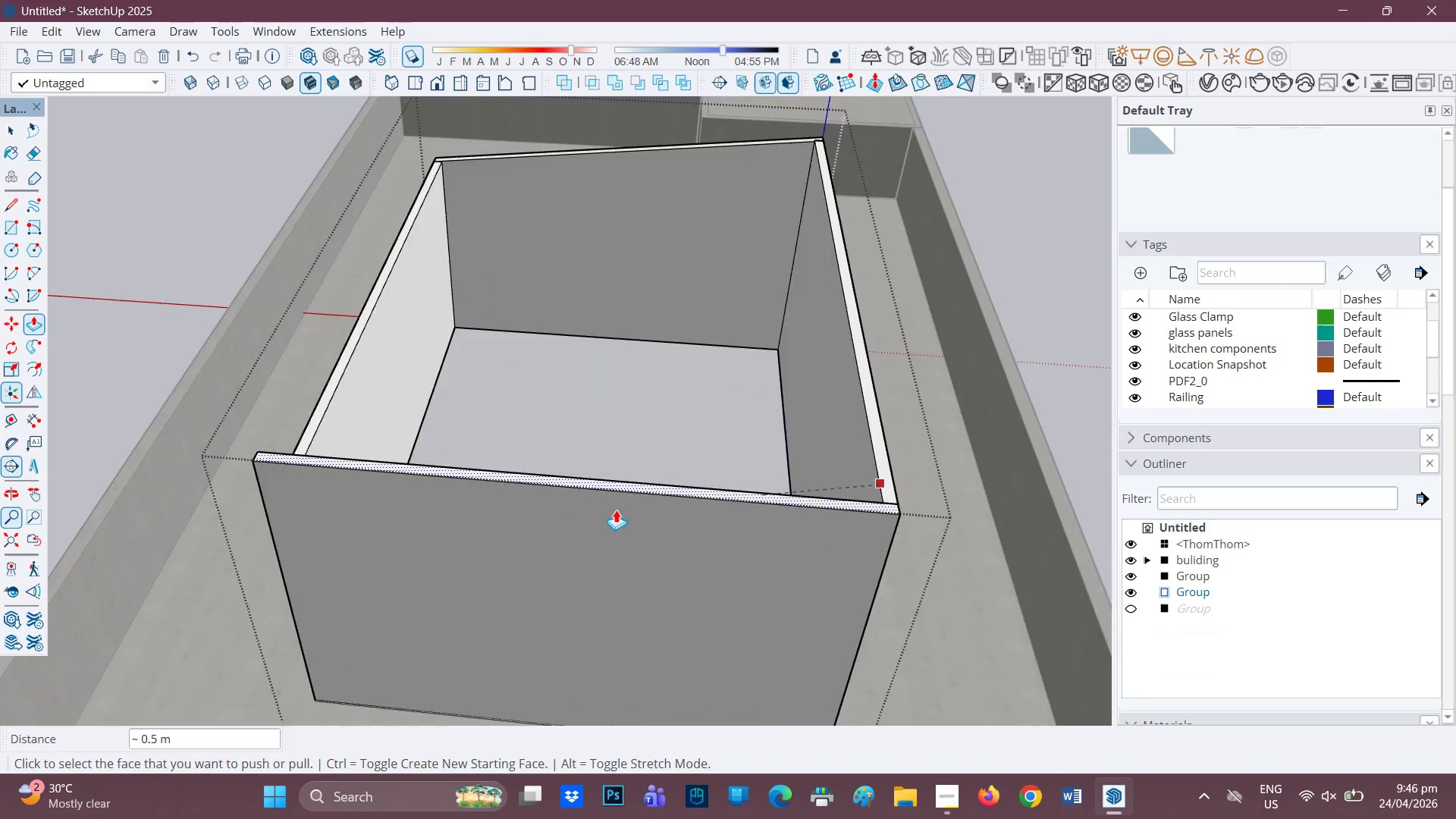 
scroll: coordinate [597, 512], scroll_direction: down, amount: 3.0
 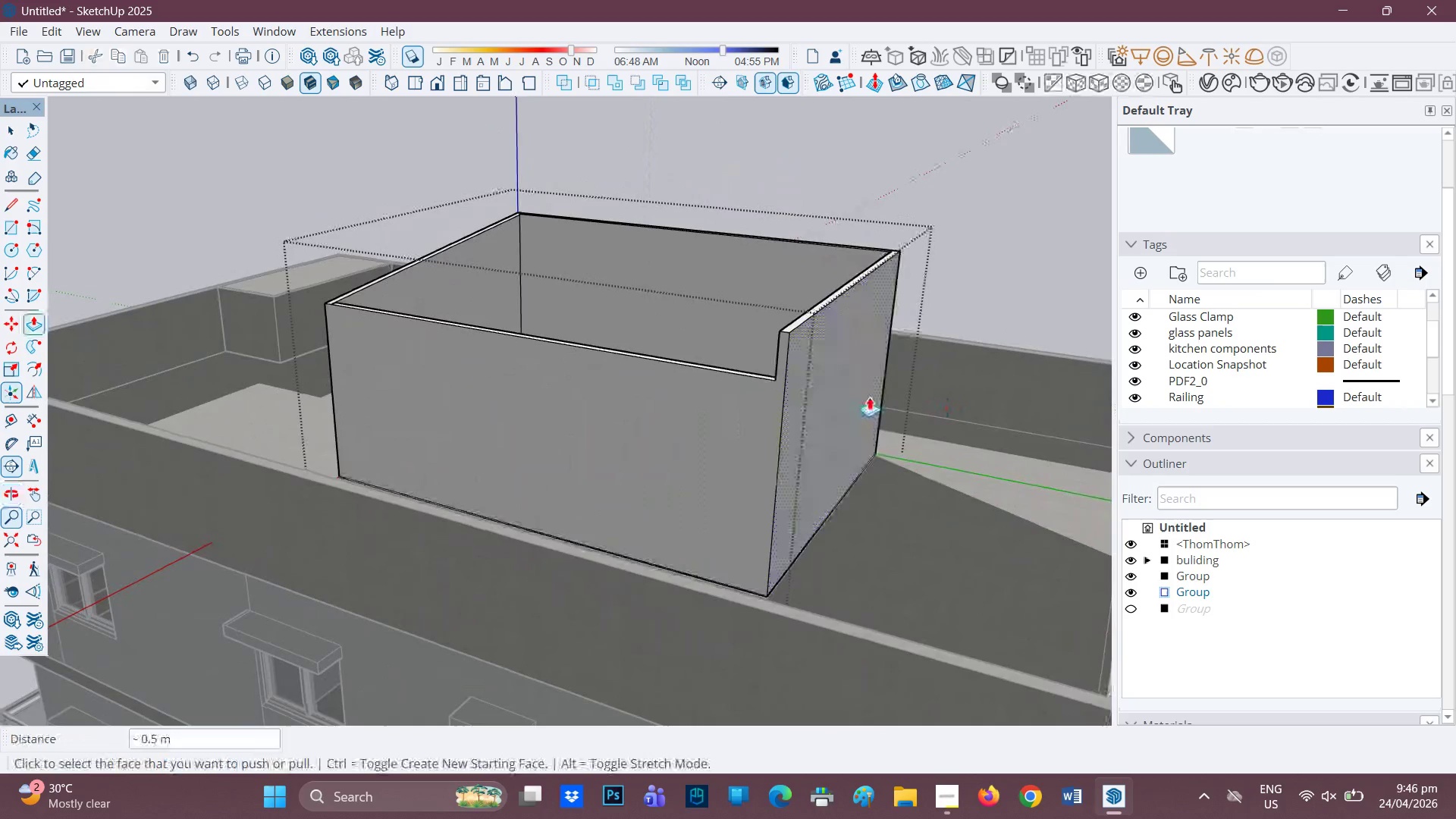 
key(L)
 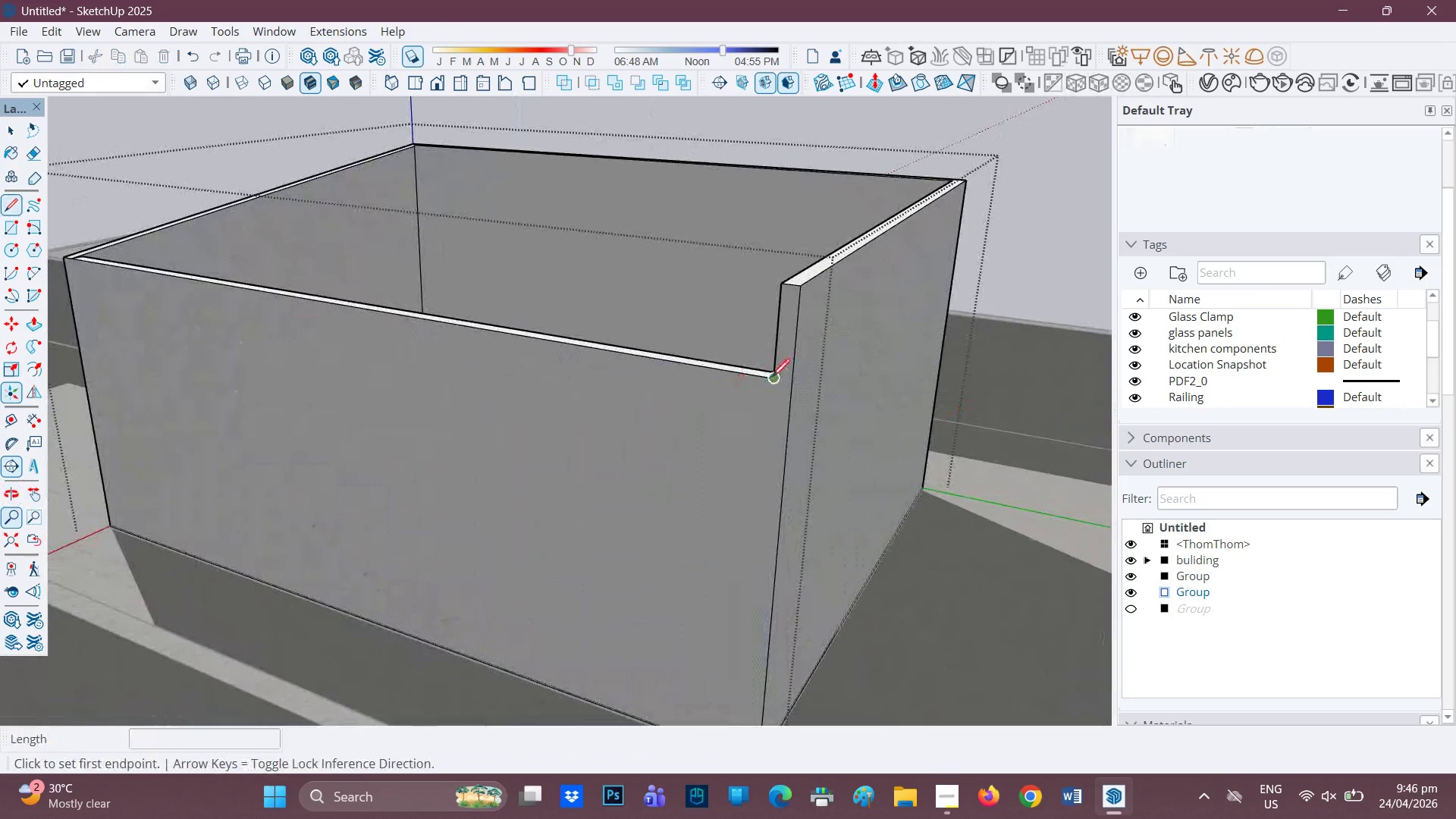 
scroll: coordinate [730, 391], scroll_direction: up, amount: 6.0
 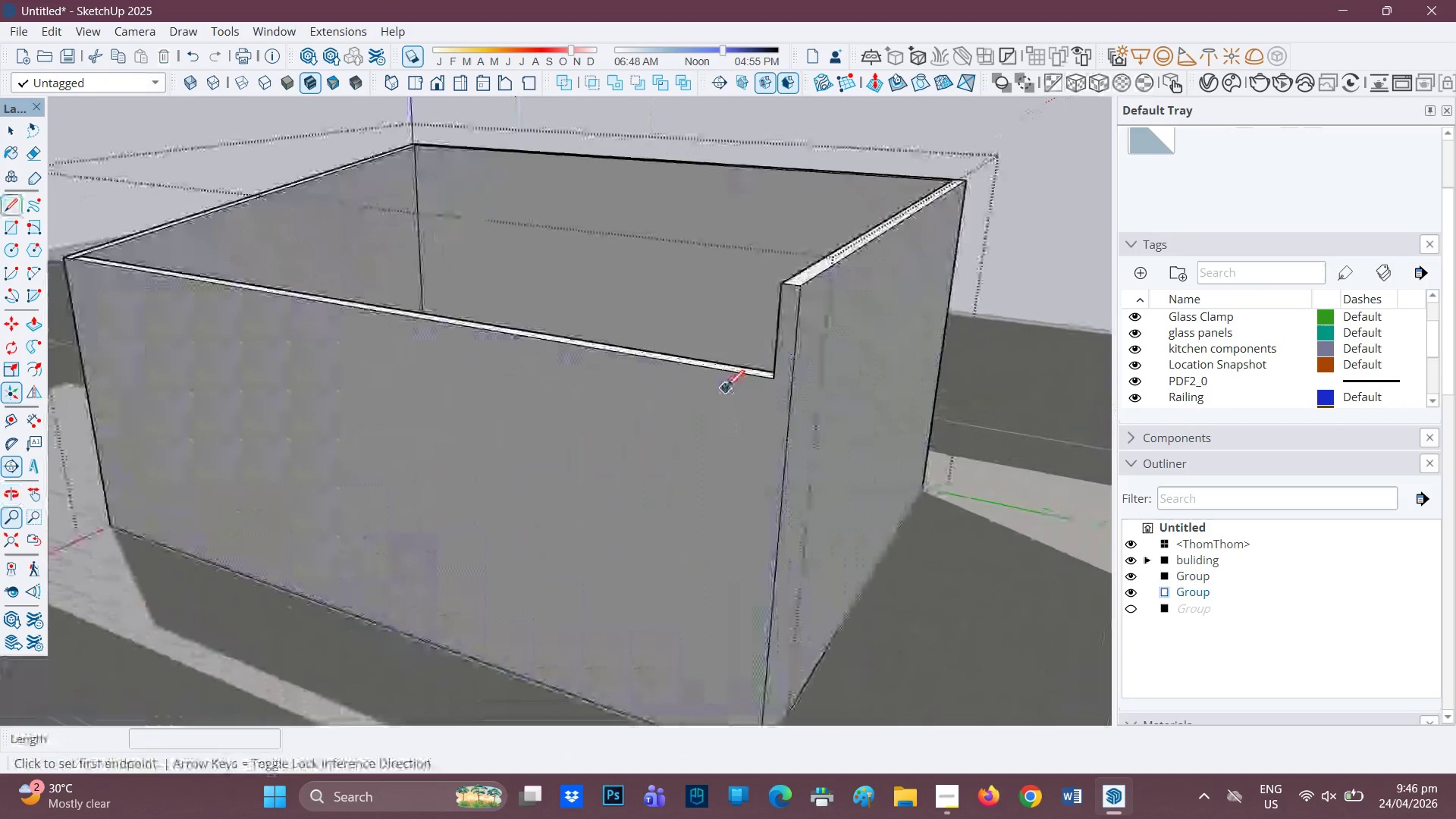 
left_click([772, 378])
 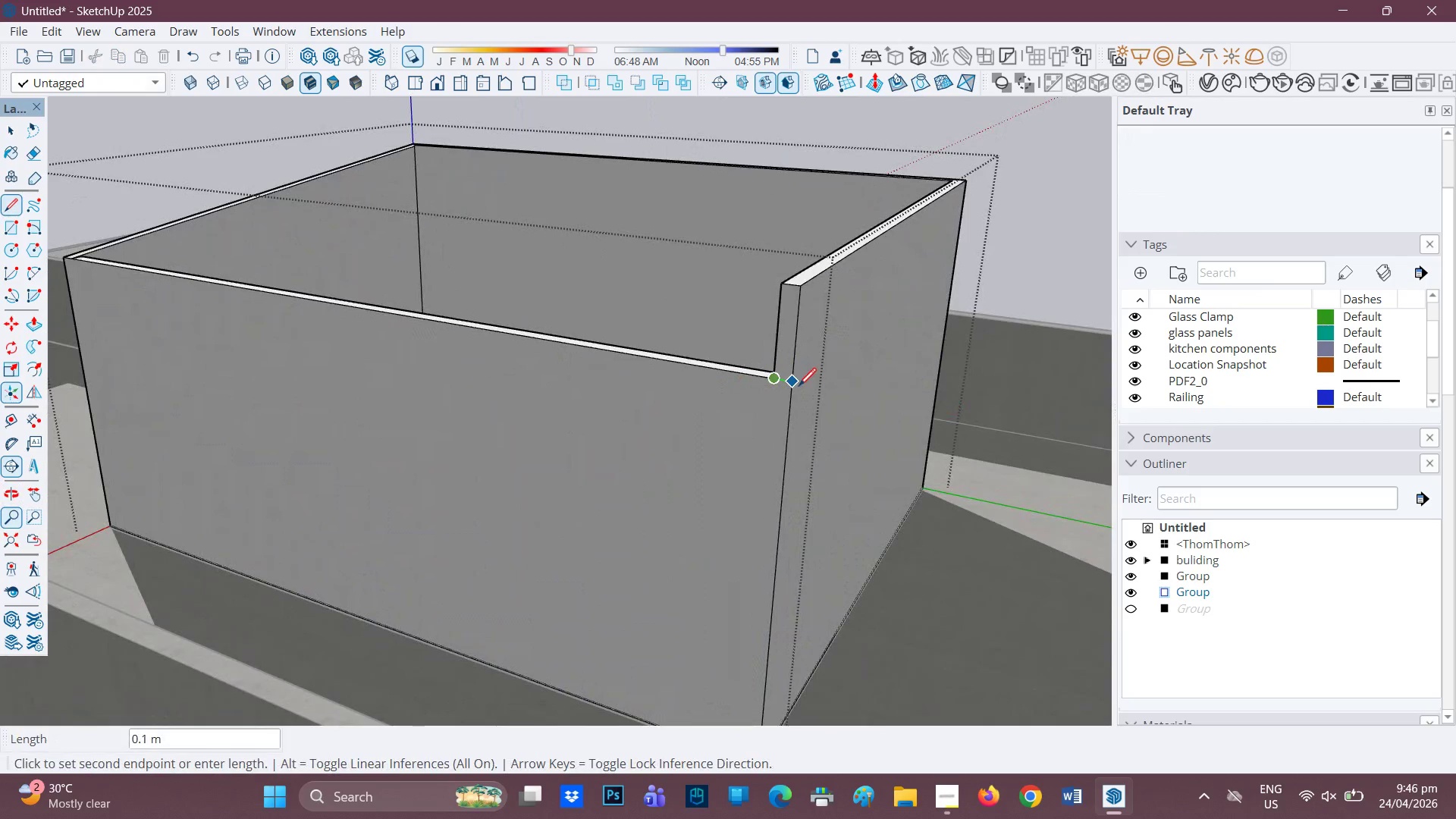 
left_click([799, 388])
 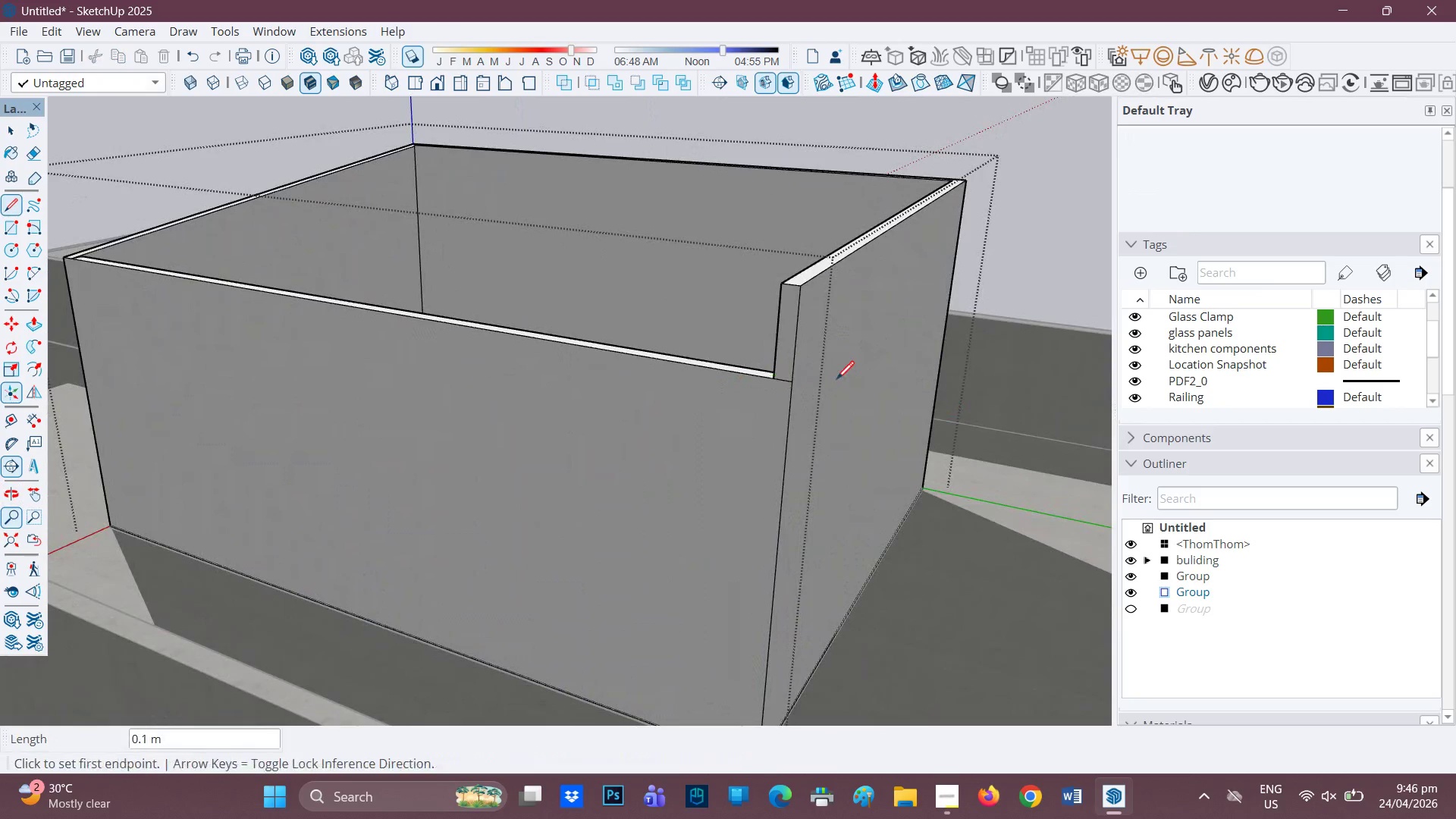 
scroll: coordinate [841, 381], scroll_direction: down, amount: 1.0
 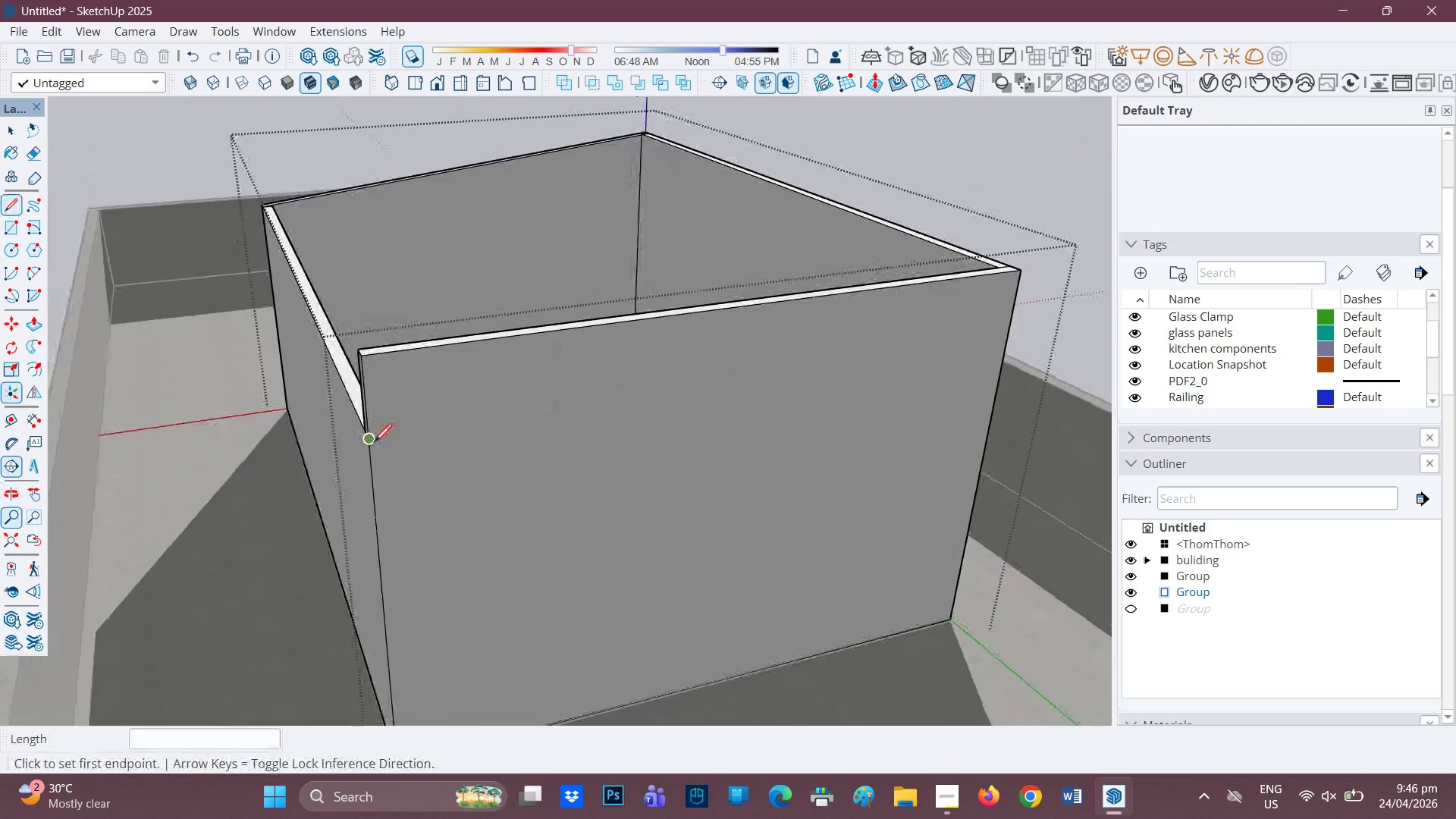 
left_click_drag(start_coordinate=[369, 444], to_coordinate=[375, 442])
 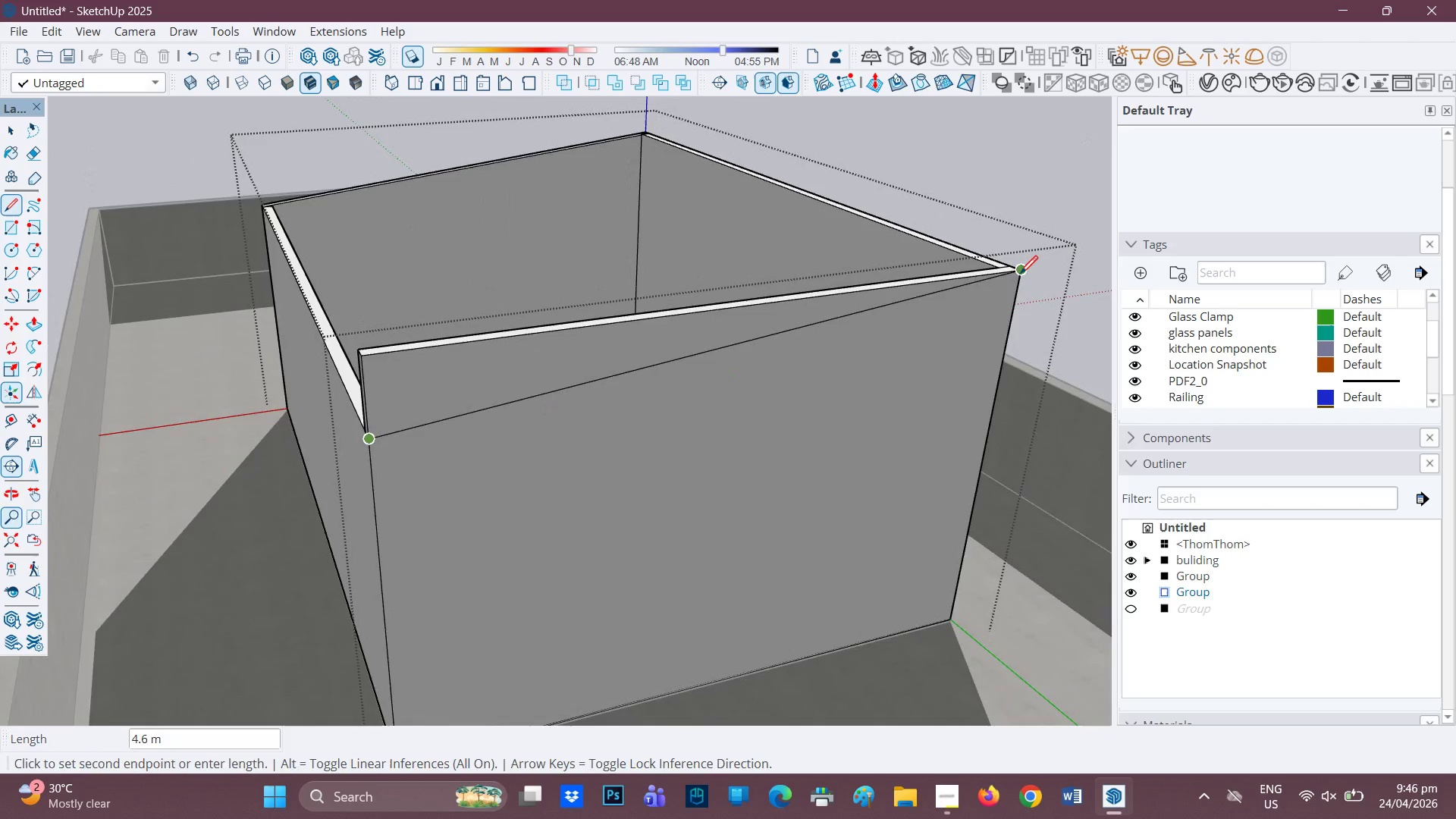 
left_click([1020, 275])
 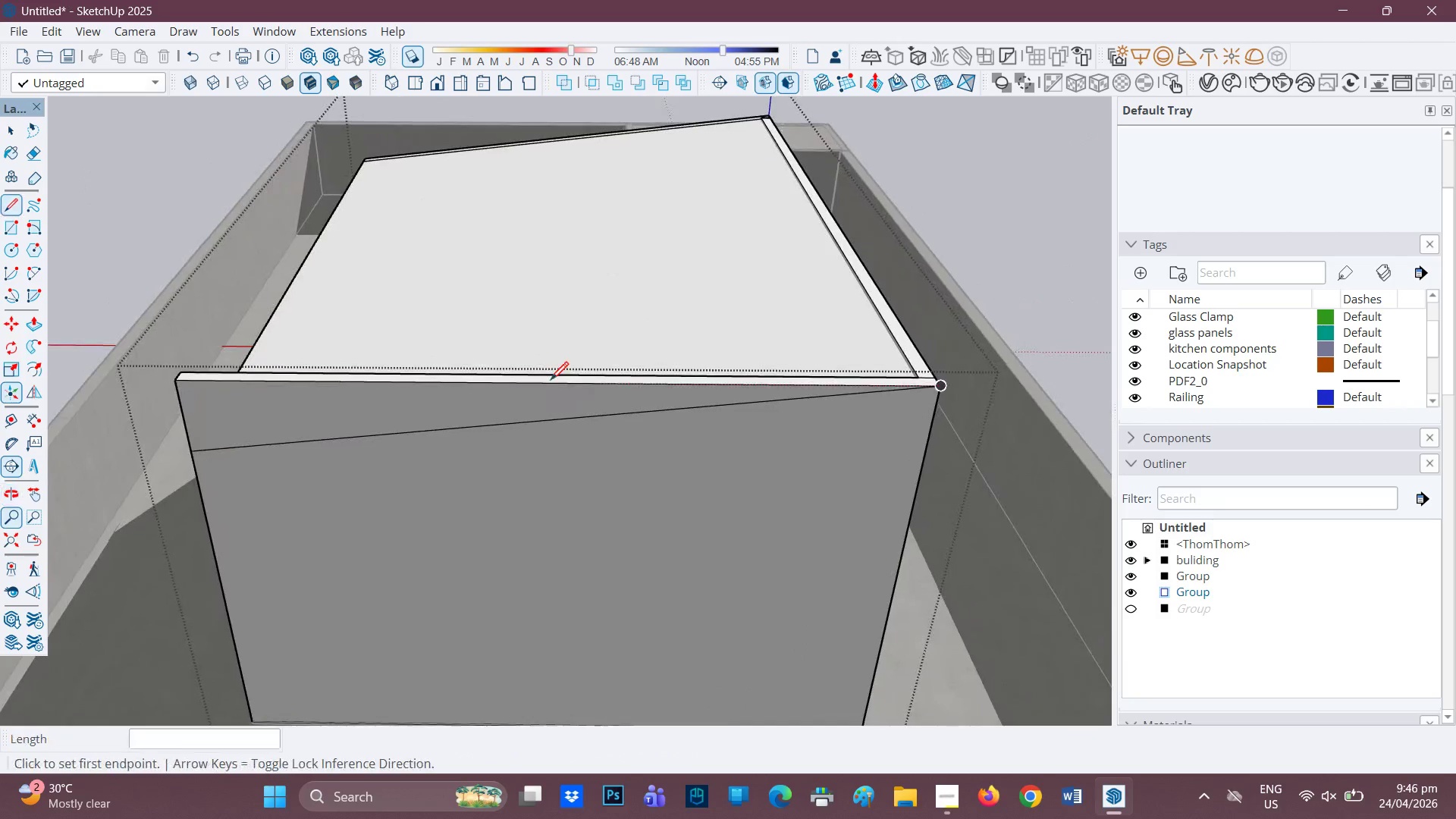 
scroll: coordinate [394, 410], scroll_direction: up, amount: 2.0
 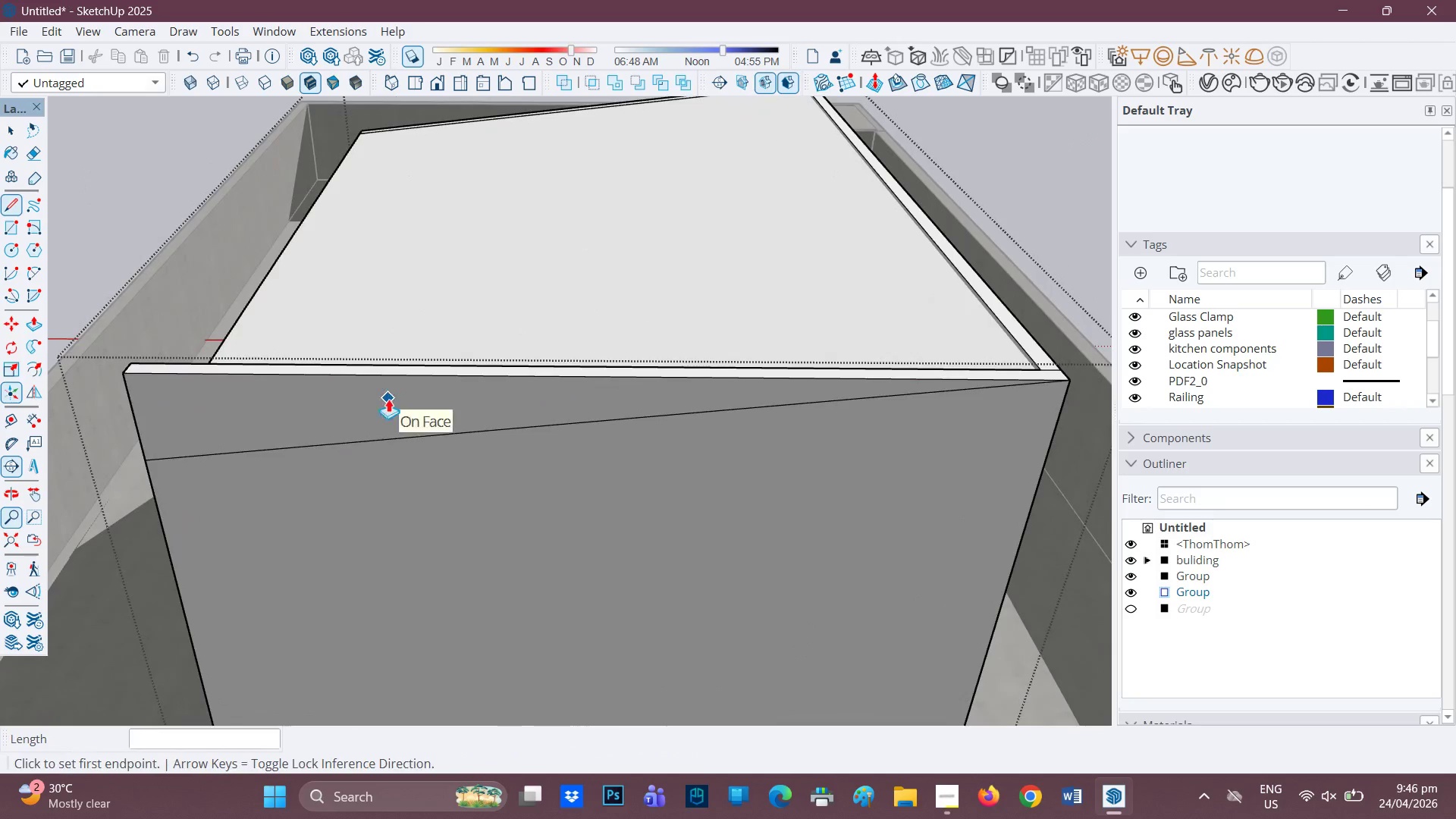 
key(P)
 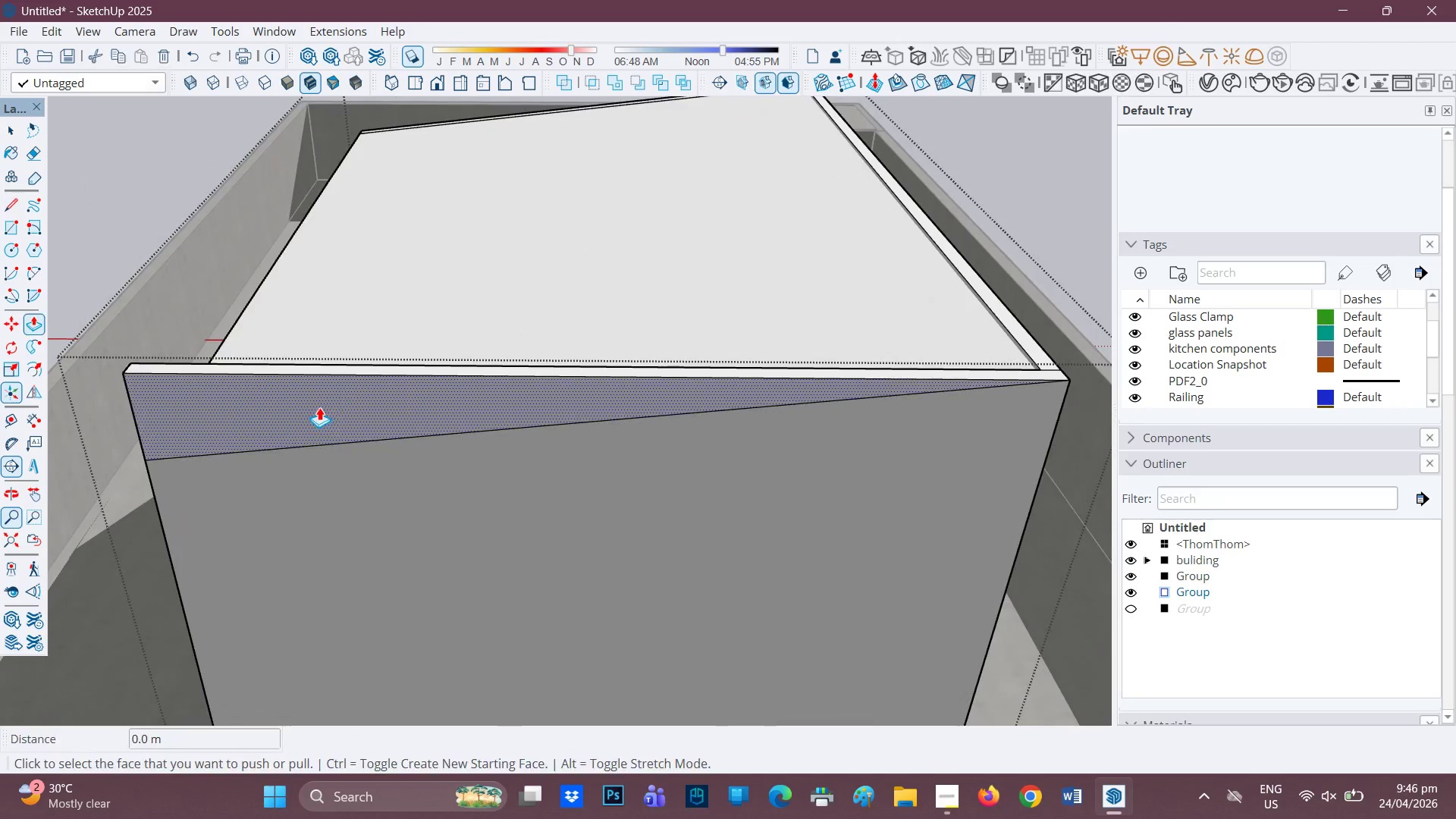 
left_click([319, 407])
 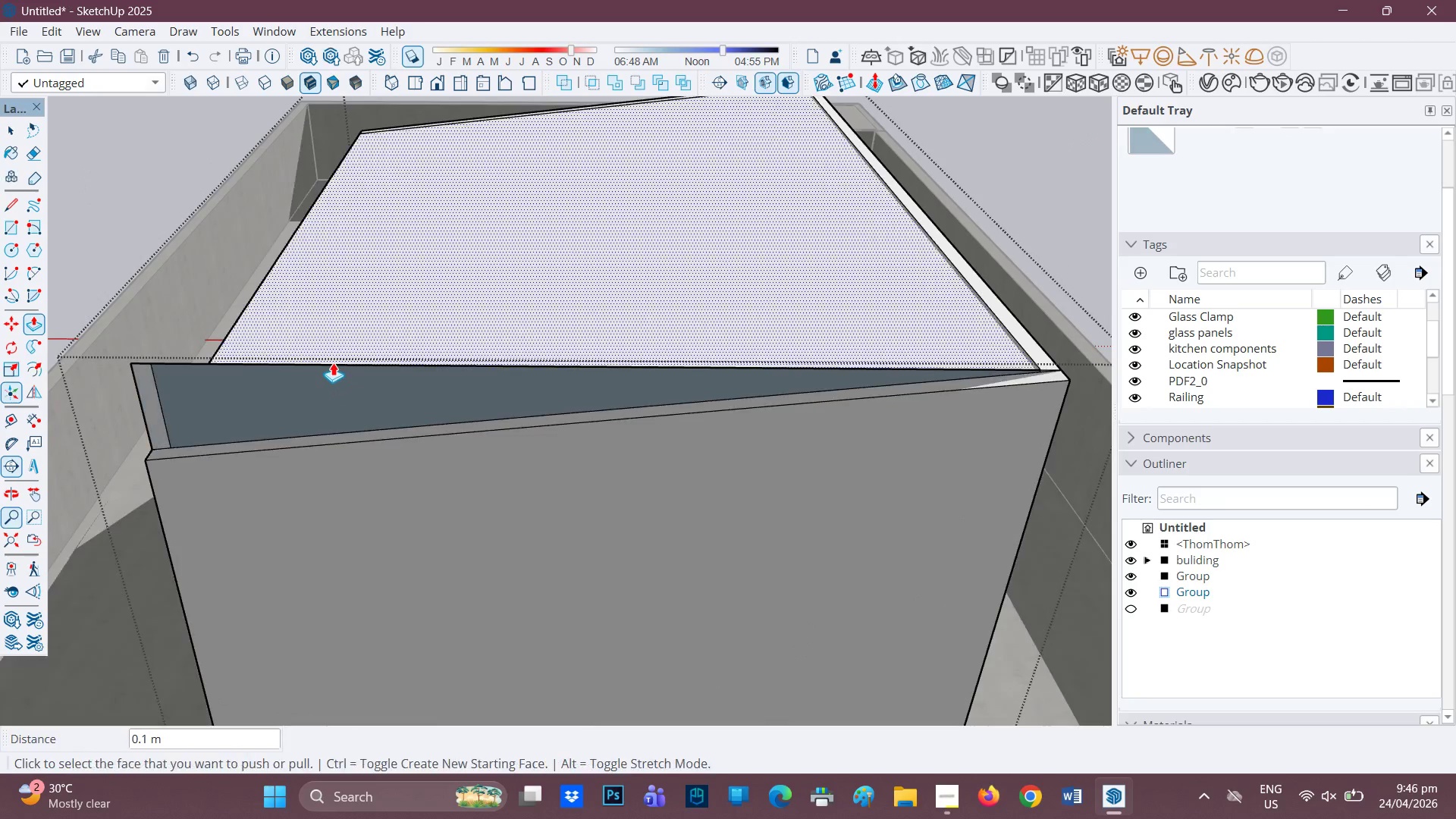 
key(E)
 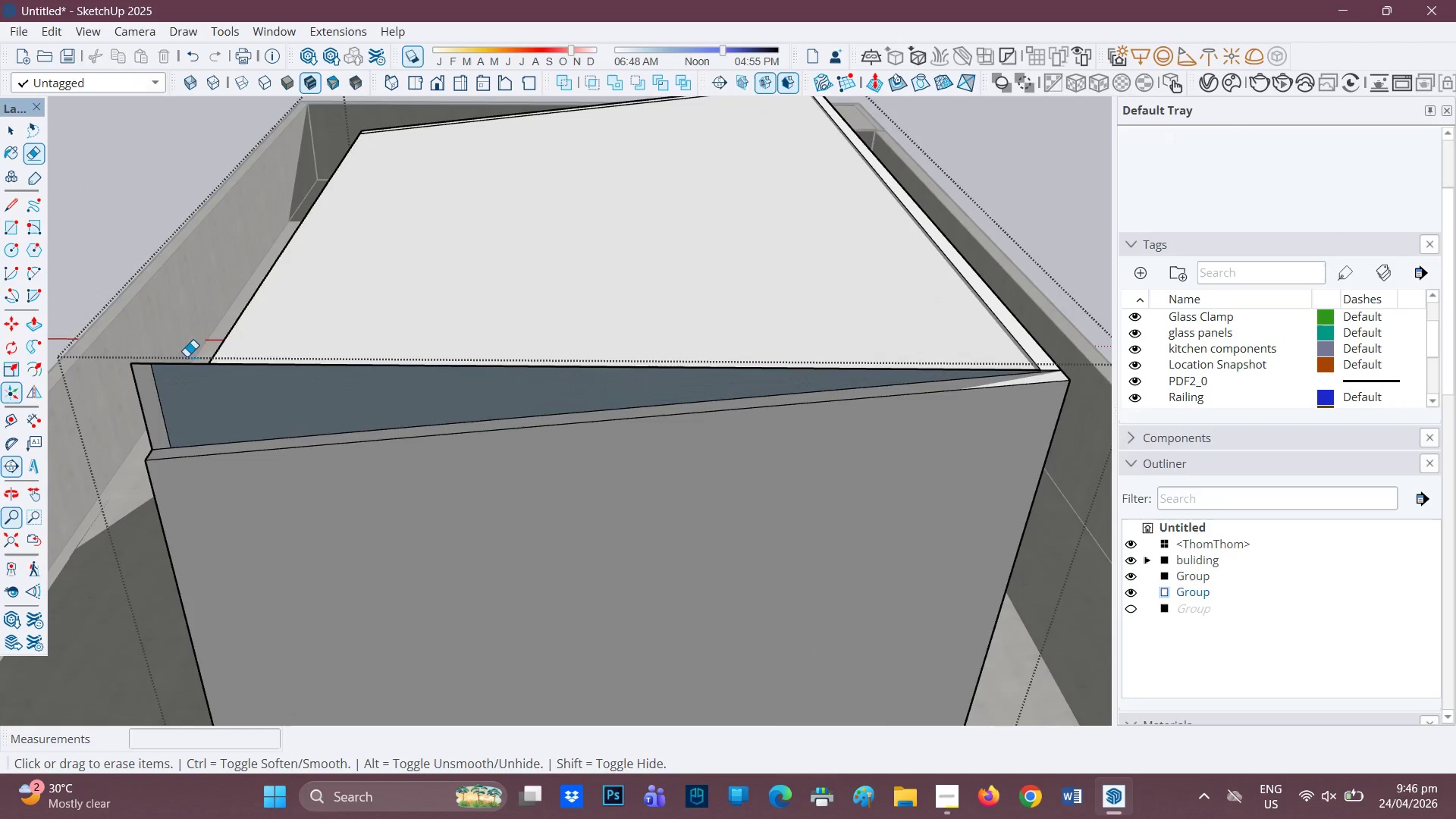 
left_click_drag(start_coordinate=[187, 356], to_coordinate=[140, 364])
 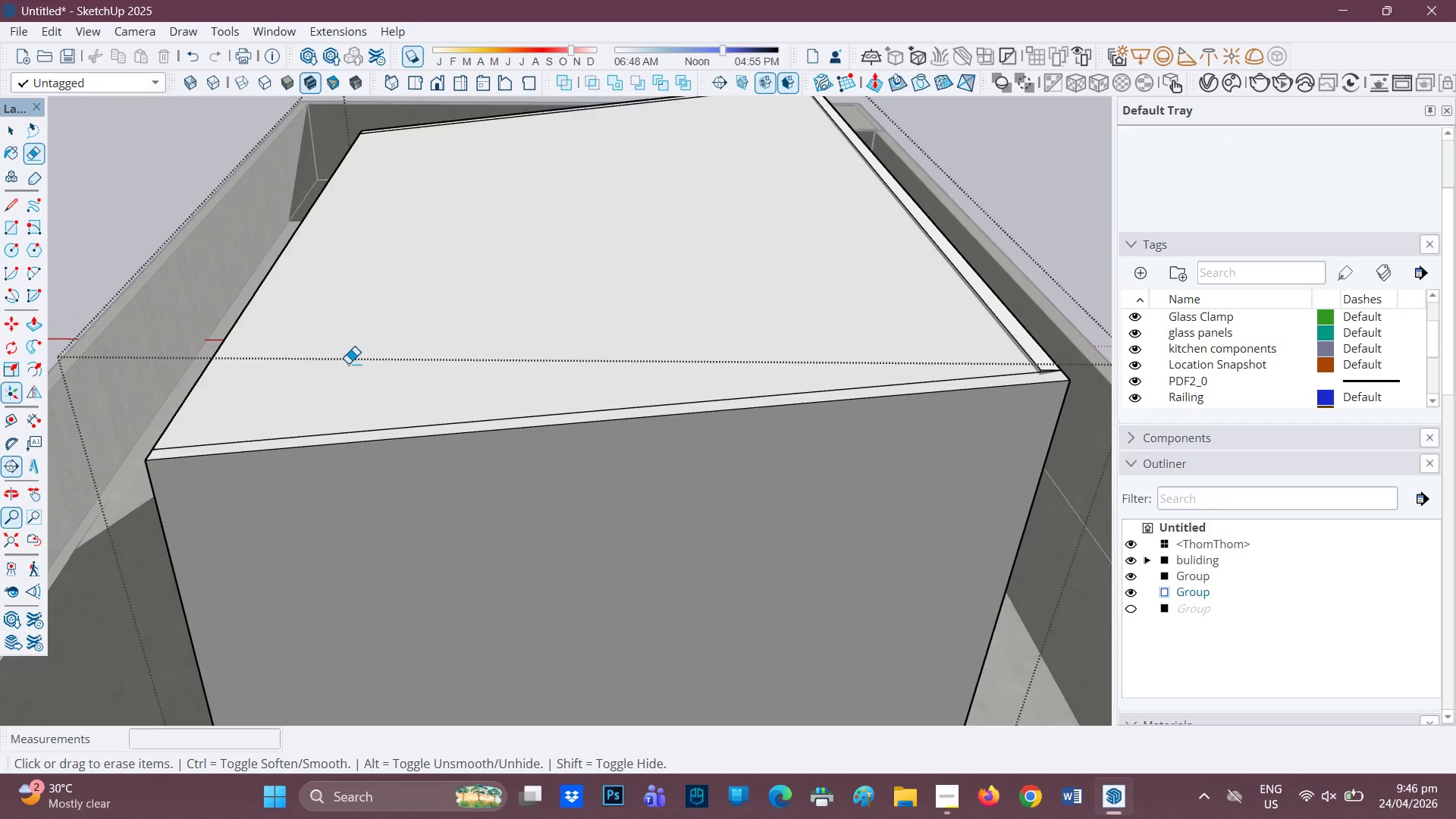 
scroll: coordinate [349, 363], scroll_direction: down, amount: 1.0
 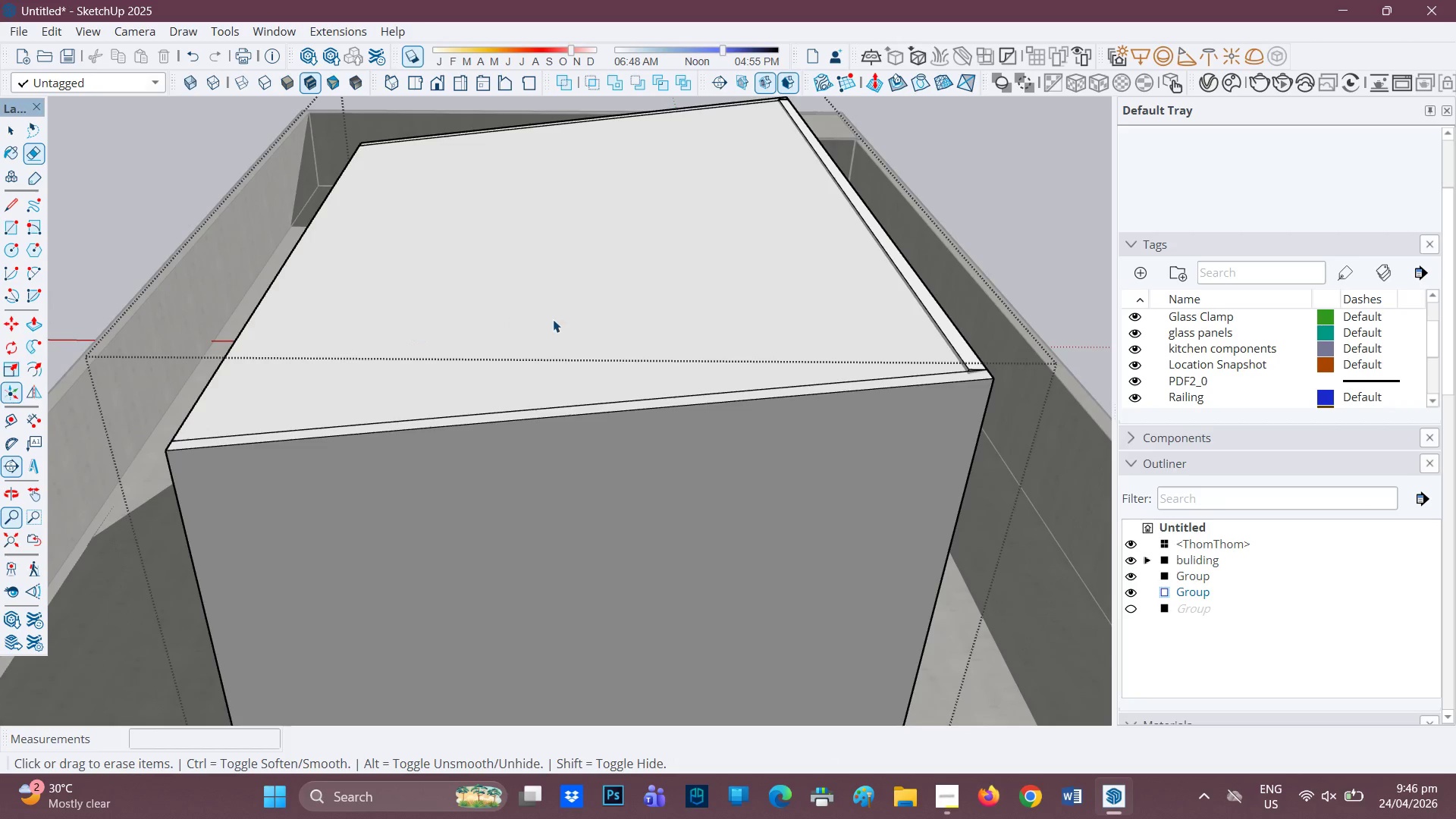 
key(Space)
 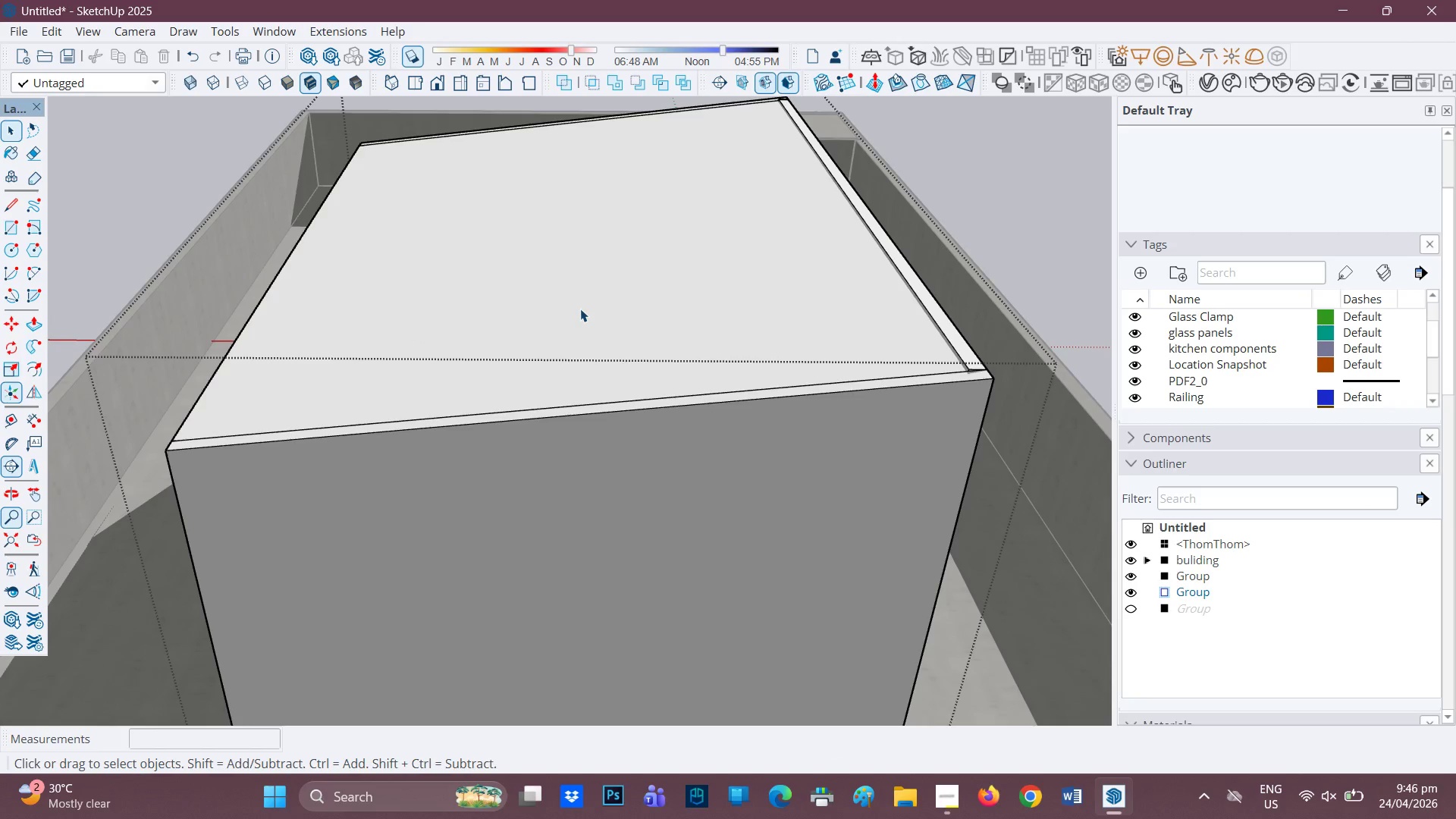 
left_click([580, 309])
 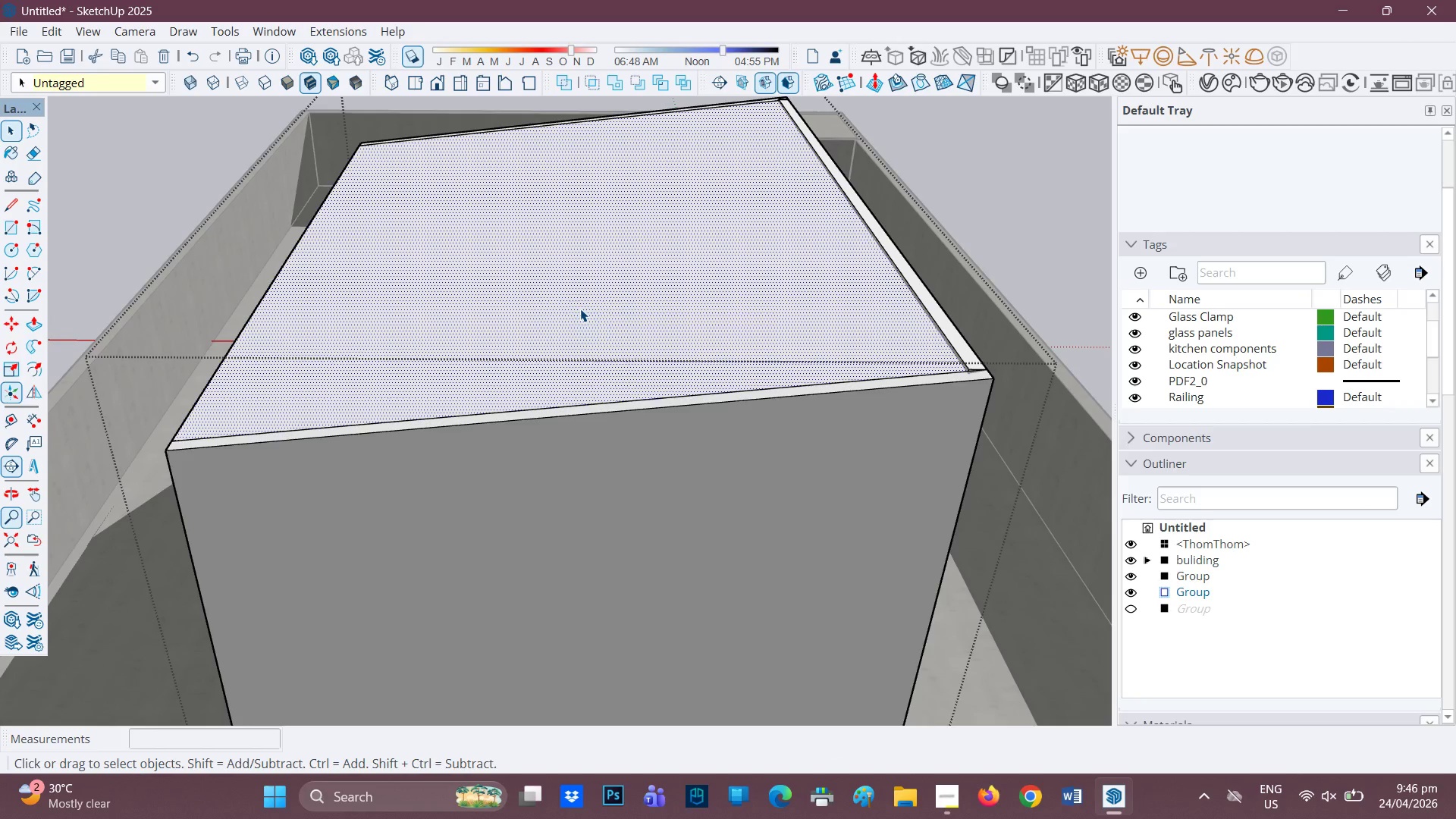 
right_click([580, 309])
 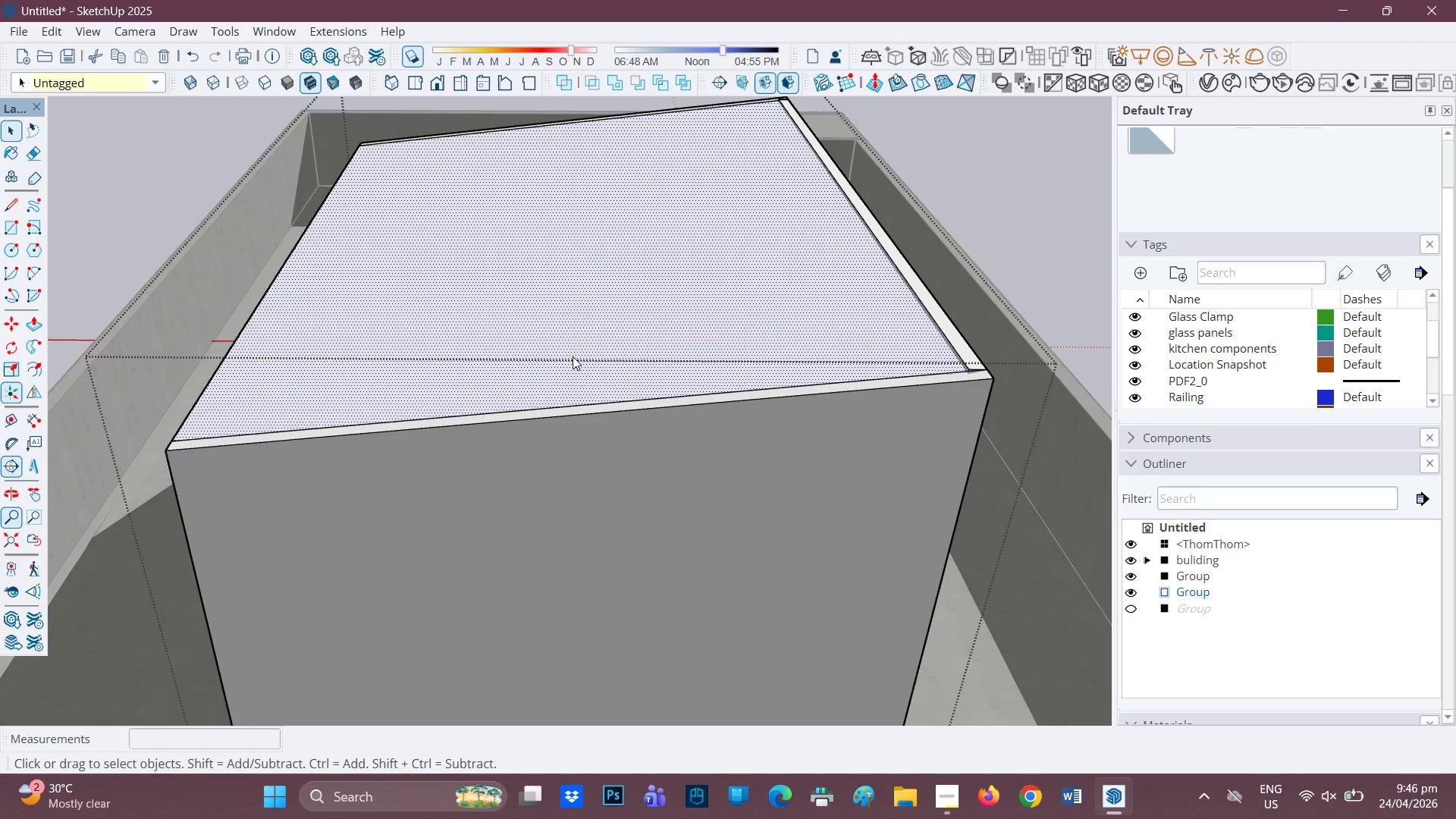 
scroll: coordinate [563, 360], scroll_direction: down, amount: 3.0
 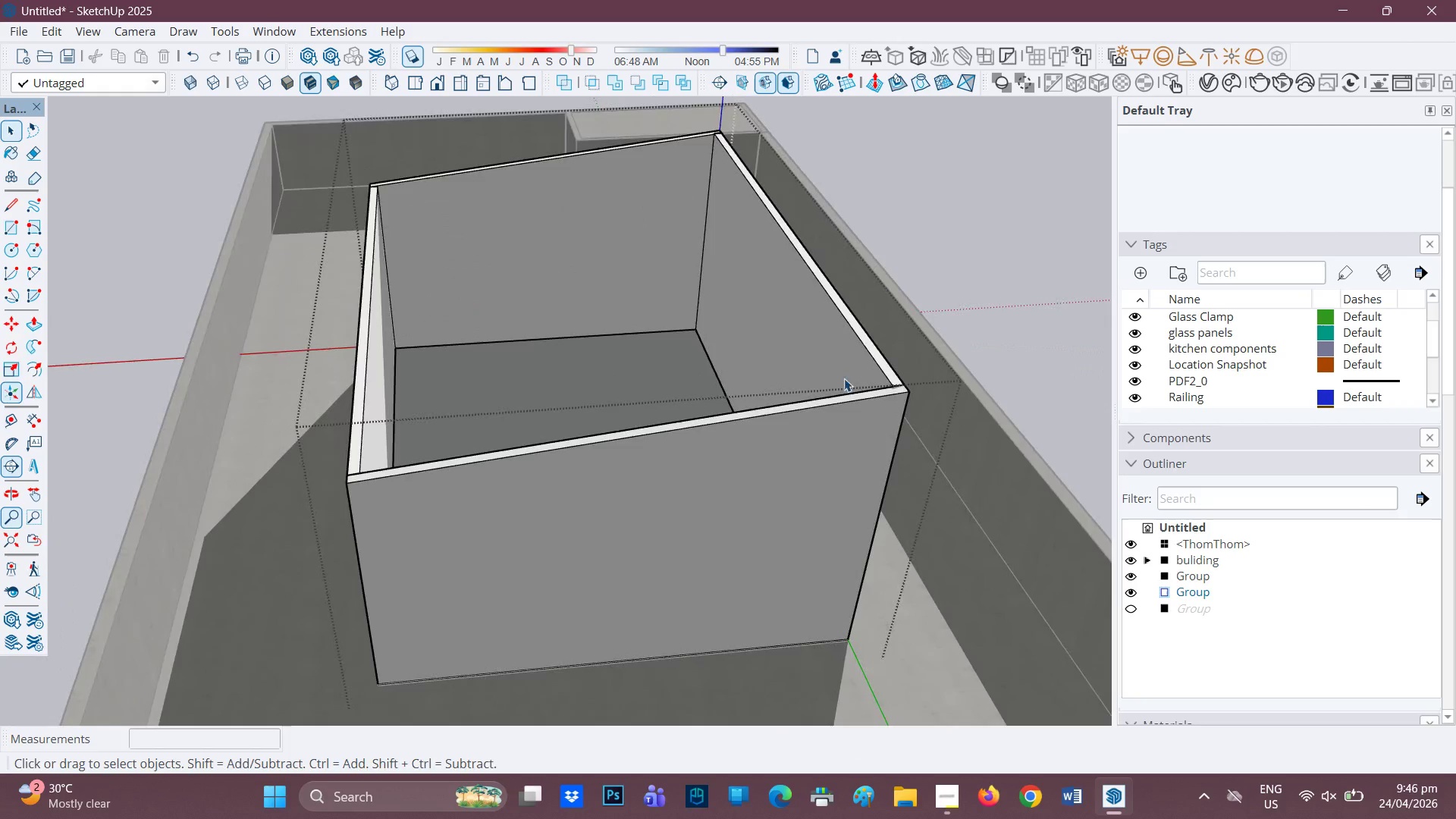 
scroll: coordinate [886, 347], scroll_direction: up, amount: 4.0
 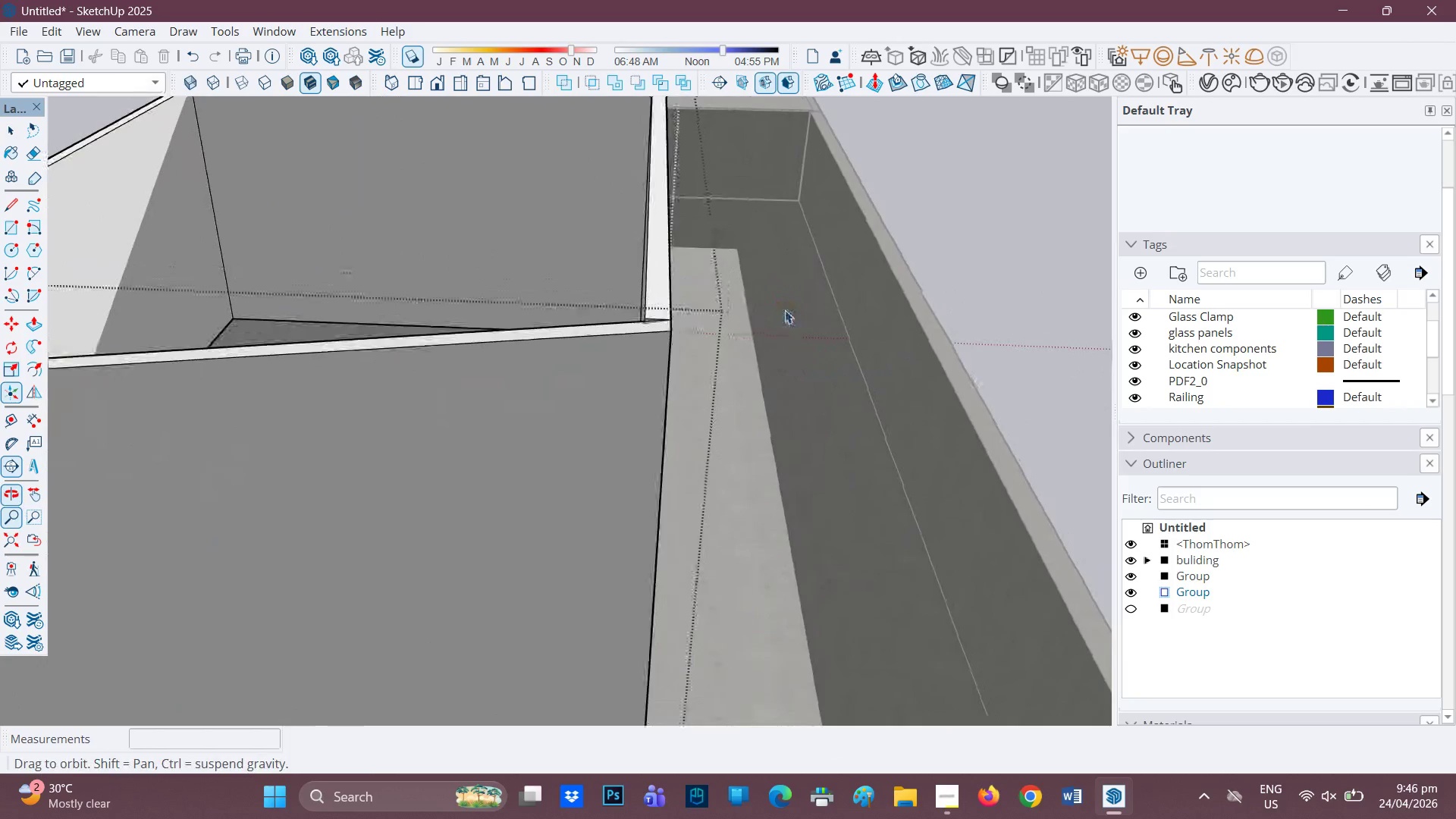 
scroll: coordinate [708, 325], scroll_direction: down, amount: 2.0
 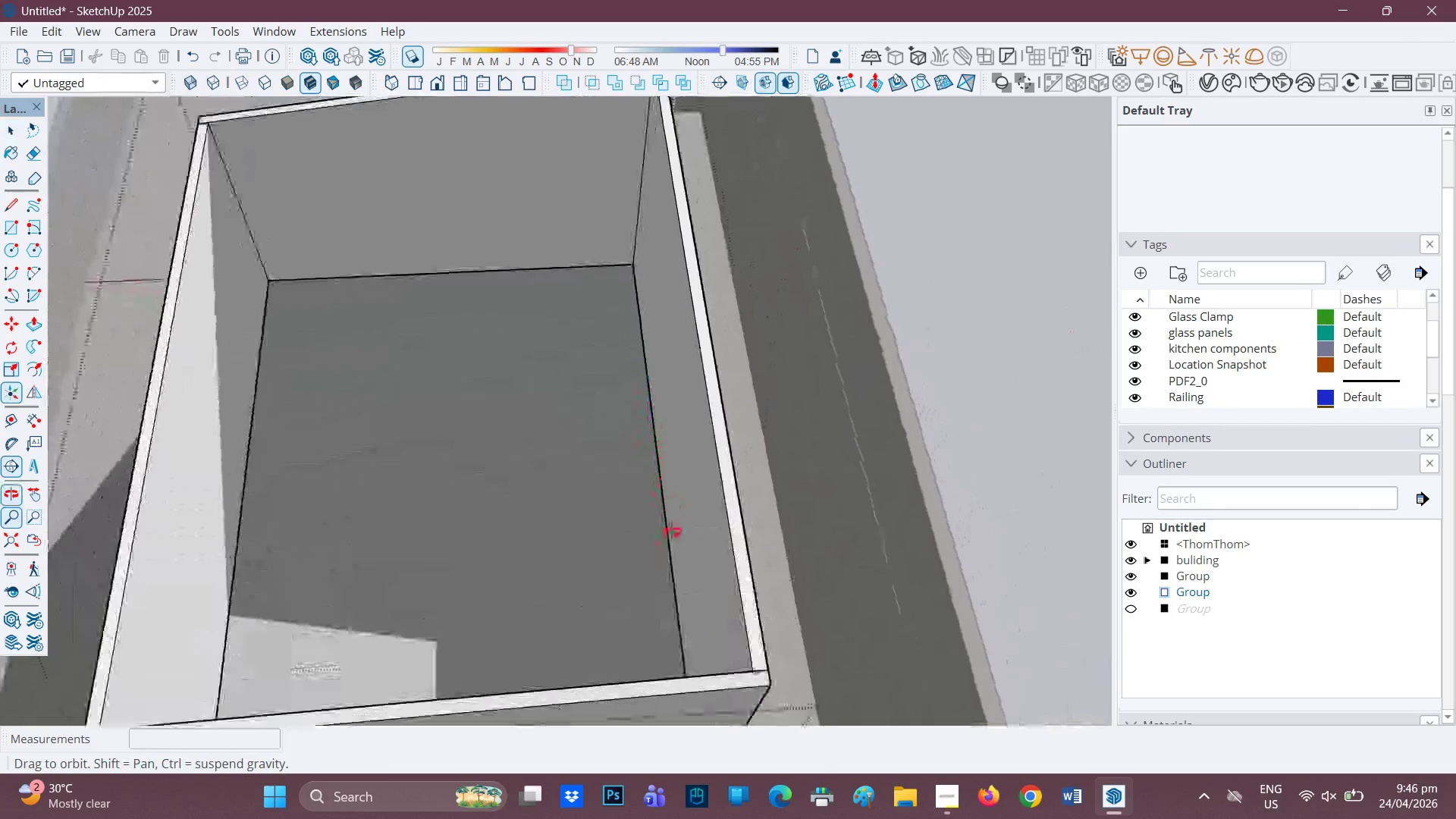 
key(H)
 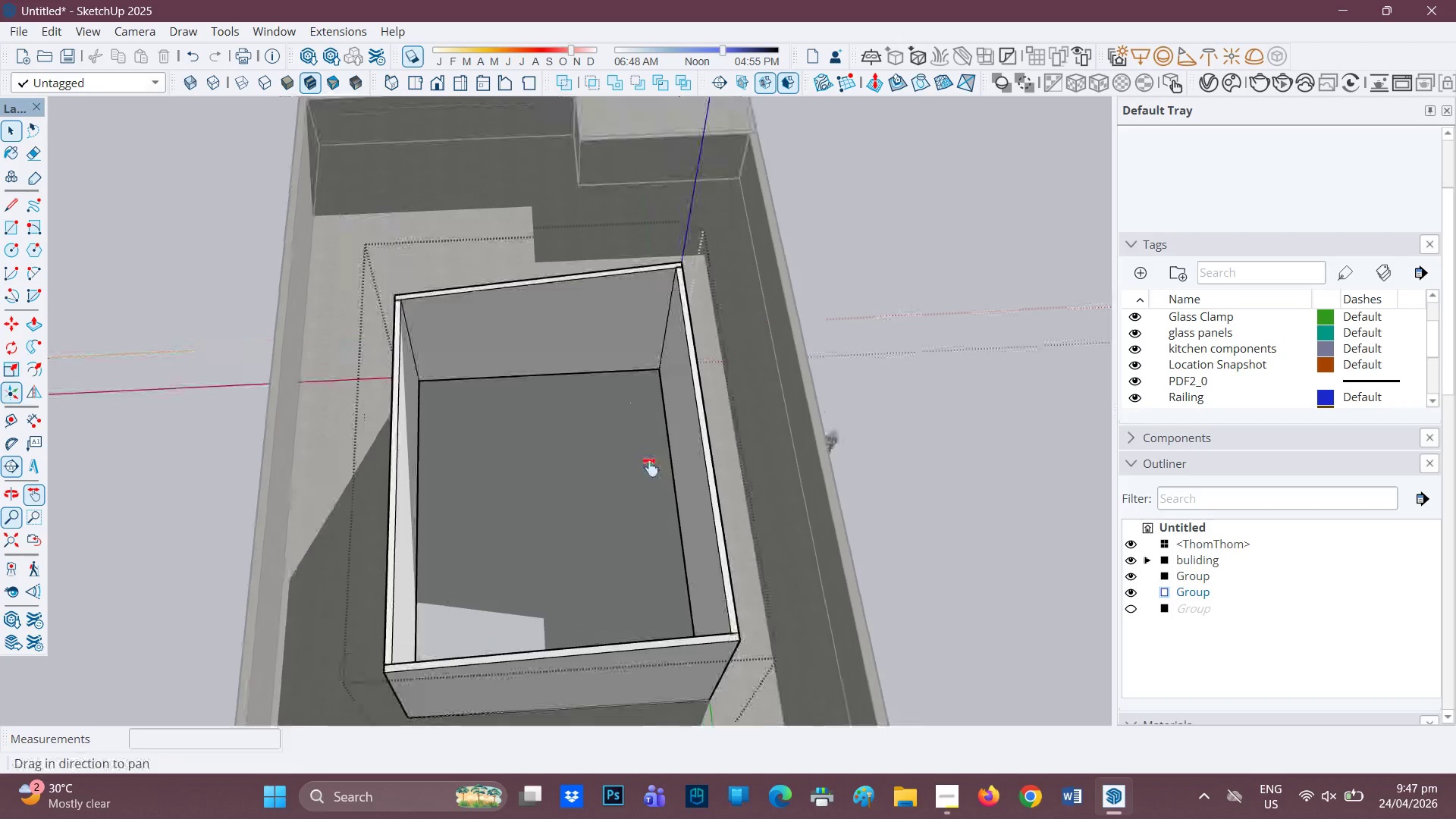 
left_click_drag(start_coordinate=[622, 401], to_coordinate=[664, 518])
 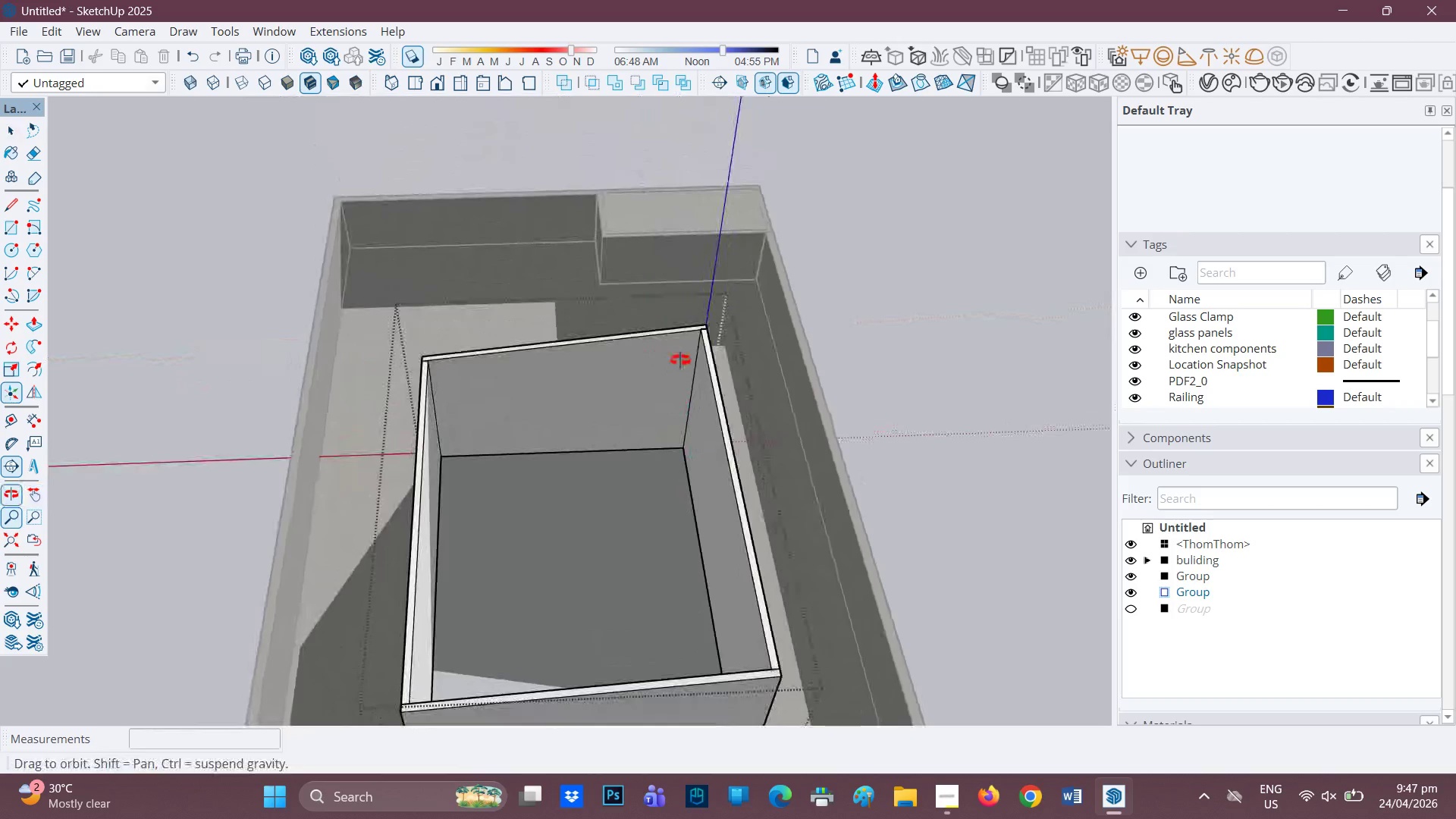 
scroll: coordinate [647, 447], scroll_direction: down, amount: 5.0
 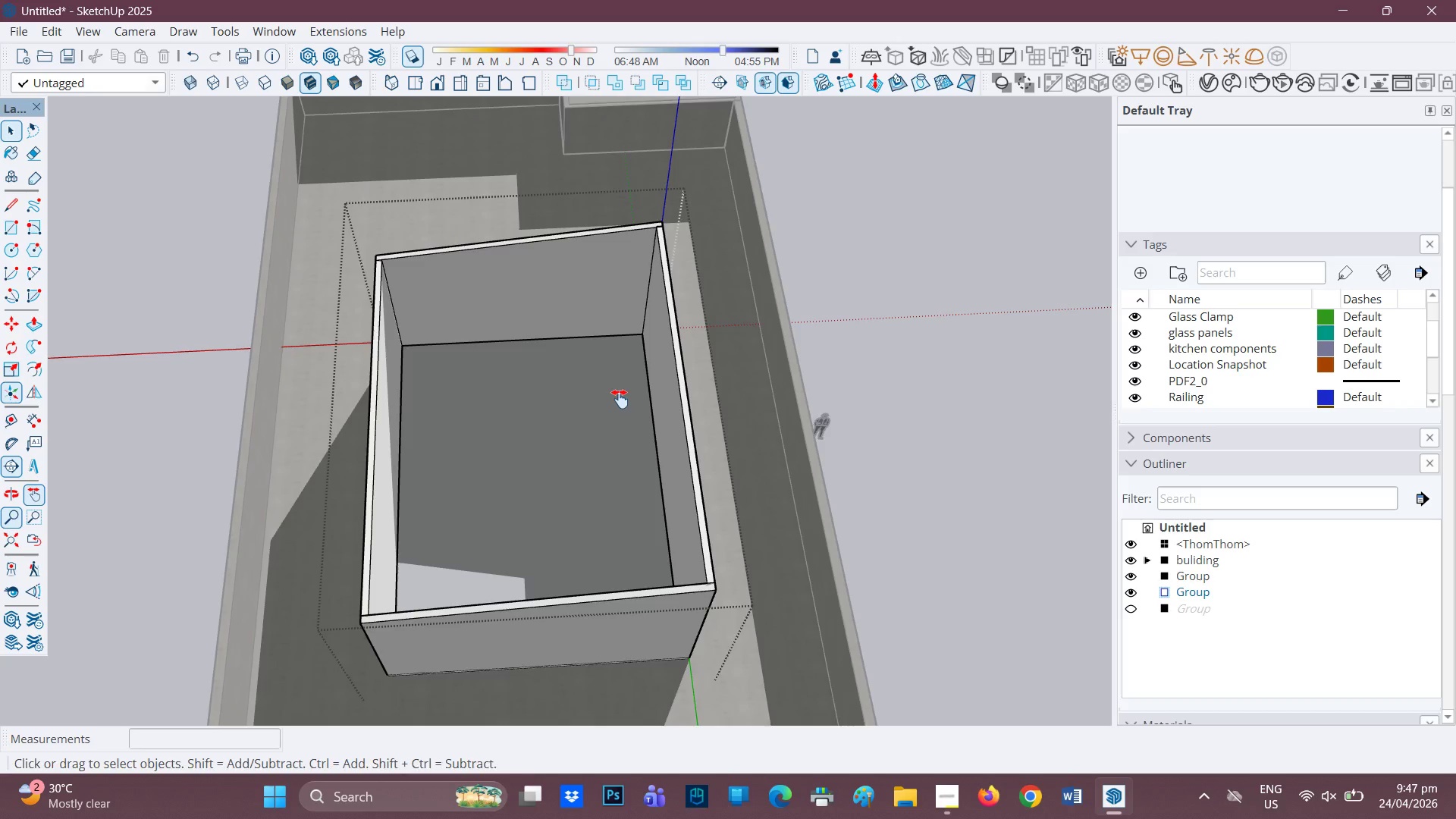 
left_click_drag(start_coordinate=[689, 528], to_coordinate=[699, 375])
 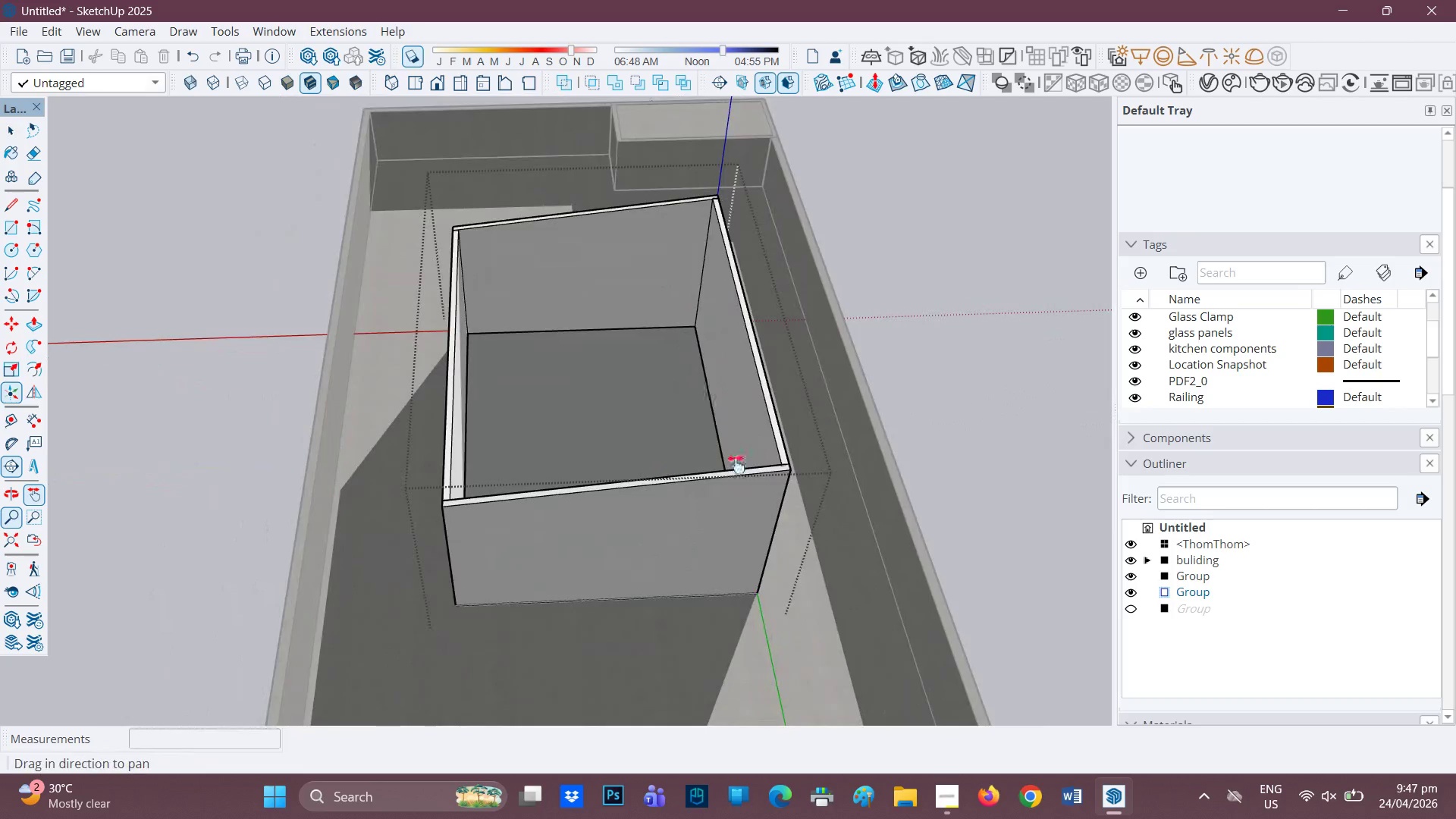 
scroll: coordinate [701, 488], scroll_direction: down, amount: 1.0
 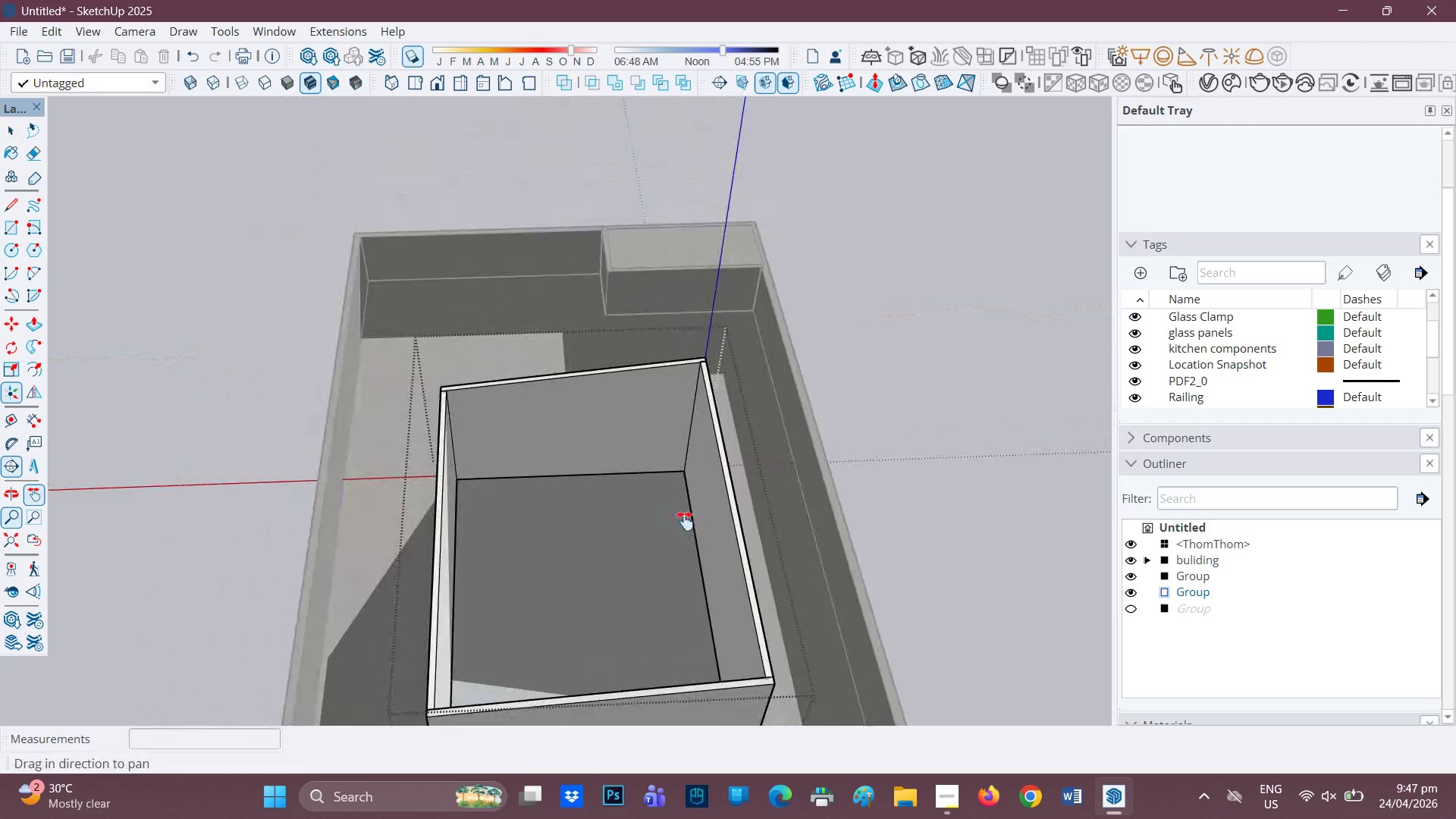 
scroll: coordinate [741, 469], scroll_direction: up, amount: 3.0
 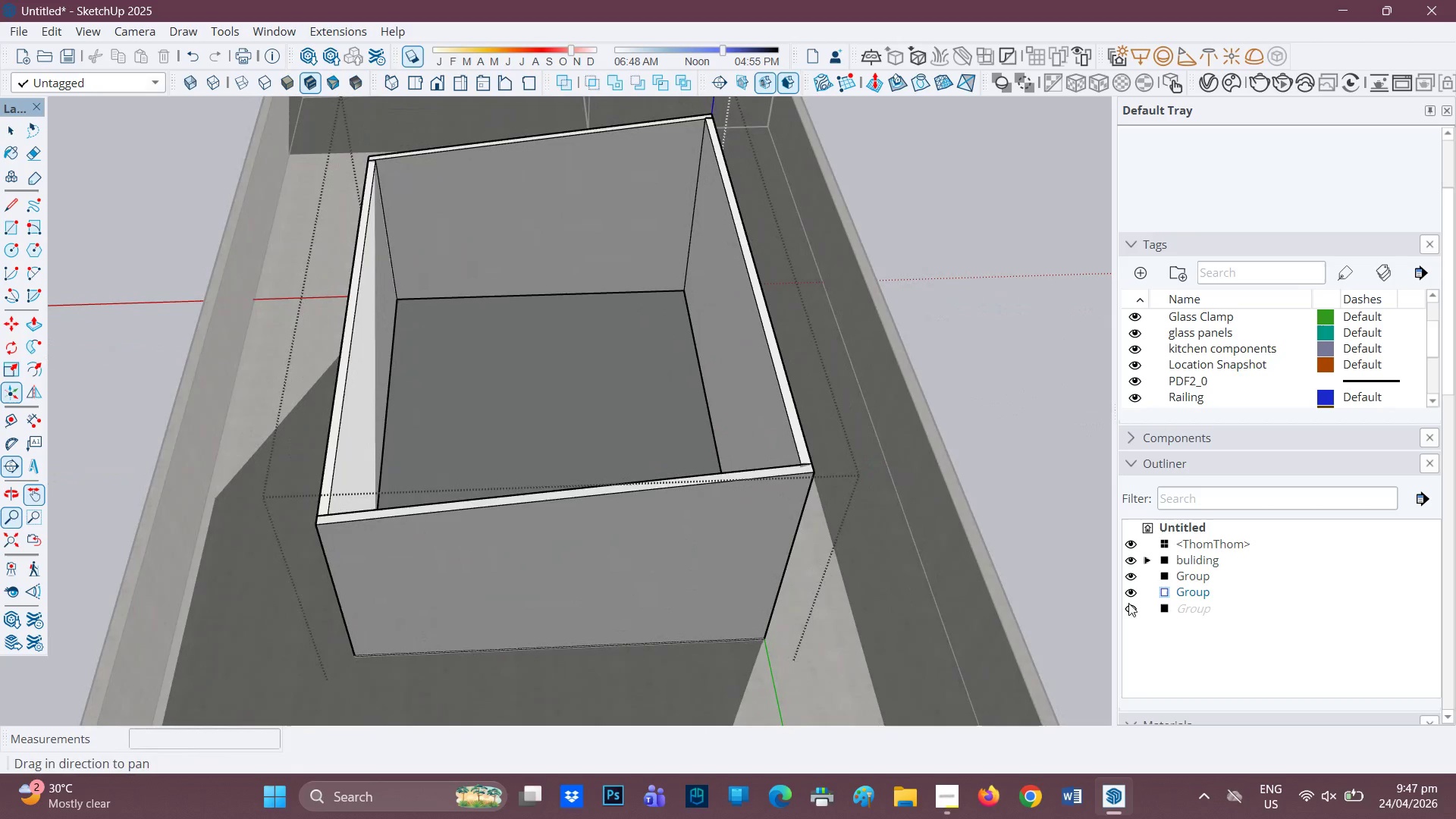 
left_click([1131, 604])
 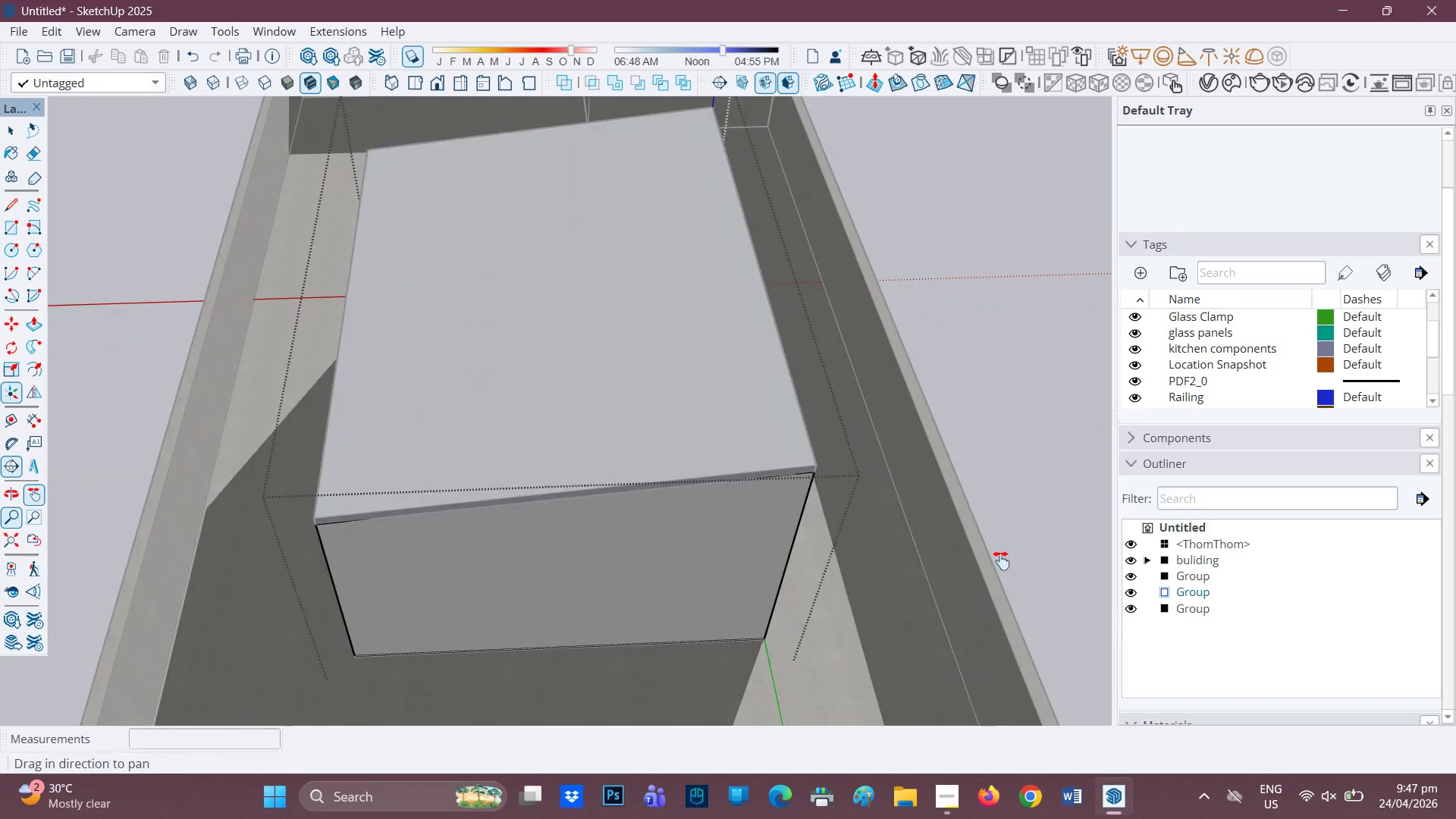 
scroll: coordinate [840, 519], scroll_direction: up, amount: 29.0
 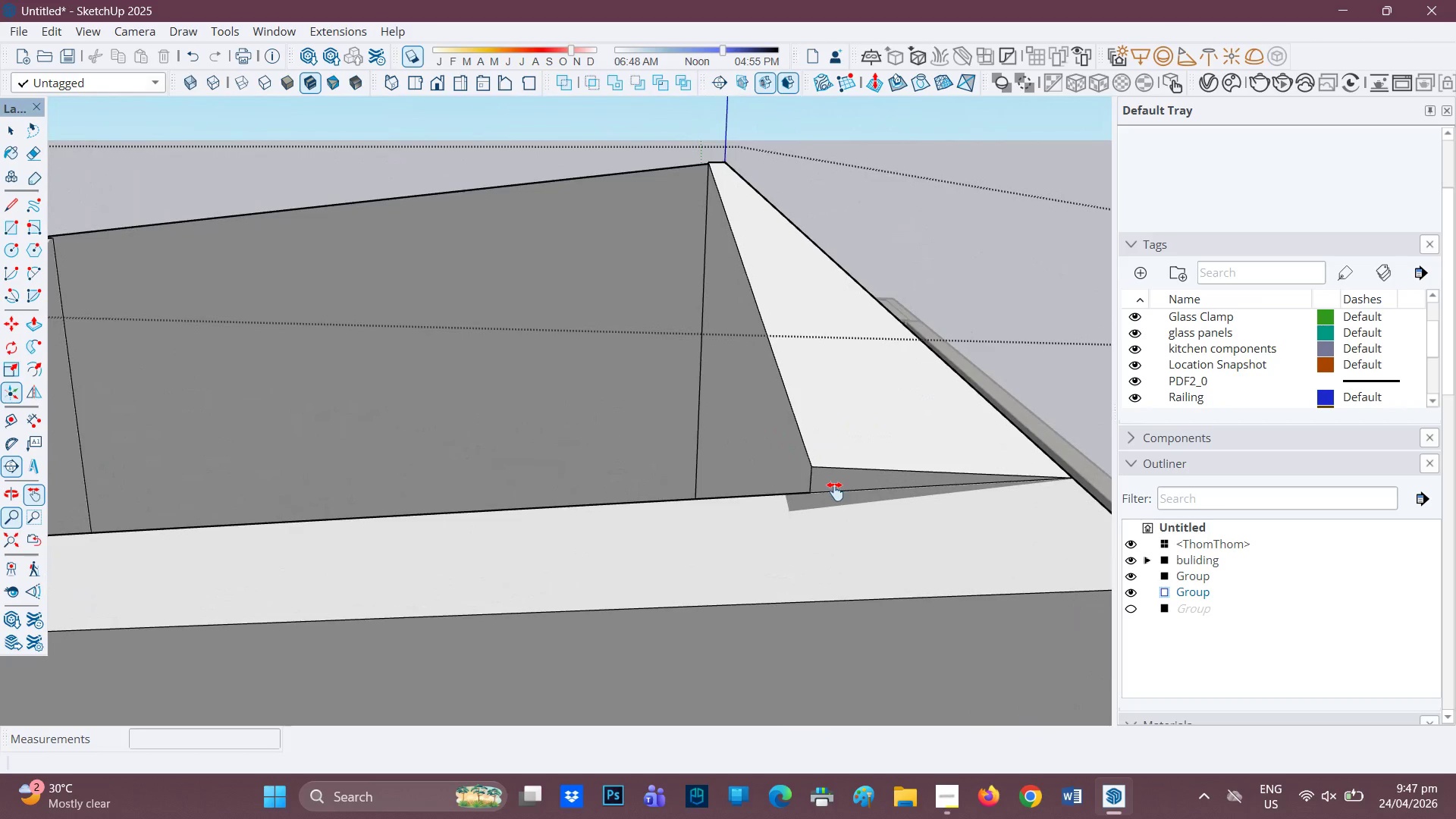 
key(L)
 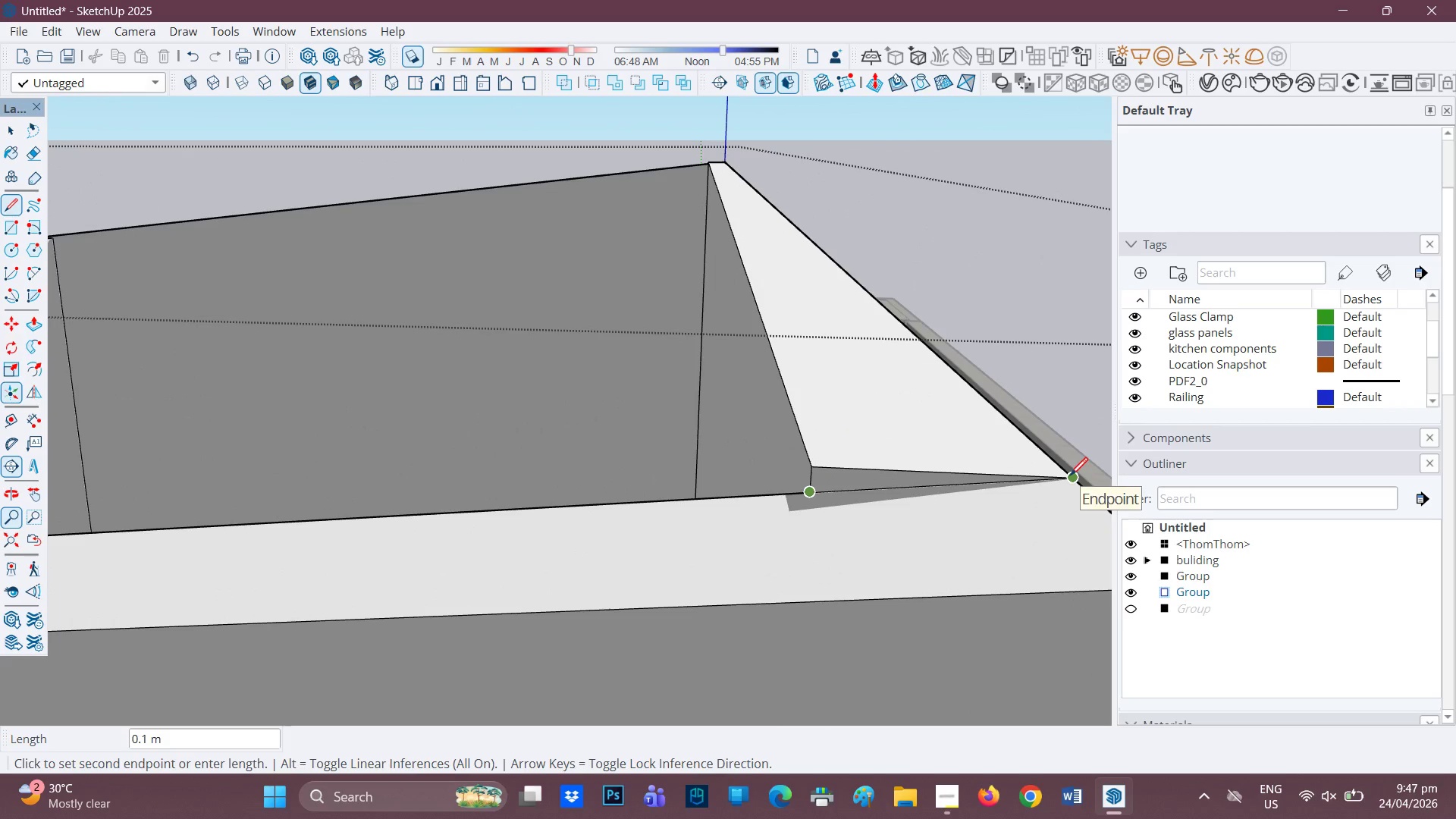 
scroll: coordinate [1010, 480], scroll_direction: up, amount: 1.0
 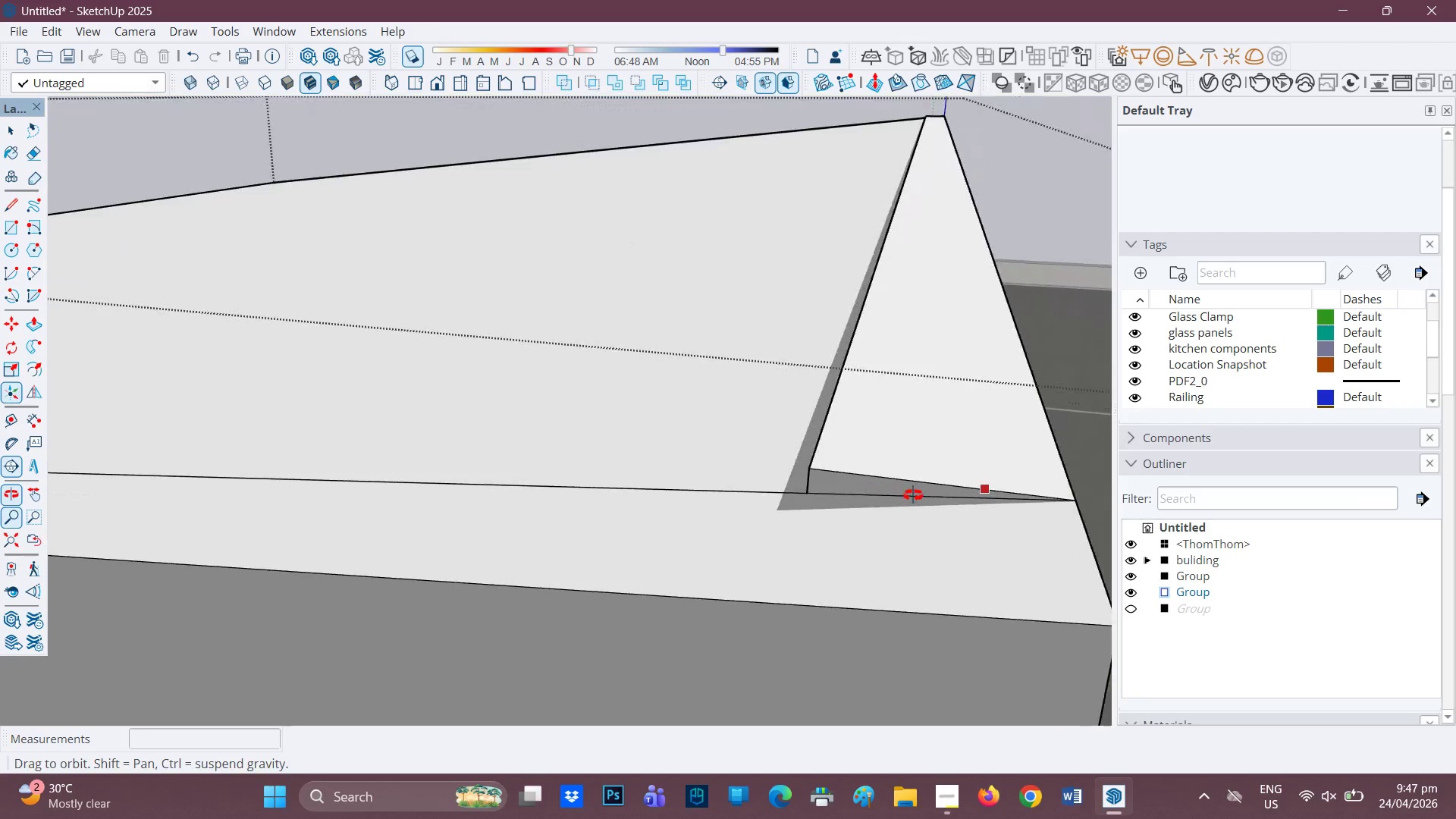 
key(P)
 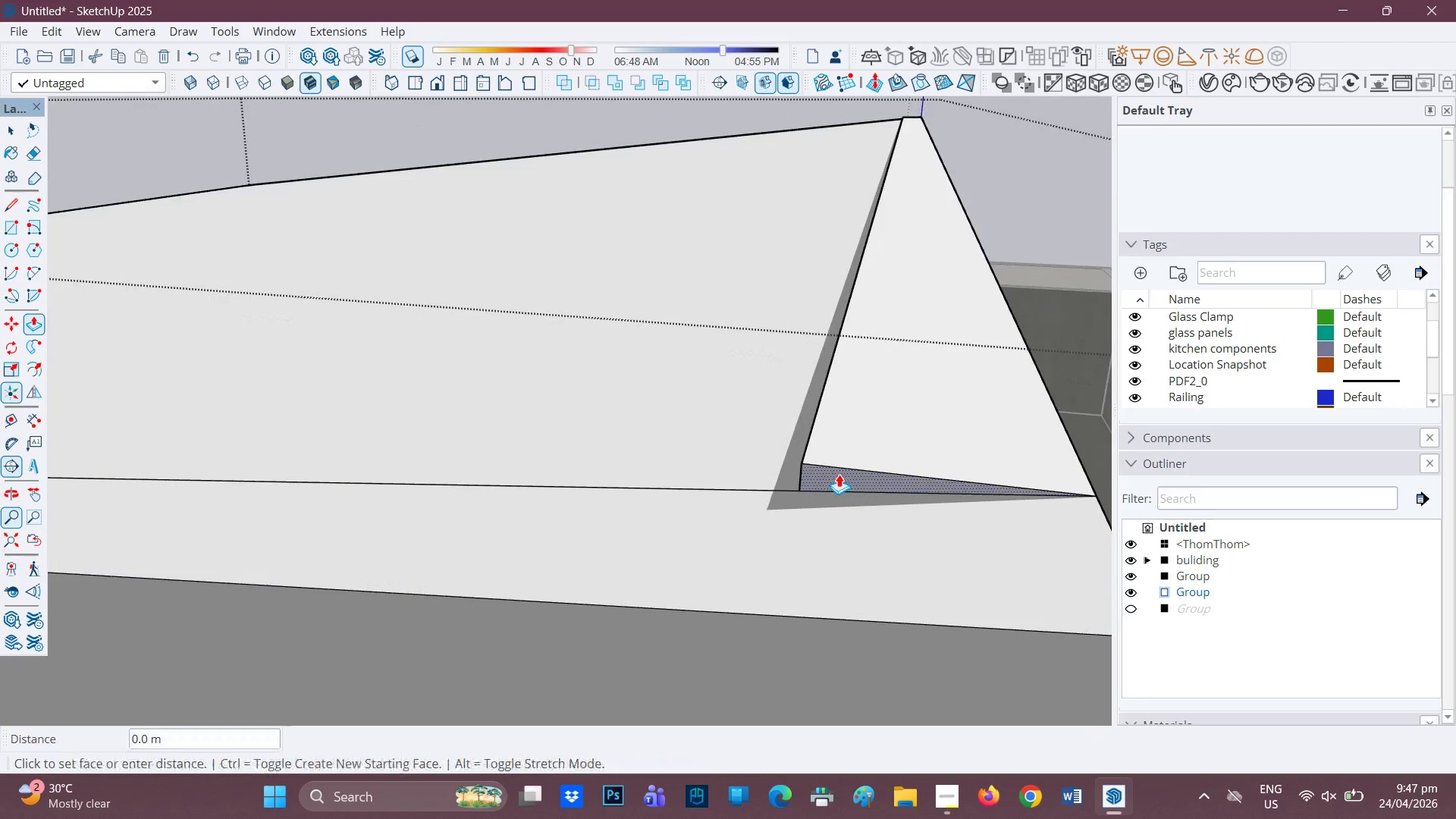 
scroll: coordinate [886, 504], scroll_direction: up, amount: 1.0
 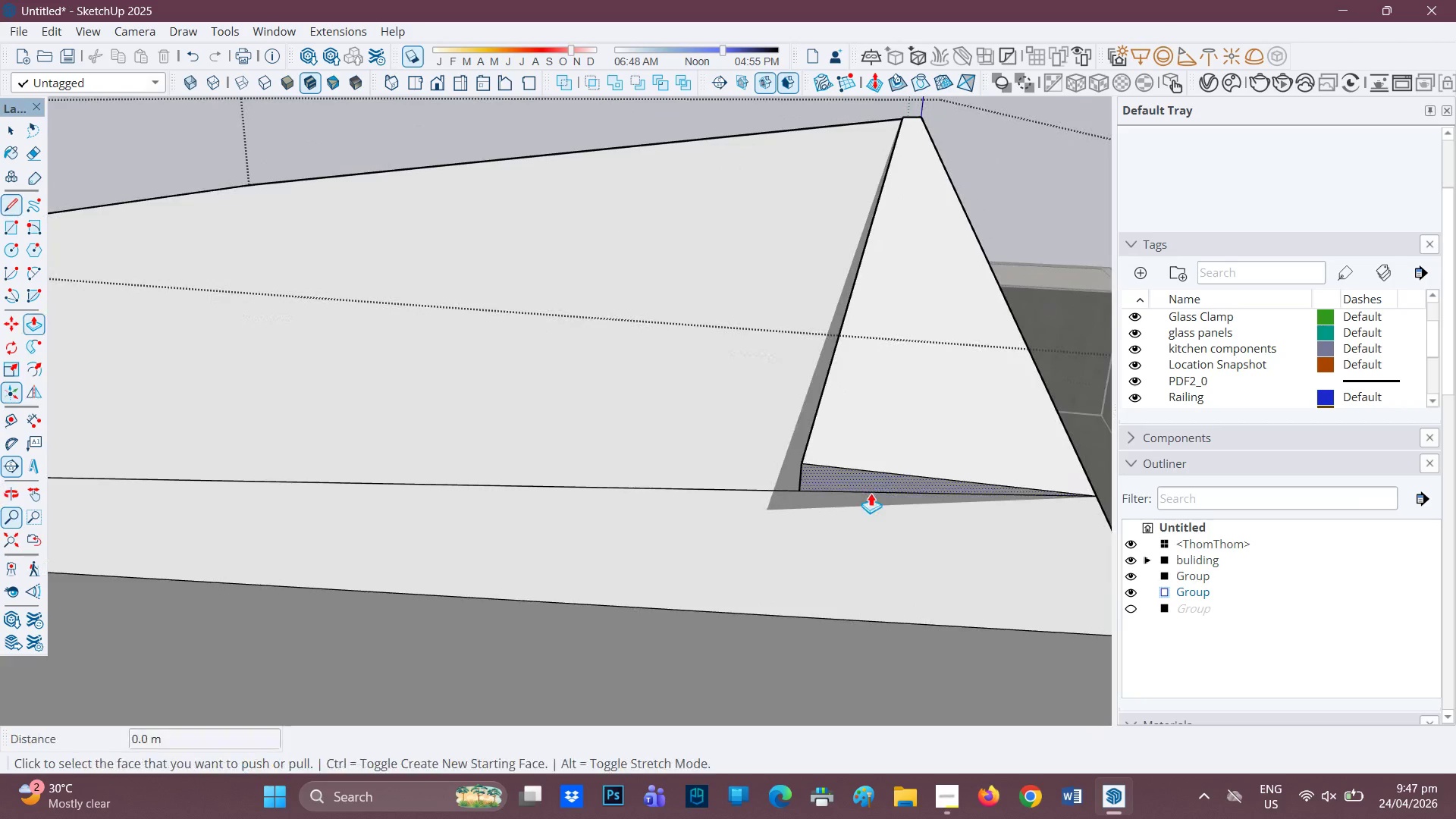 
left_click([839, 474])
 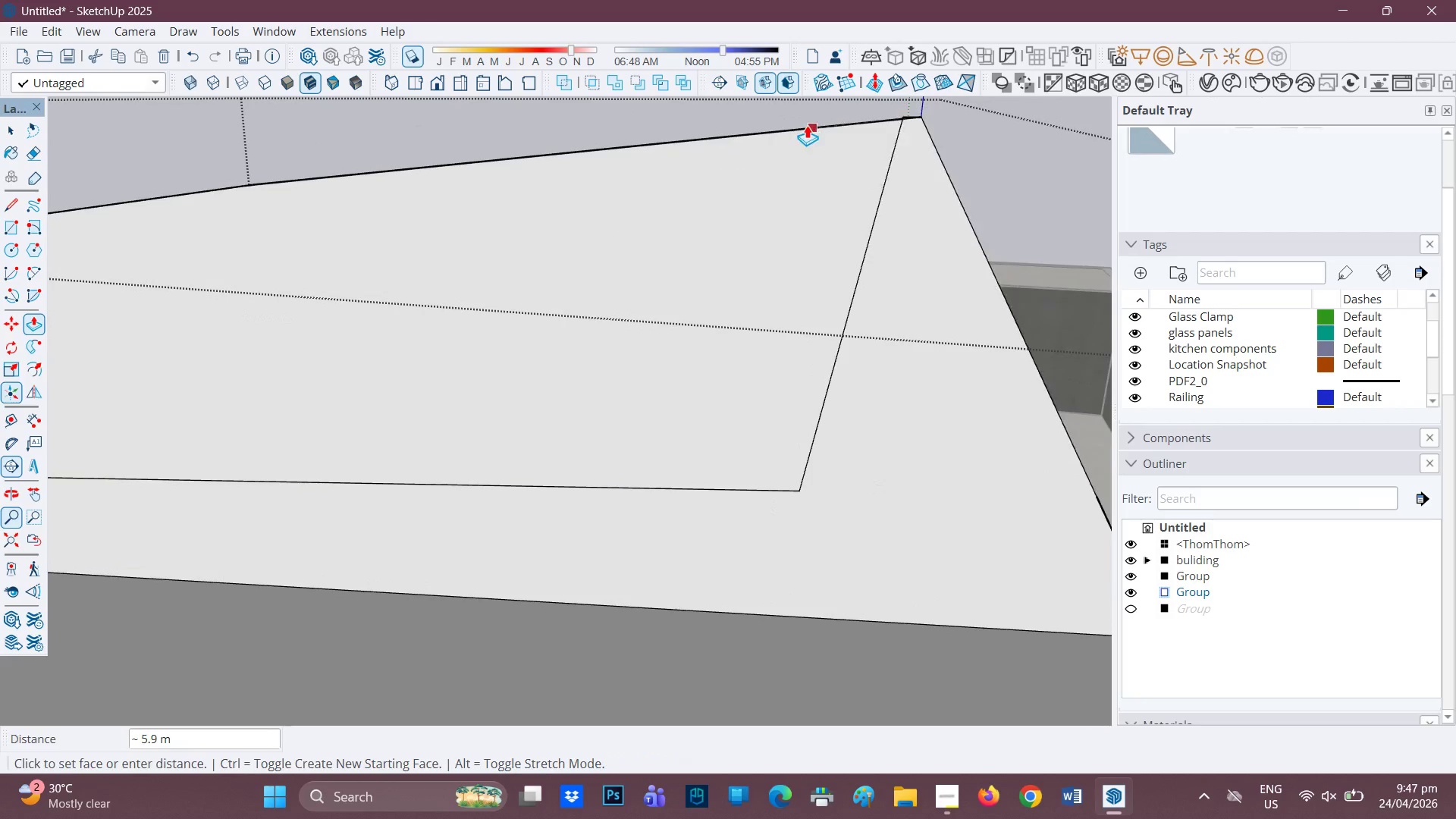 
left_click([803, 124])
 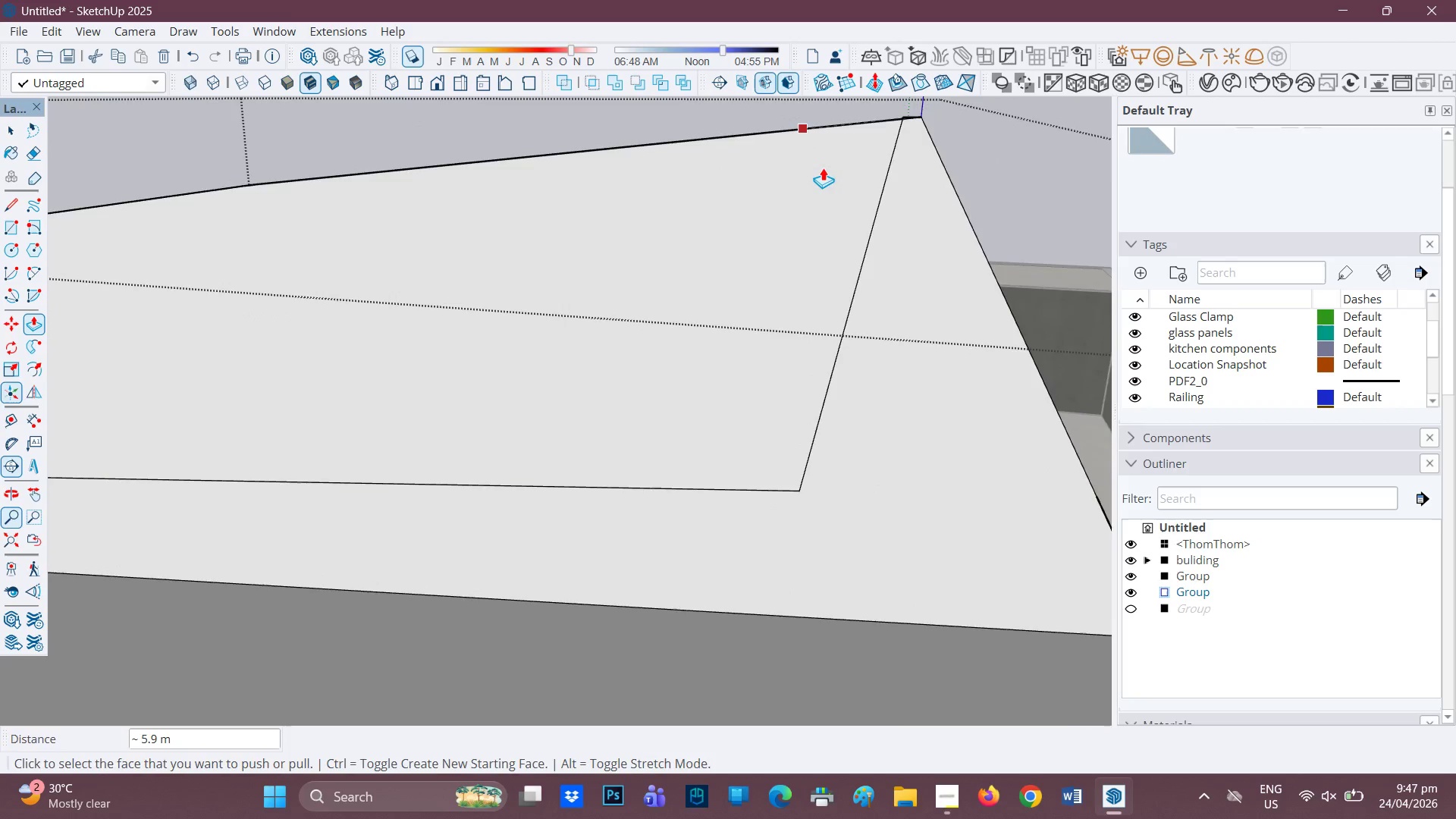 
scroll: coordinate [823, 168], scroll_direction: down, amount: 2.0
 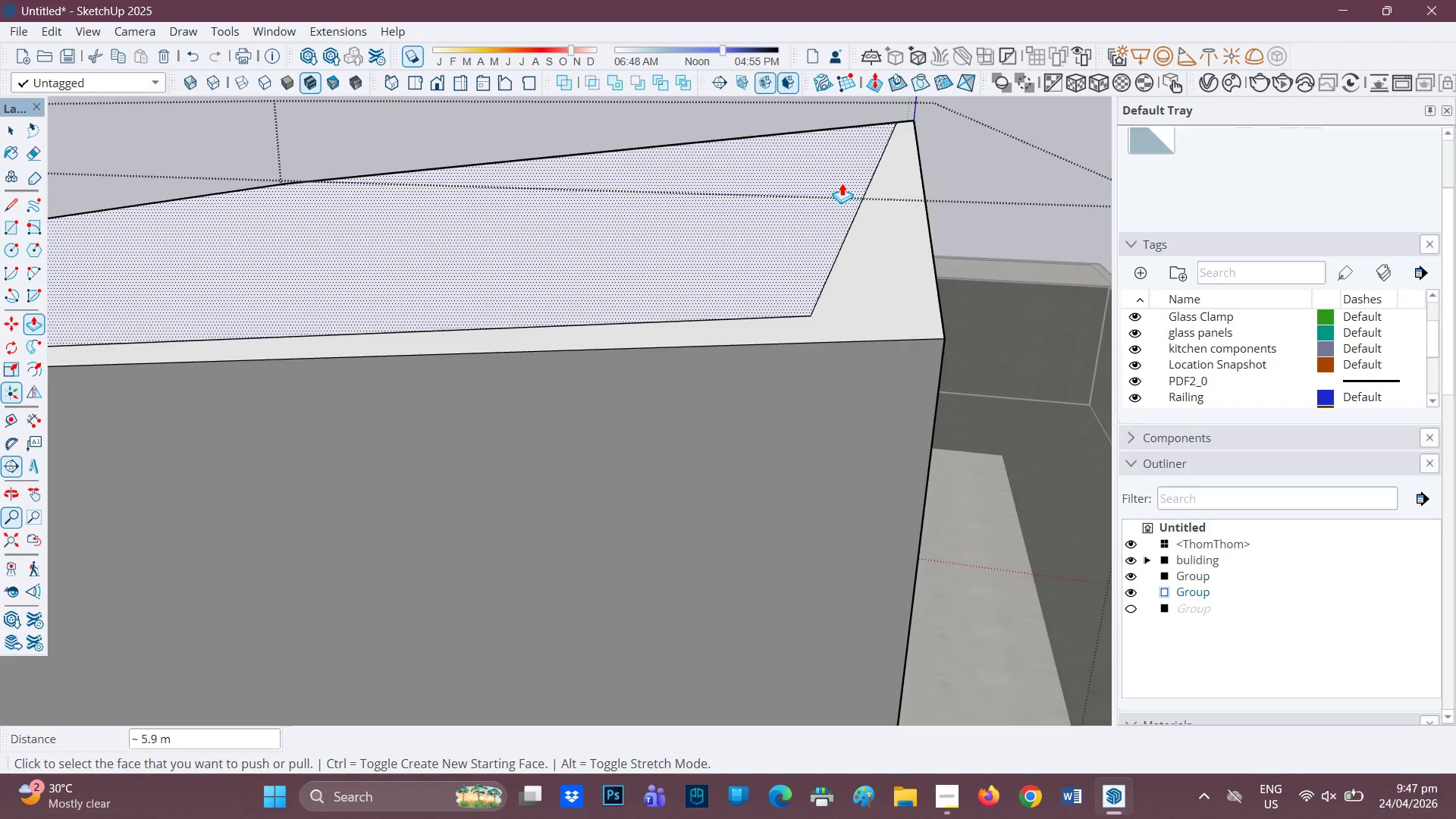 
scroll: coordinate [836, 192], scroll_direction: up, amount: 2.0
 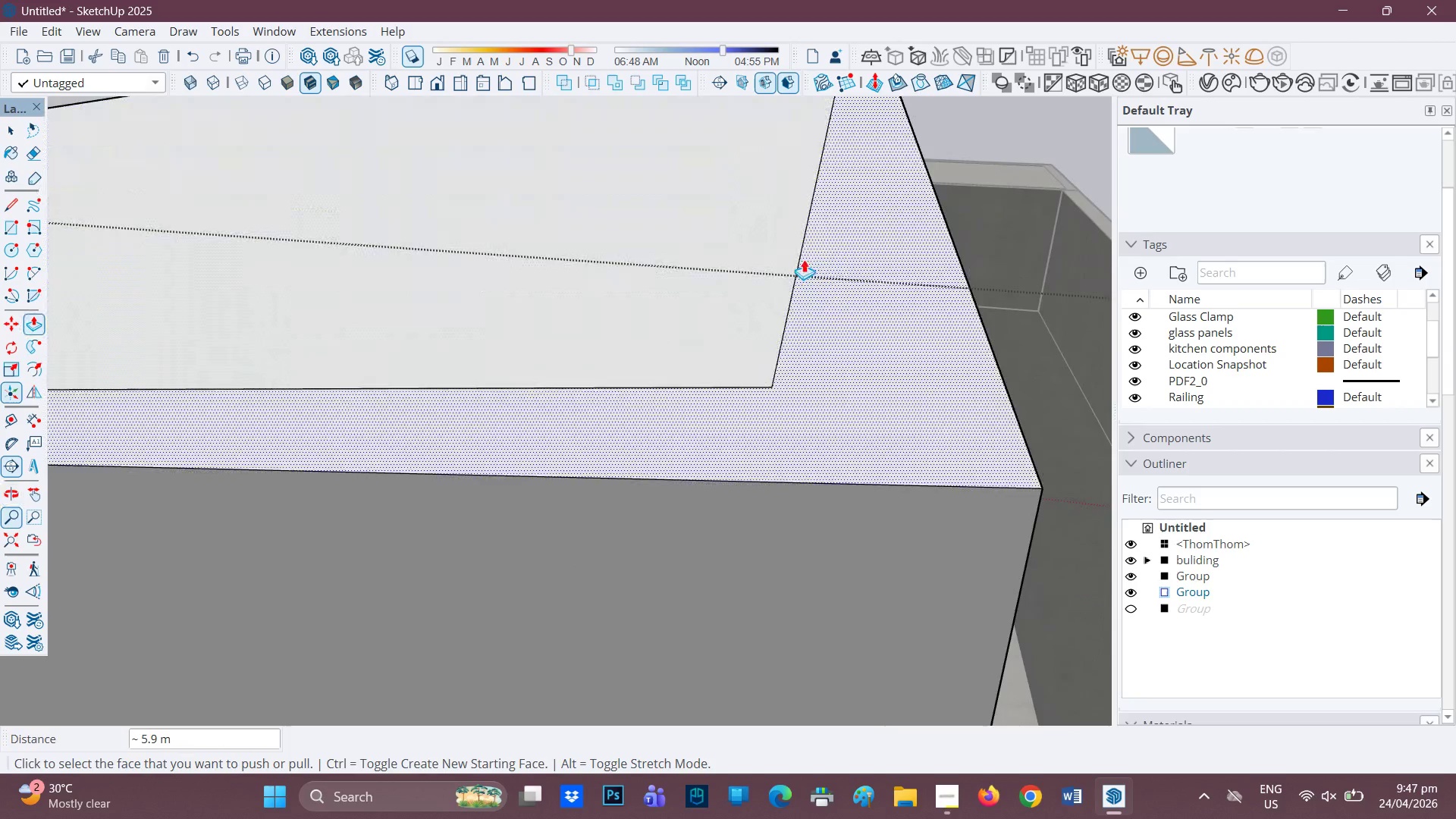 
scroll: coordinate [749, 265], scroll_direction: down, amount: 7.0
 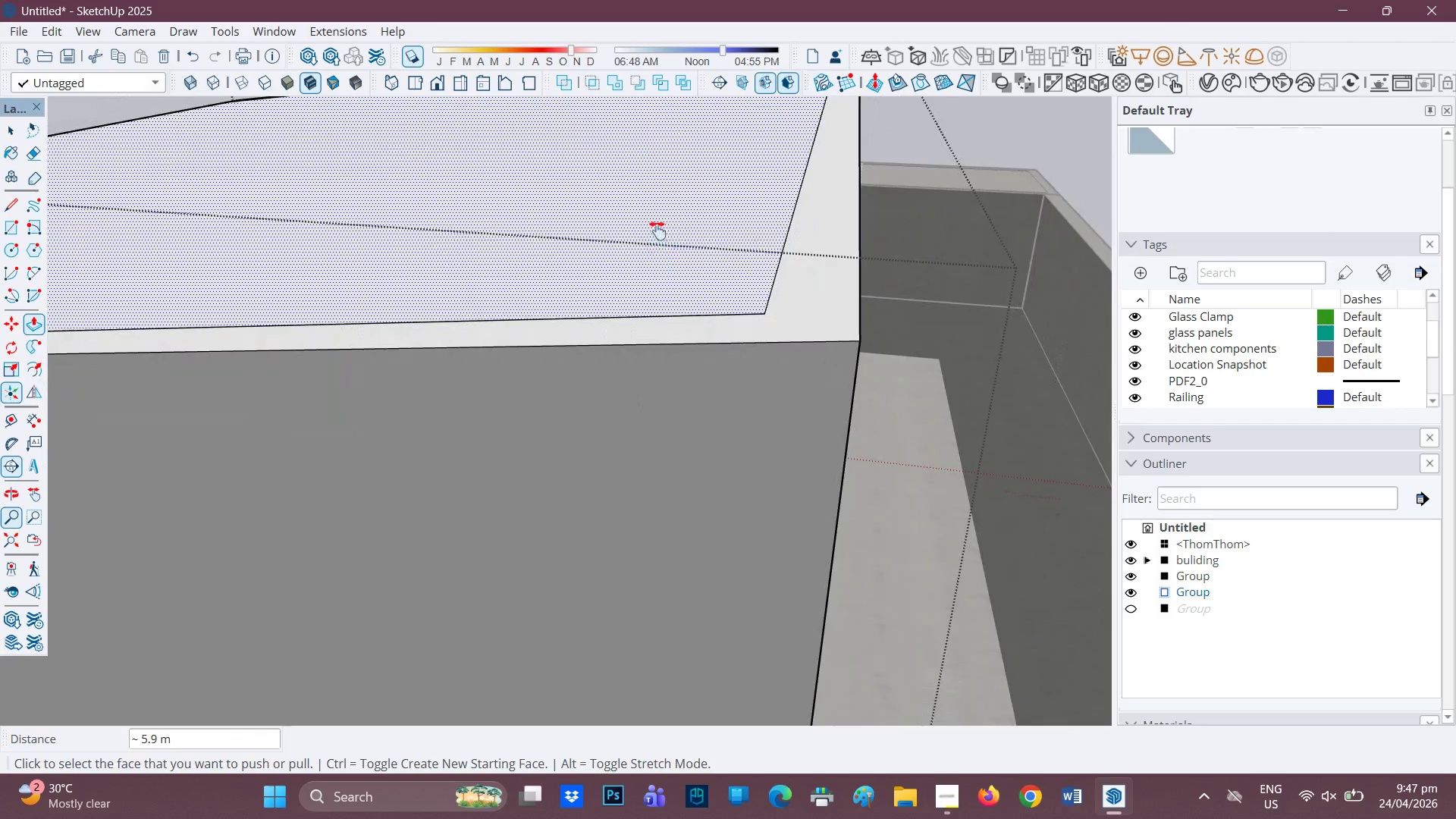 
key(H)
 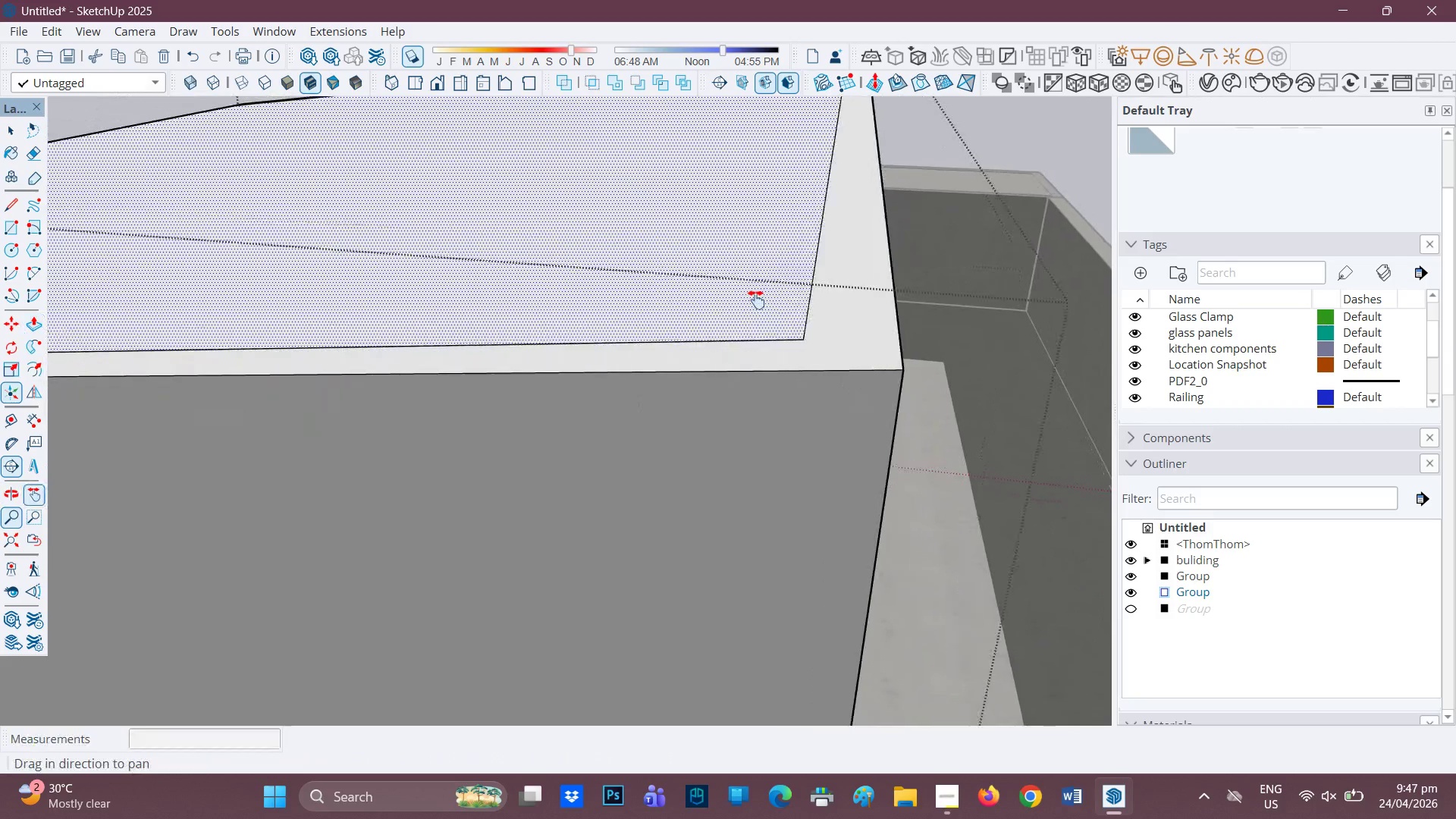 
left_click_drag(start_coordinate=[661, 232], to_coordinate=[854, 351])
 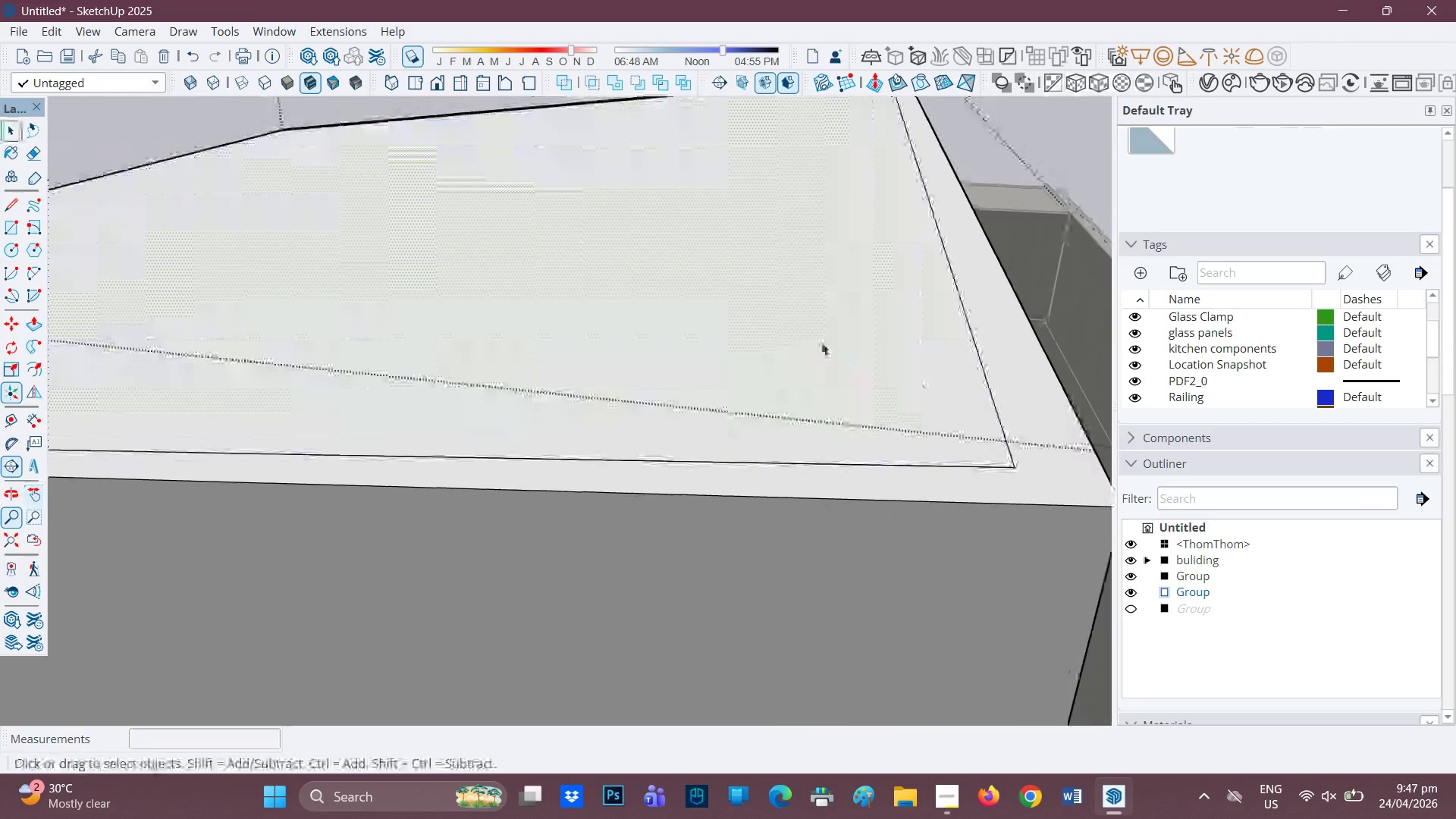 
key(Space)
 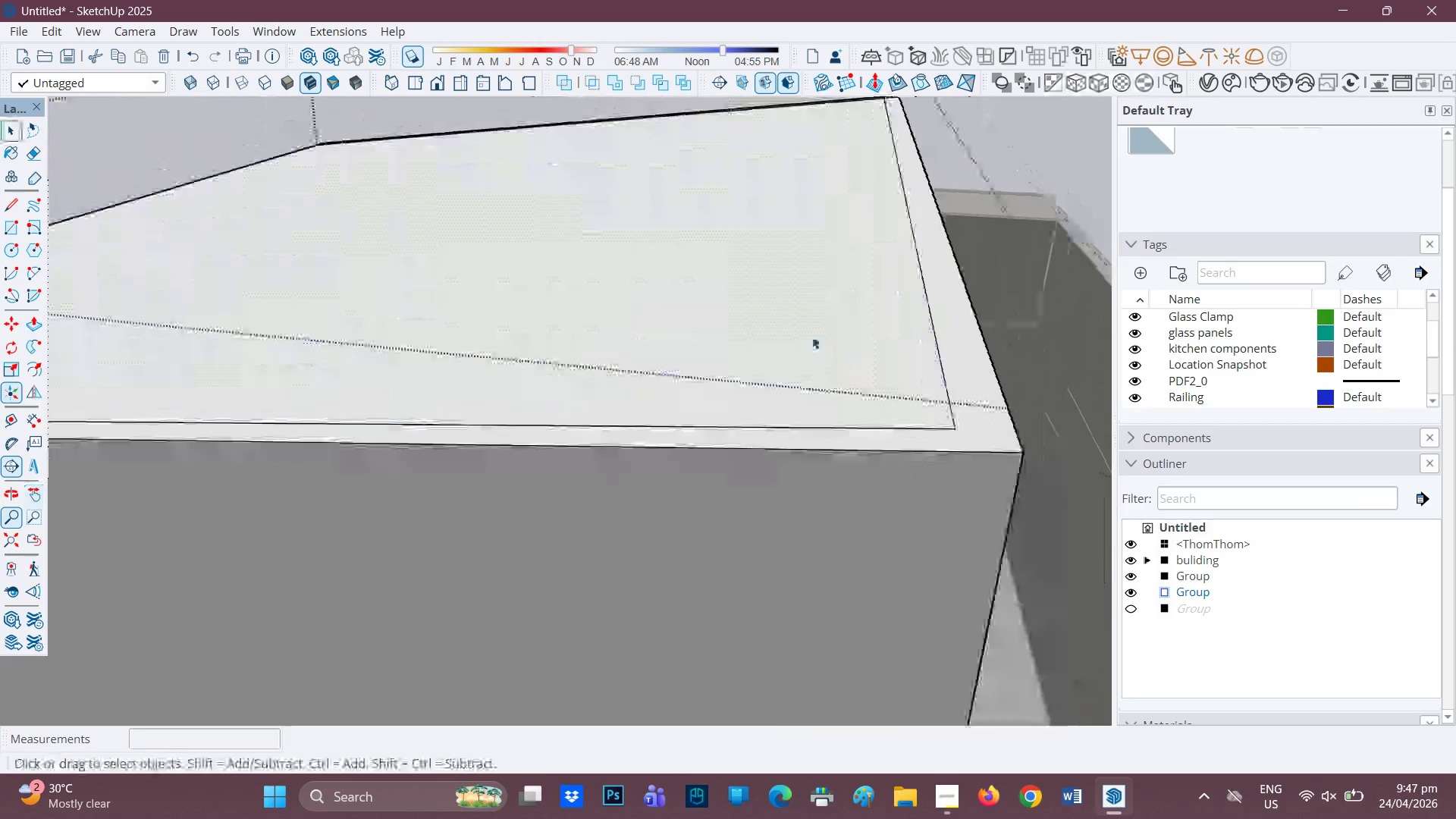 
left_click([771, 306])
 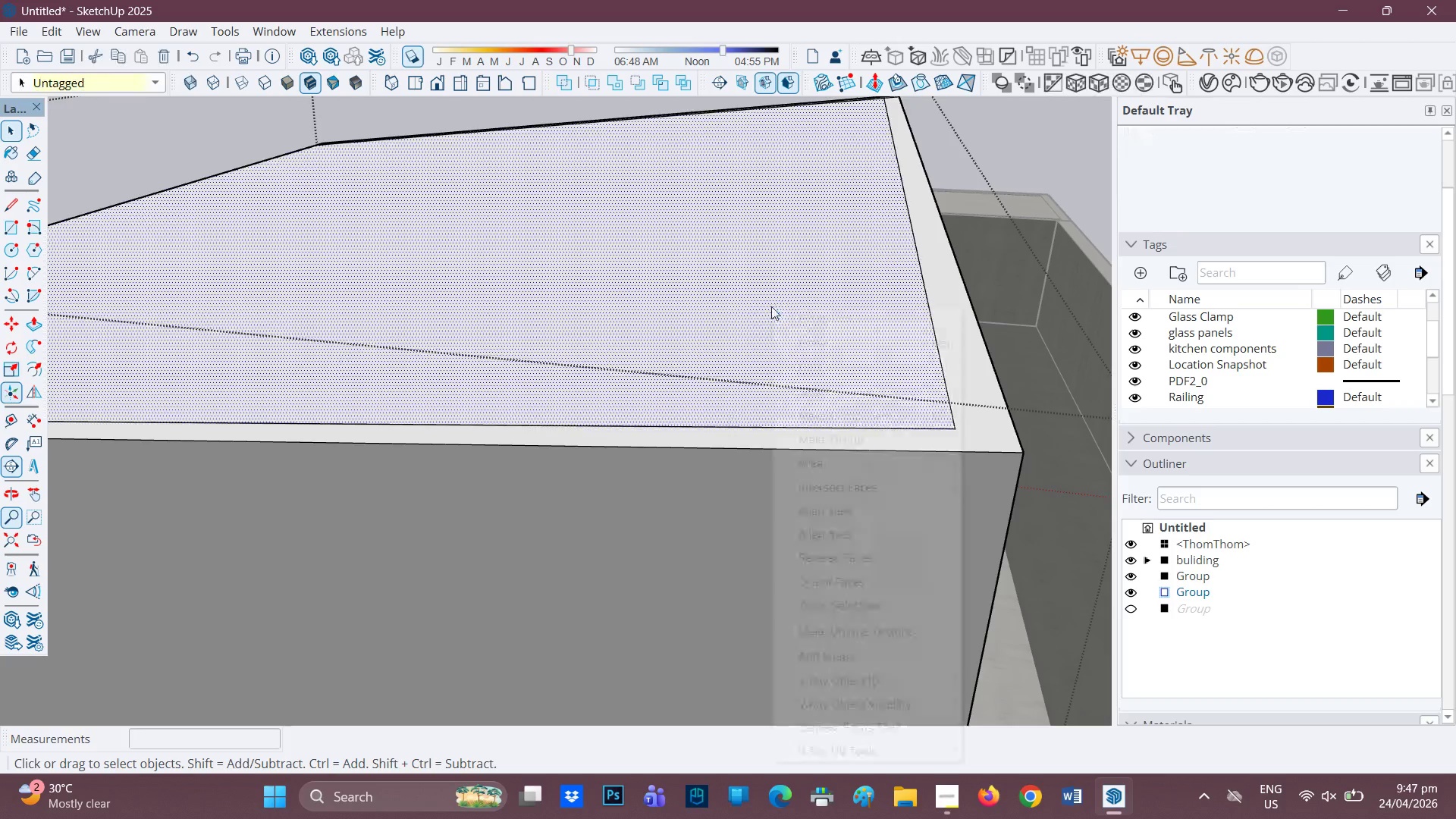 
scroll: coordinate [818, 340], scroll_direction: down, amount: 4.0
 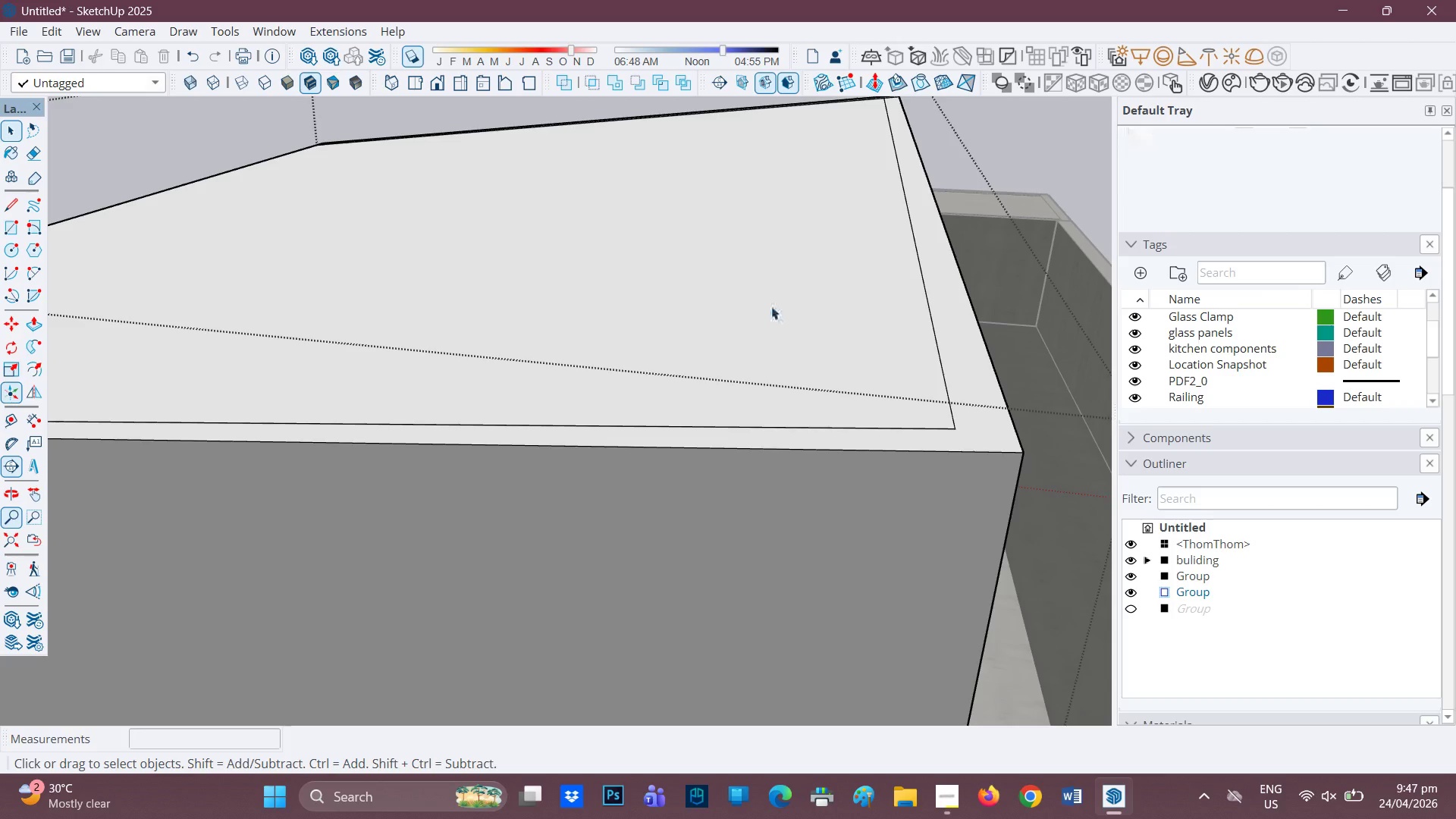 
right_click([771, 306])
 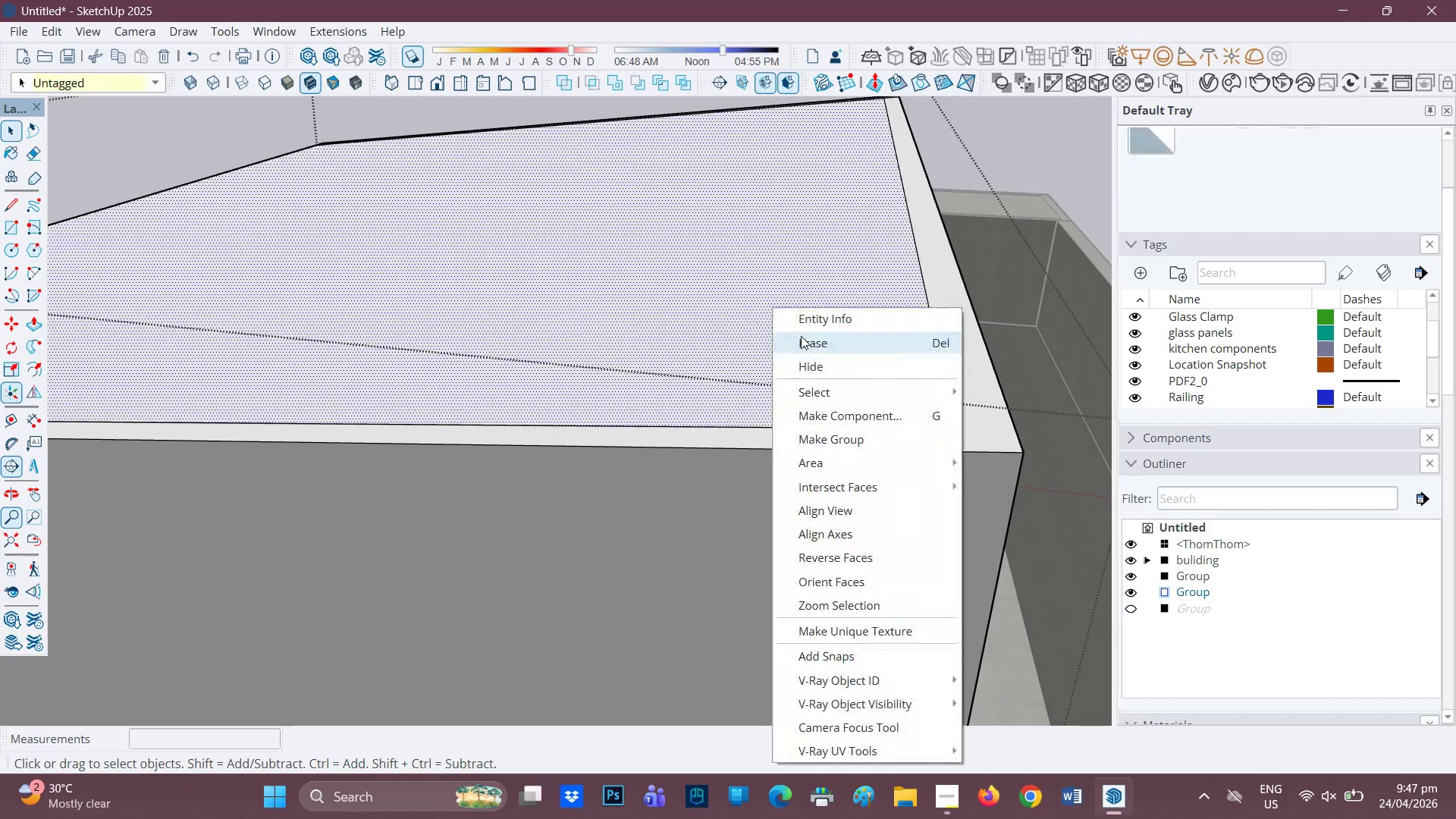 
left_click([801, 336])
 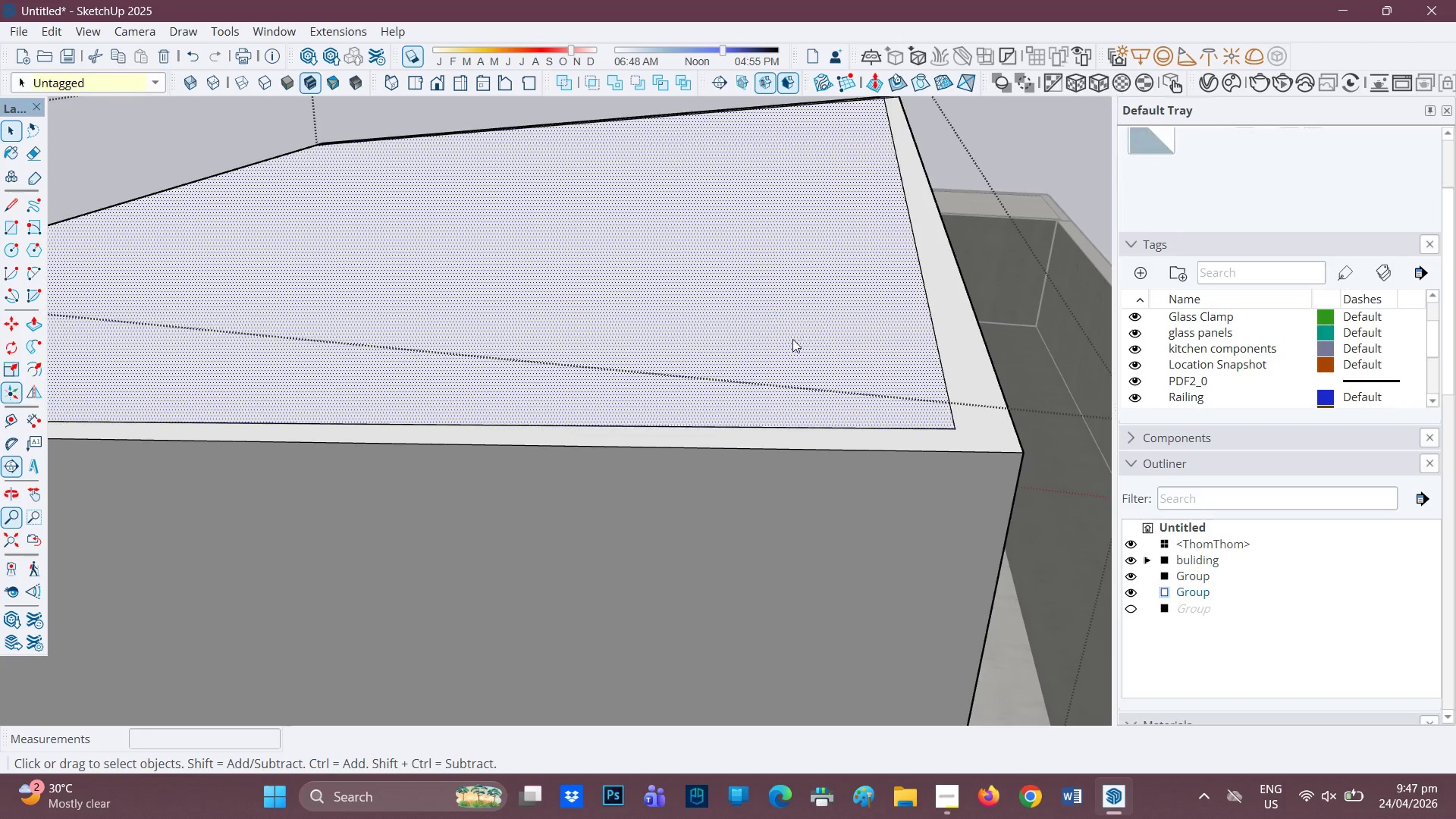 
scroll: coordinate [890, 344], scroll_direction: down, amount: 17.0
 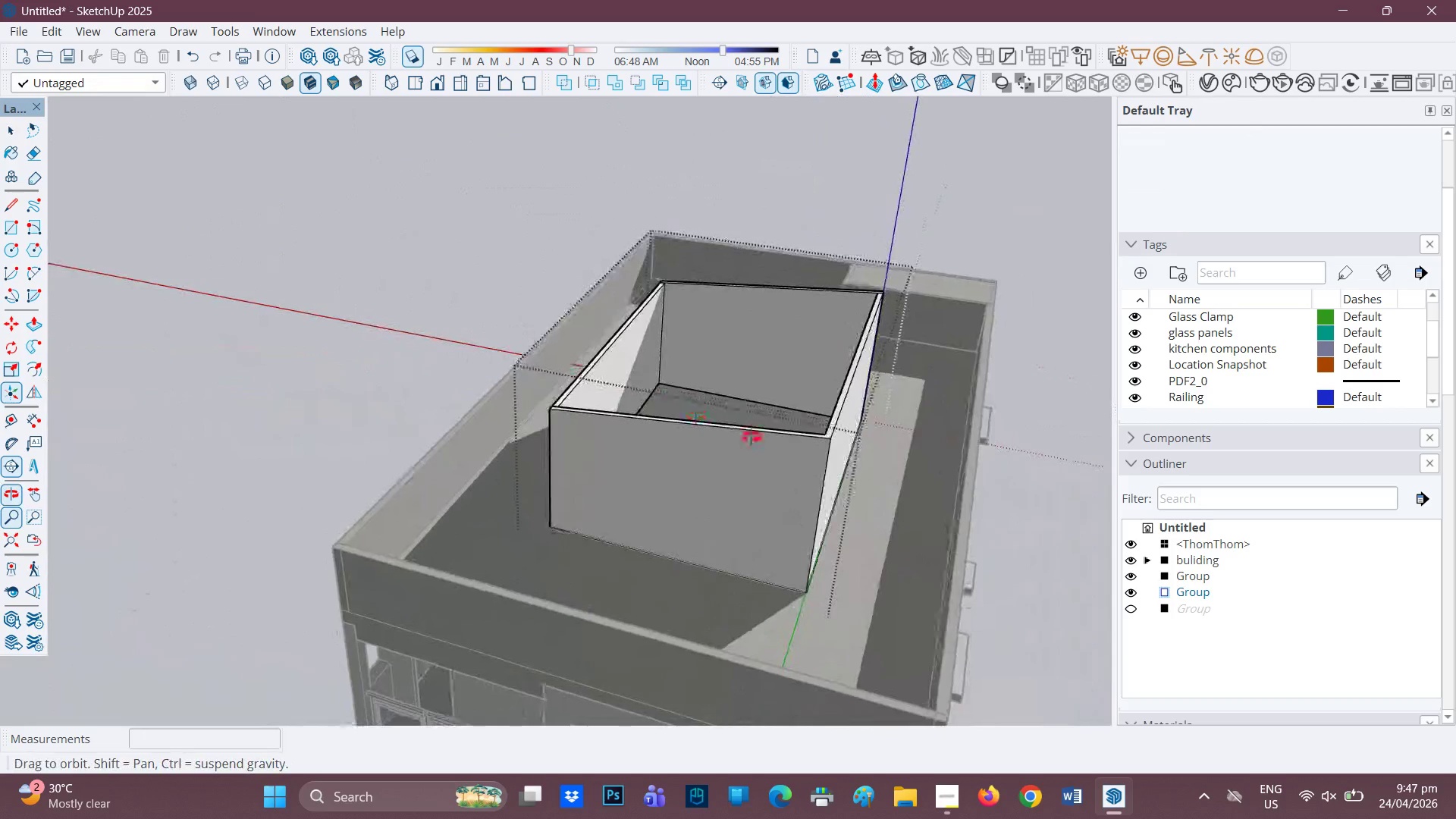 
scroll: coordinate [763, 404], scroll_direction: up, amount: 6.0
 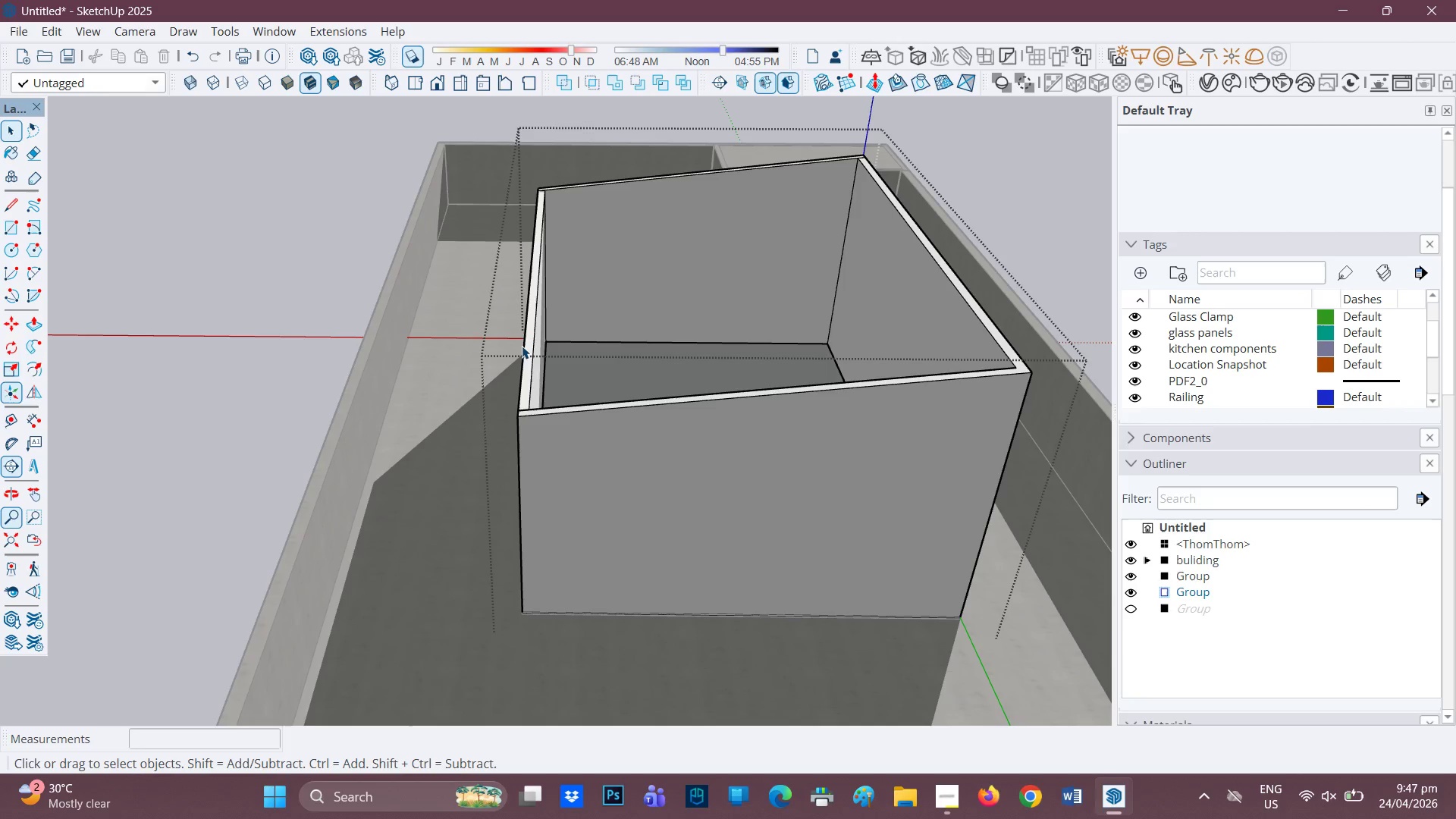 
wait(21.92)
 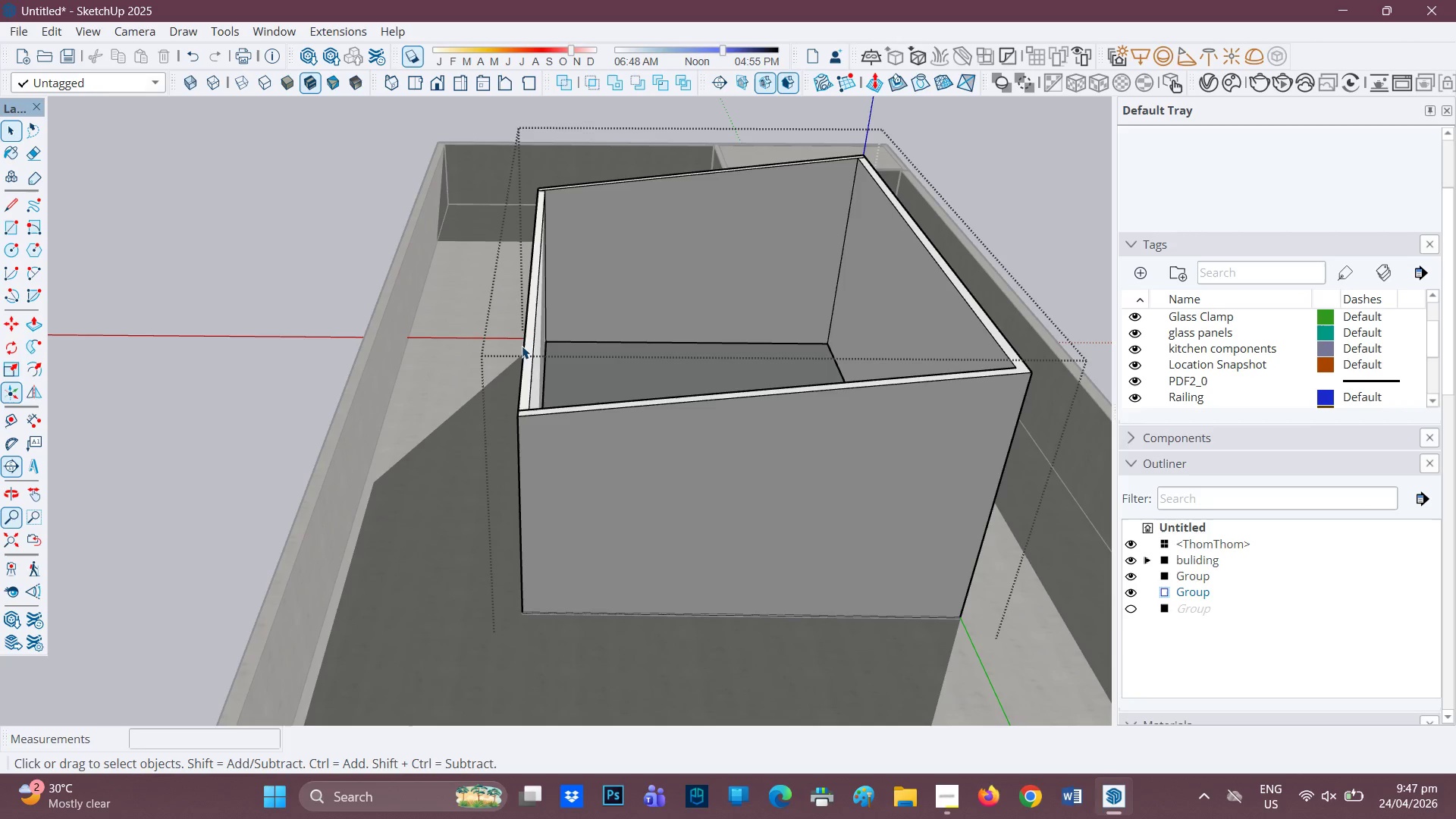 
scroll: coordinate [336, 287], scroll_direction: up, amount: 10.0
 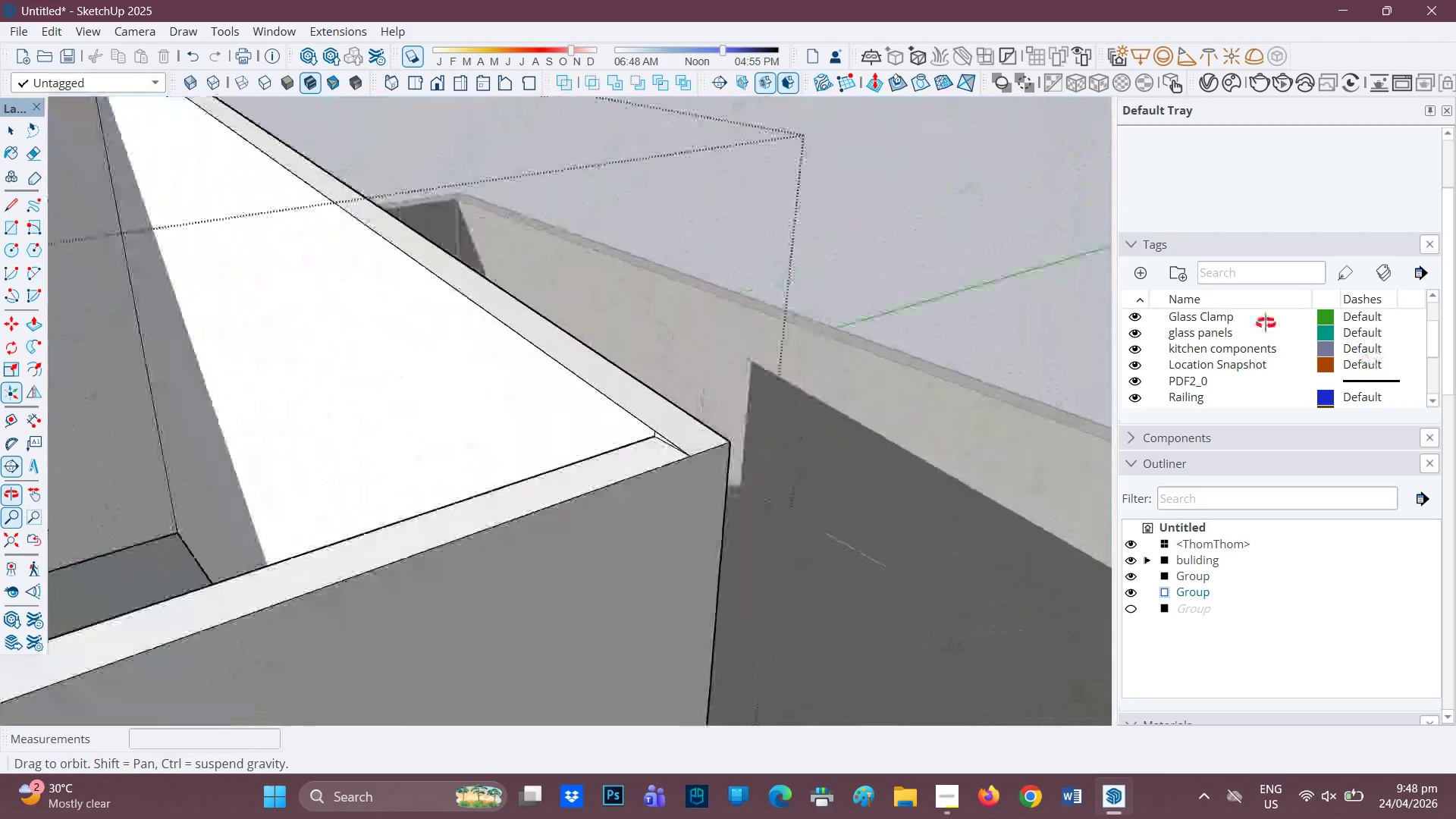 
scroll: coordinate [980, 386], scroll_direction: down, amount: 6.0
 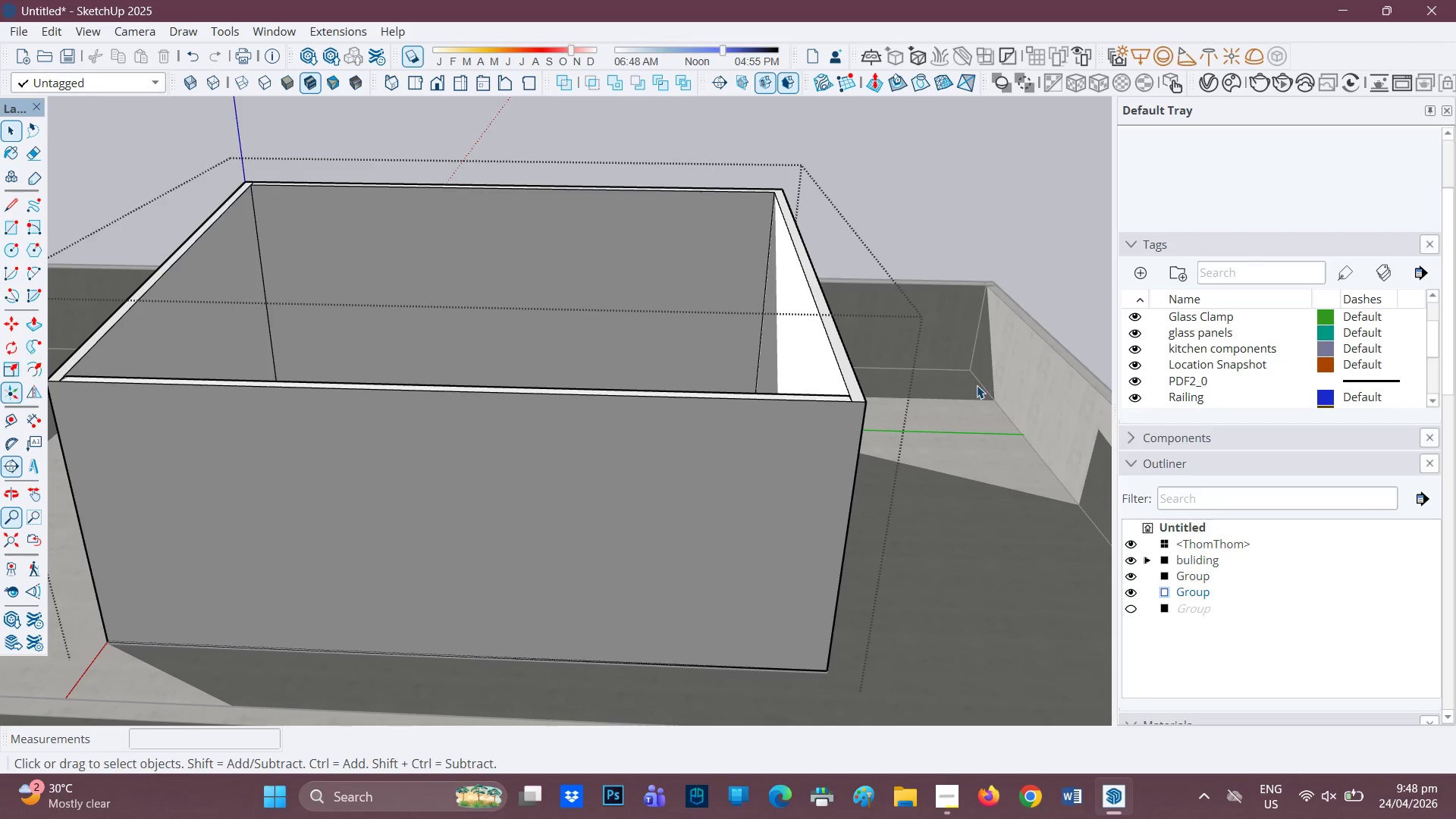 
wait(6.25)
 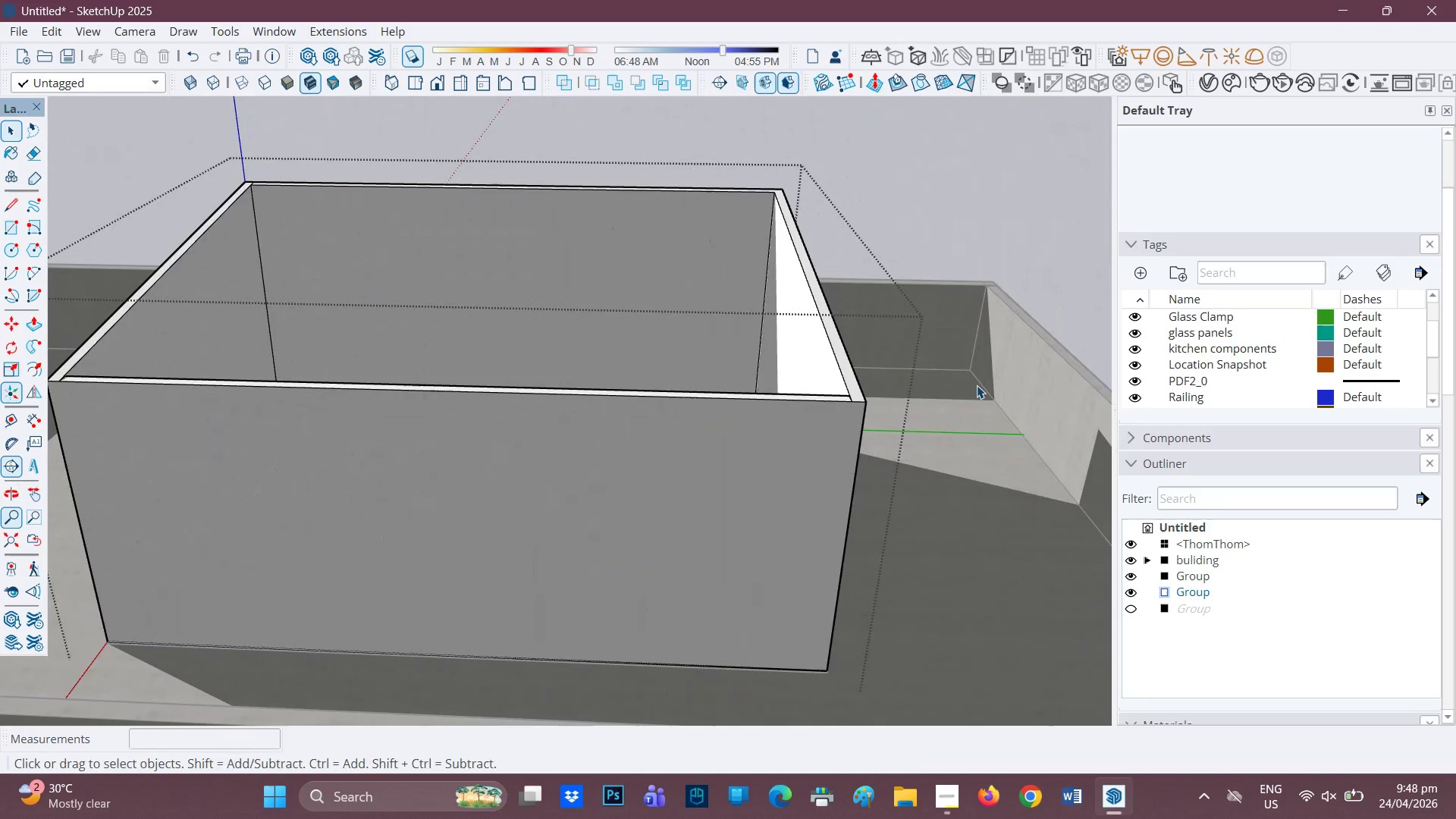 
scroll: coordinate [703, 375], scroll_direction: down, amount: 3.0
 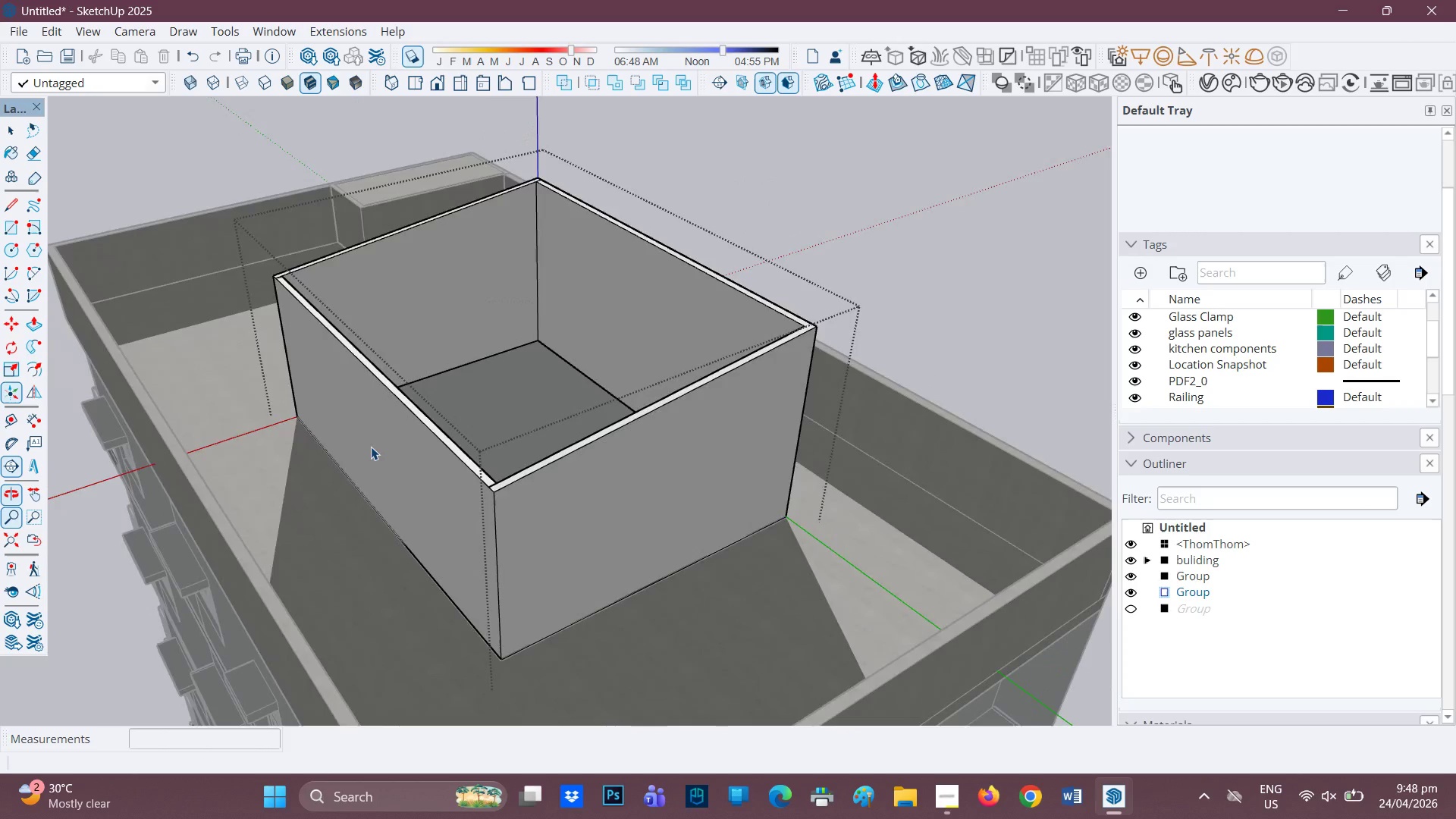 
key(H)
 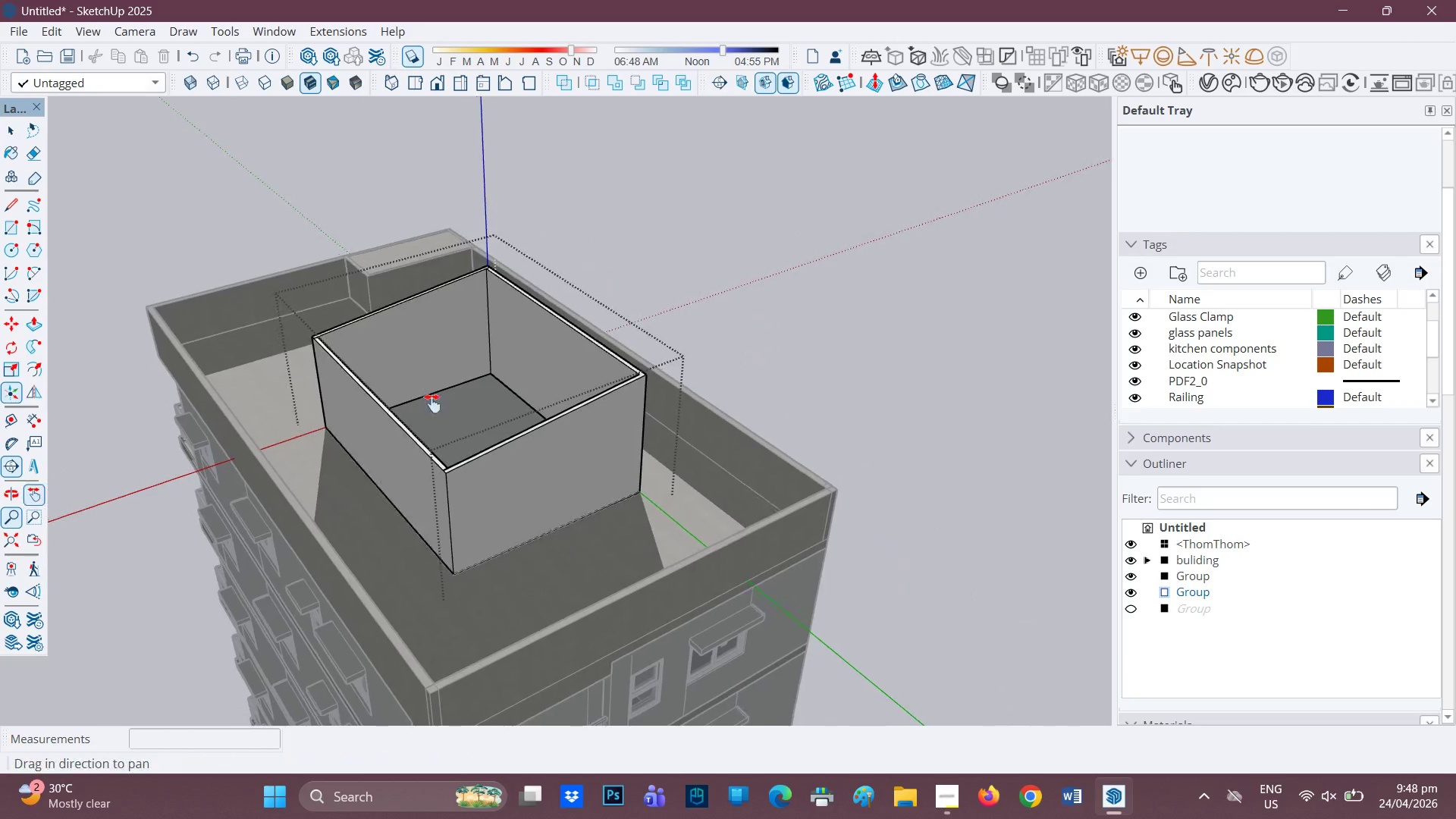 
scroll: coordinate [372, 444], scroll_direction: down, amount: 5.0
 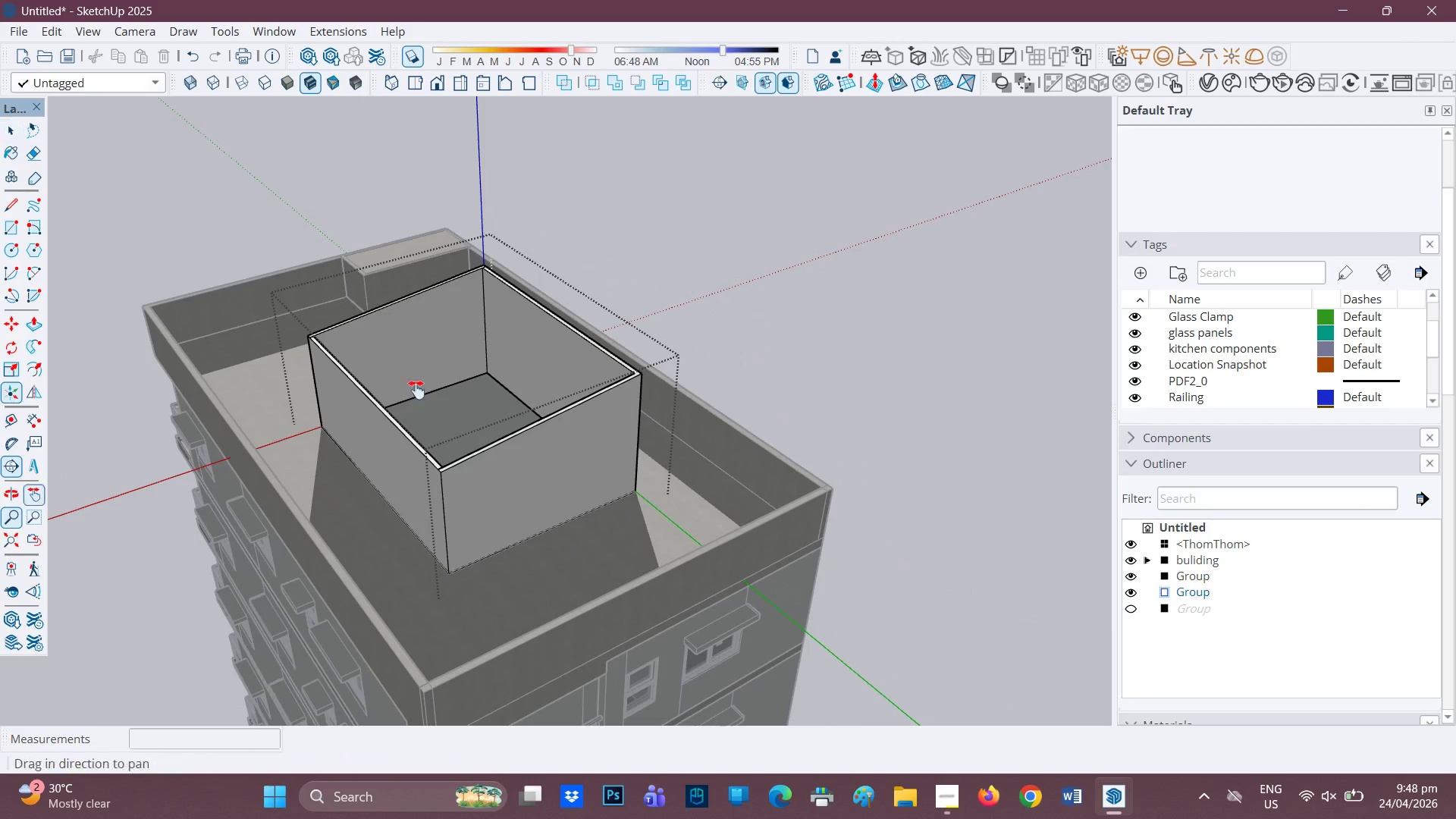 
left_click_drag(start_coordinate=[417, 390], to_coordinate=[483, 500])
 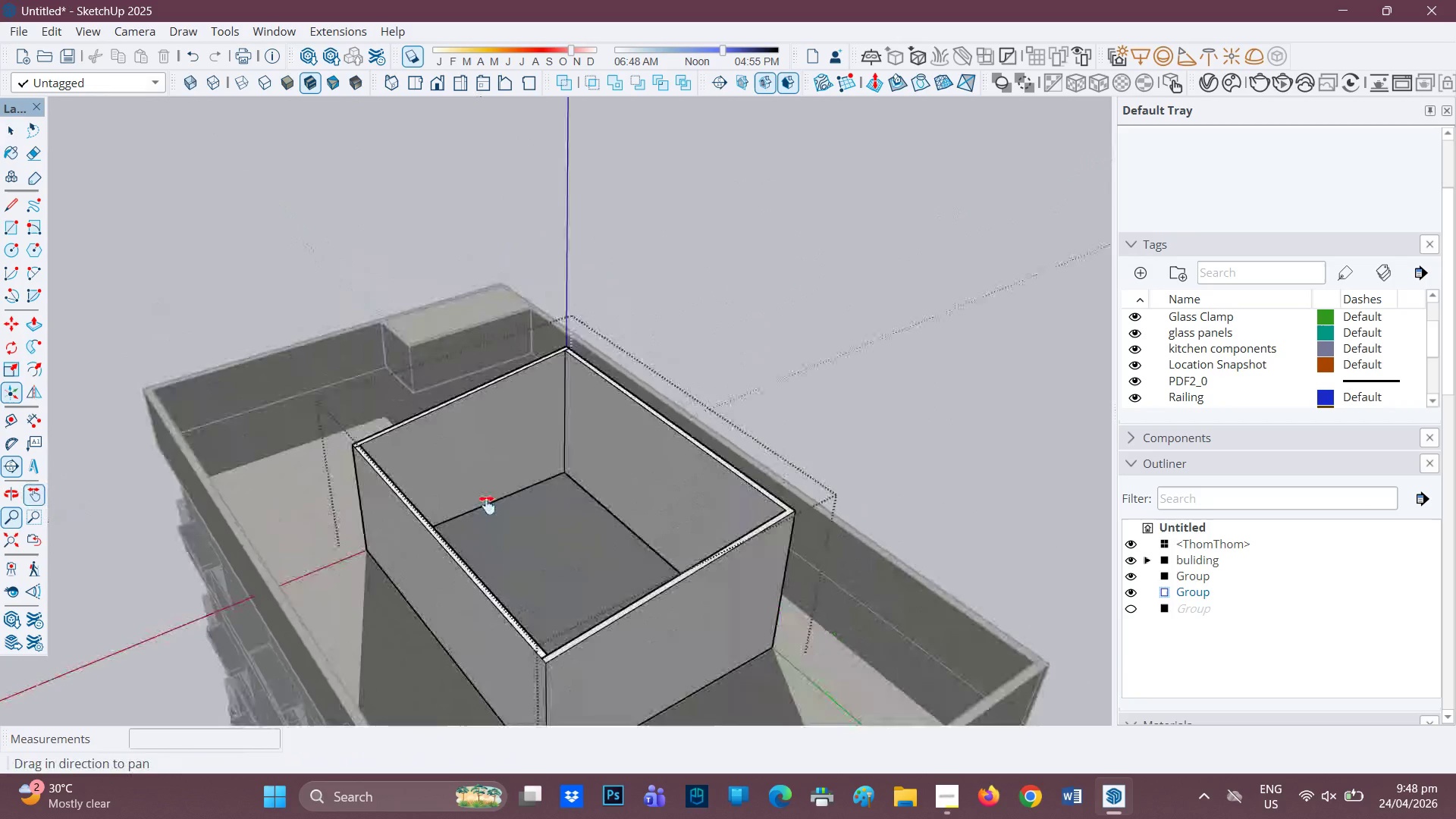 
scroll: coordinate [880, 432], scroll_direction: up, amount: 4.0
 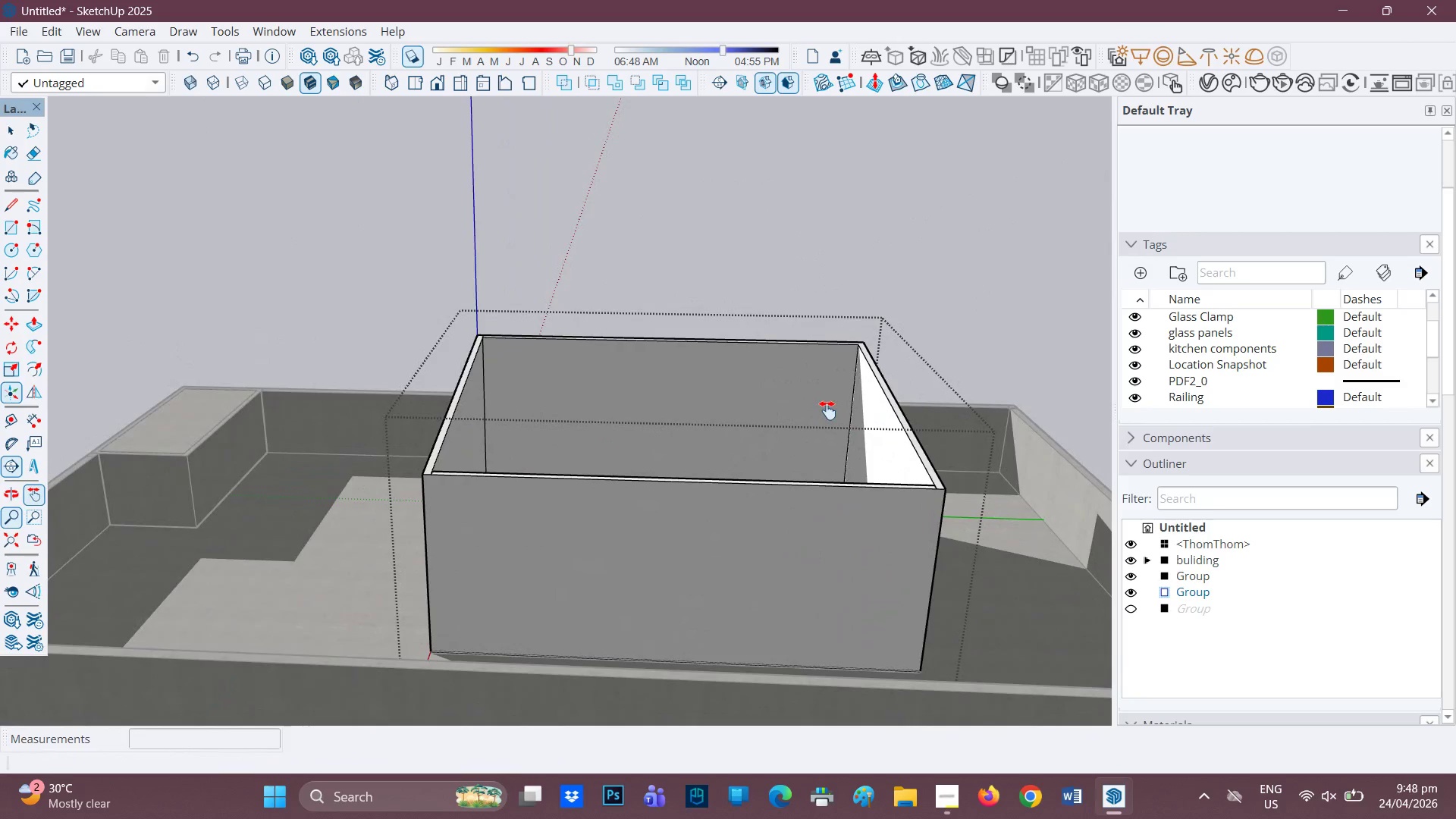 
scroll: coordinate [844, 442], scroll_direction: down, amount: 3.0
 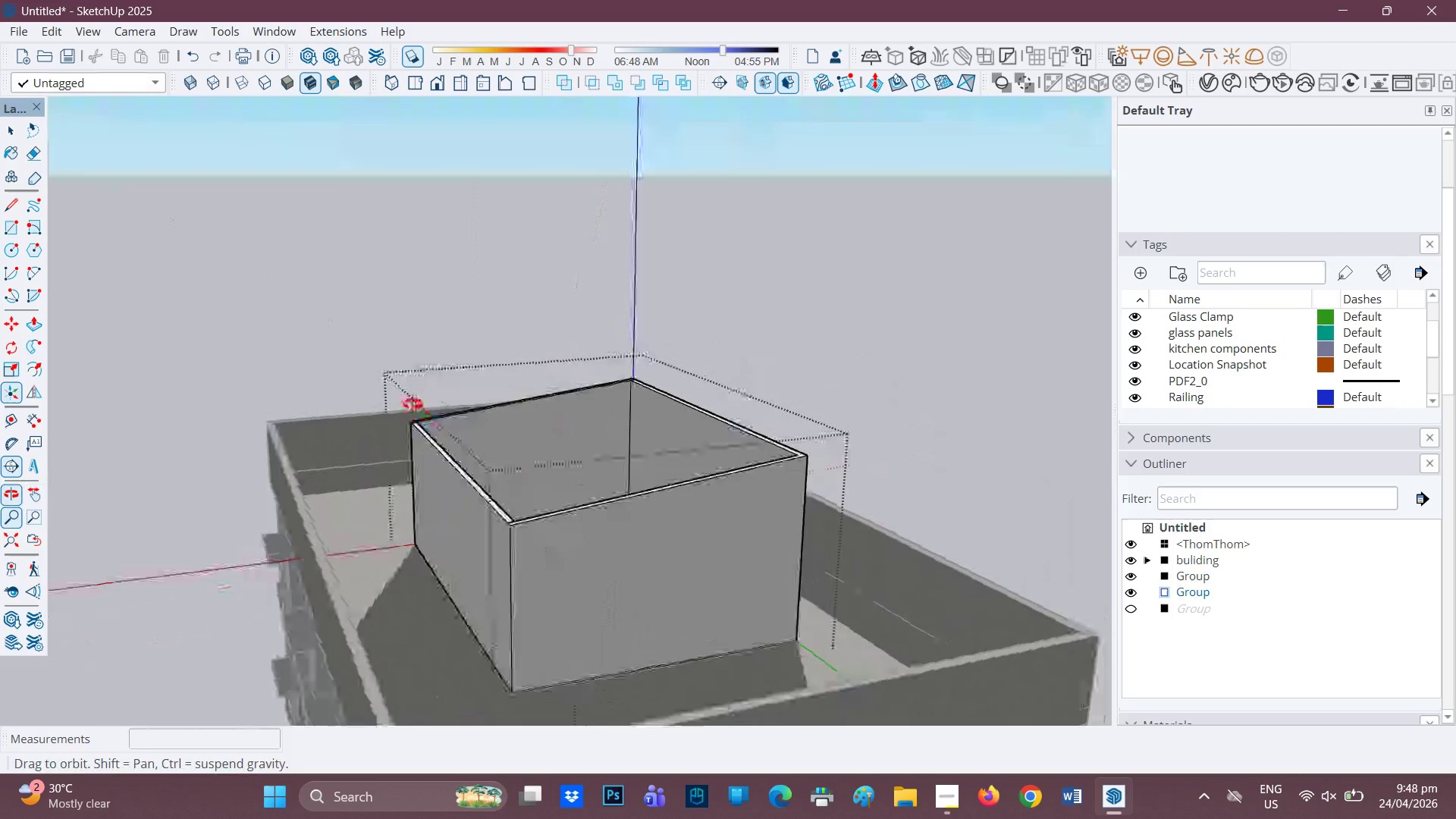 
key(L)
 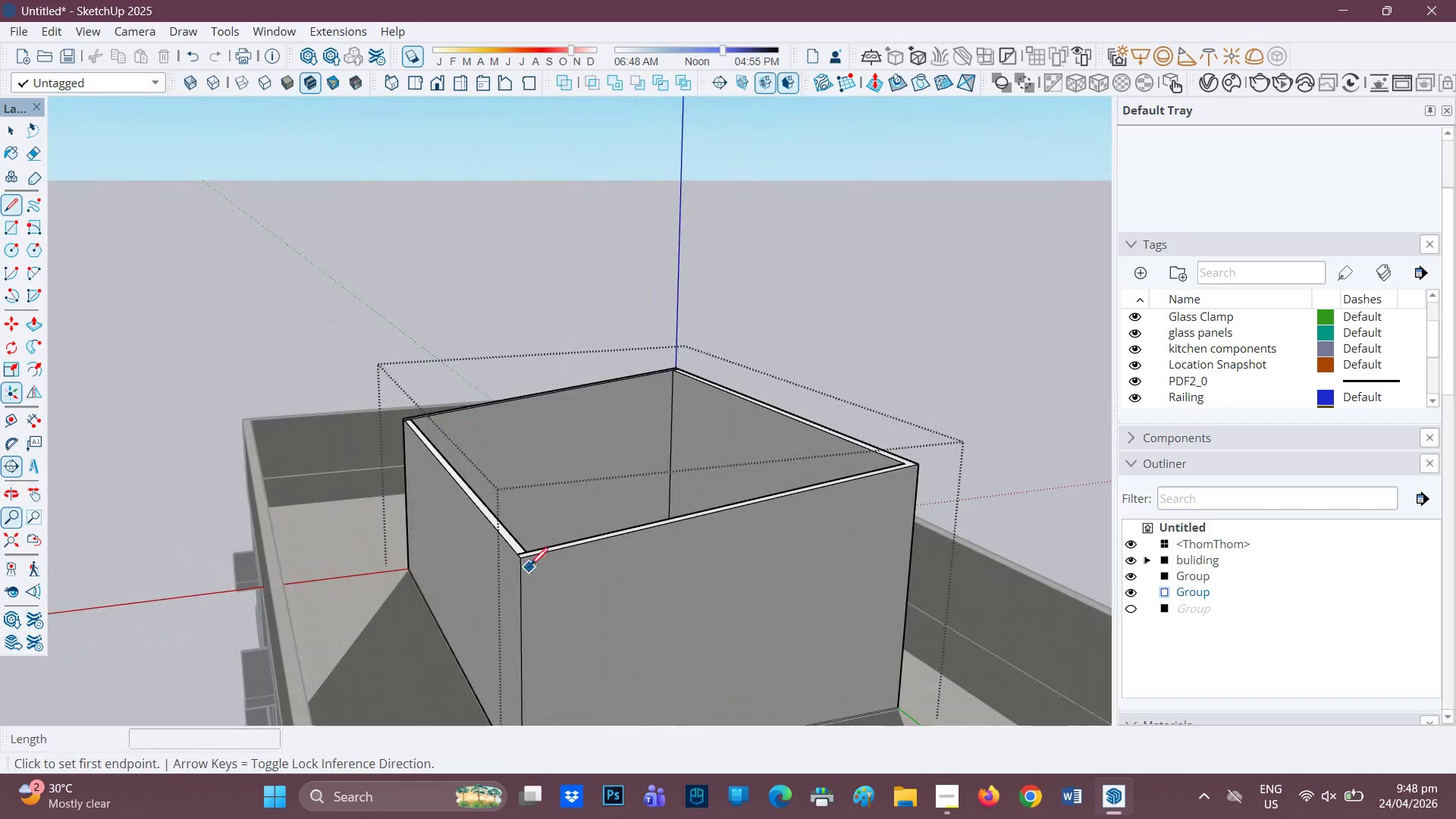 
scroll: coordinate [531, 563], scroll_direction: up, amount: 5.0
 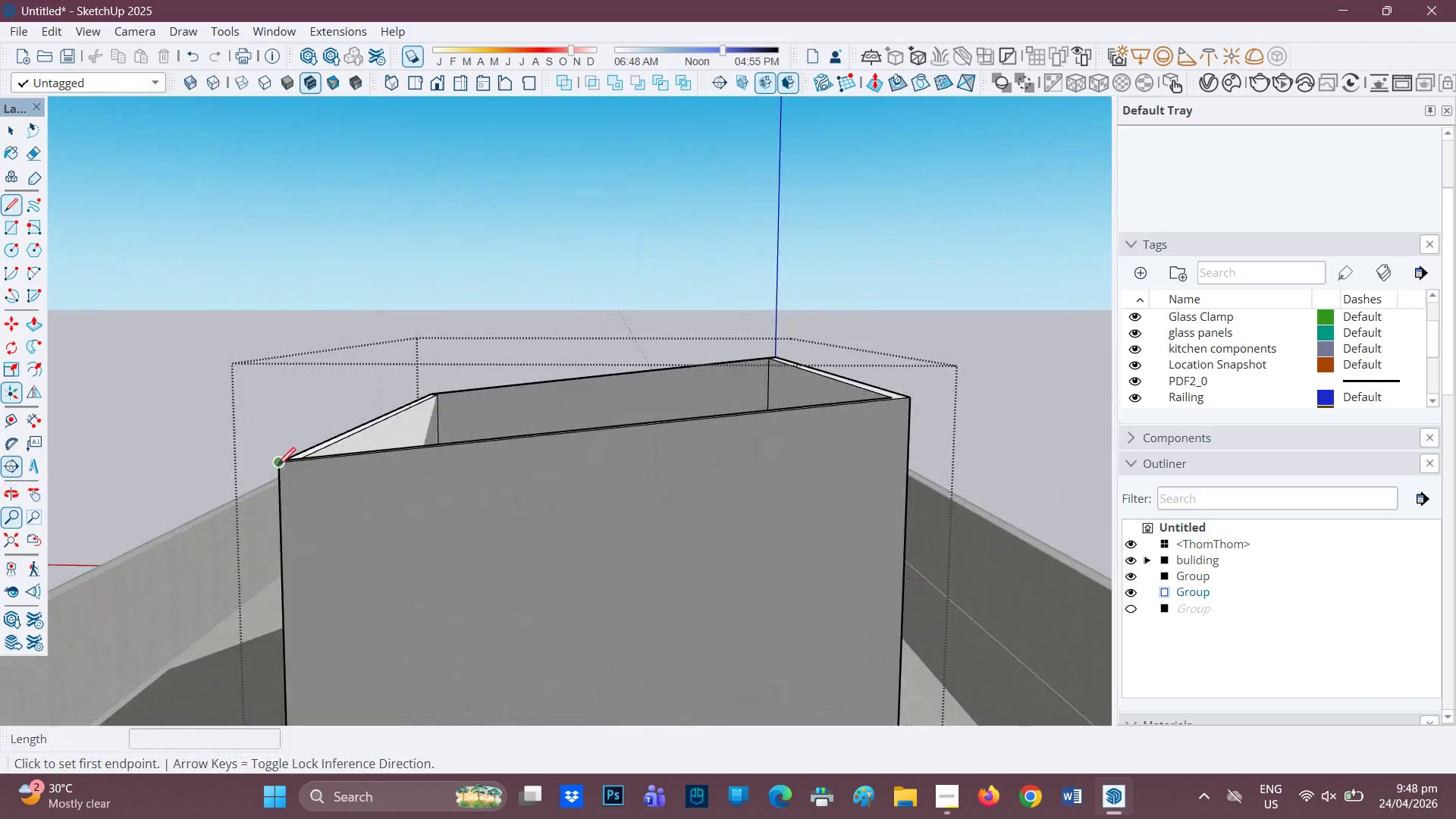 
left_click_drag(start_coordinate=[278, 467], to_coordinate=[285, 467])
 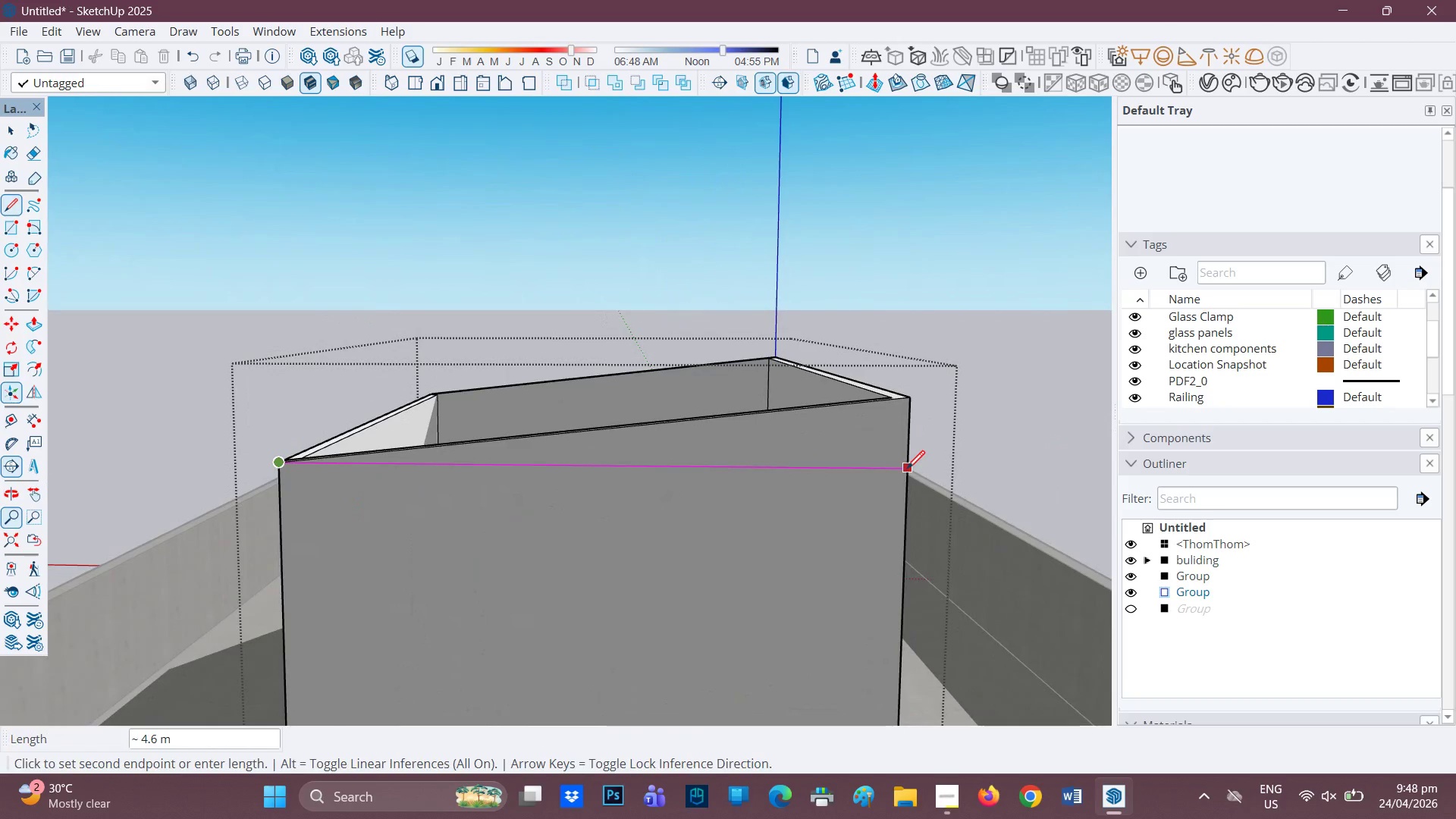 
left_click([907, 470])
 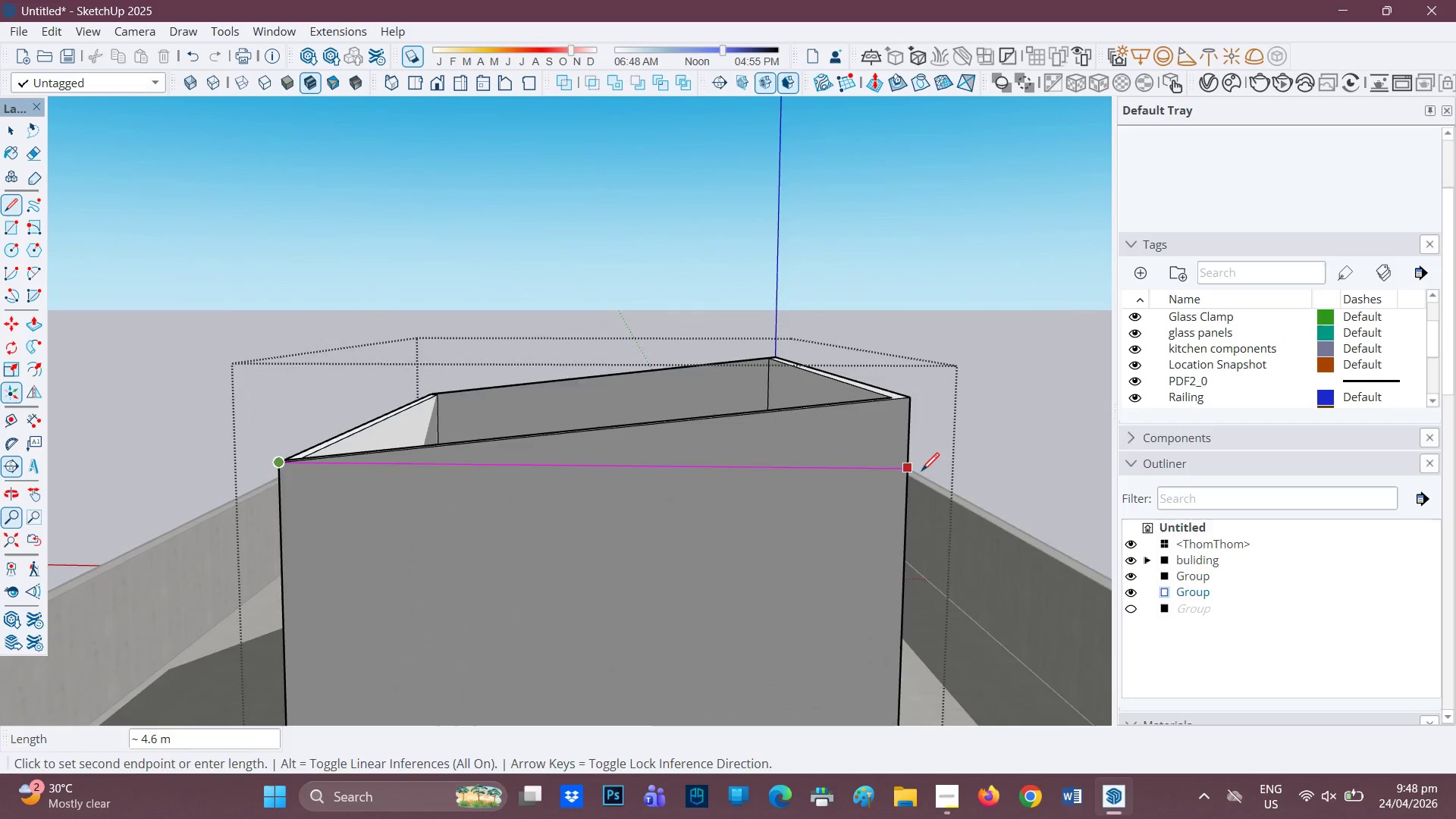 
scroll: coordinate [923, 474], scroll_direction: down, amount: 3.0
 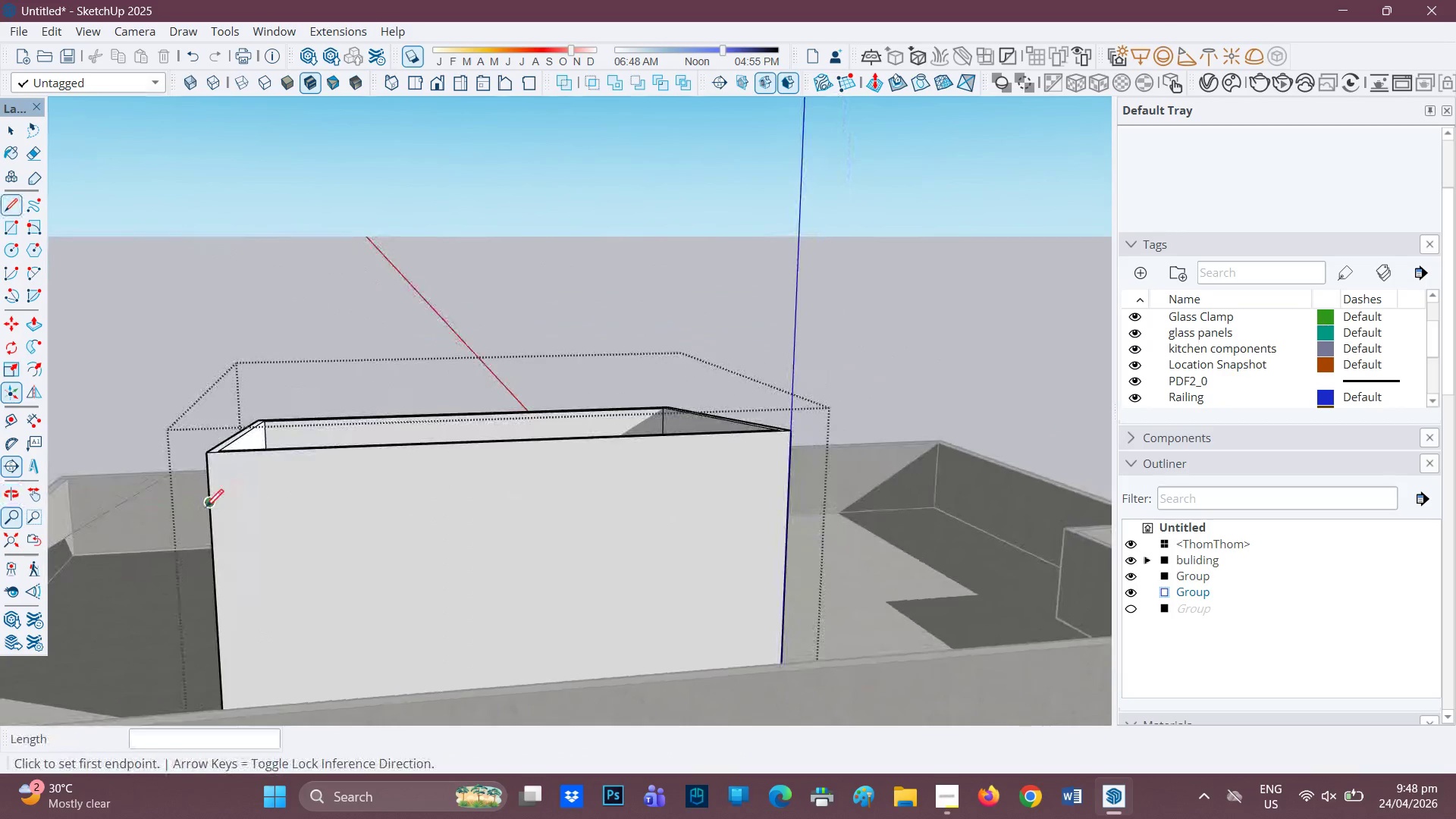 
left_click_drag(start_coordinate=[206, 509], to_coordinate=[210, 509])
 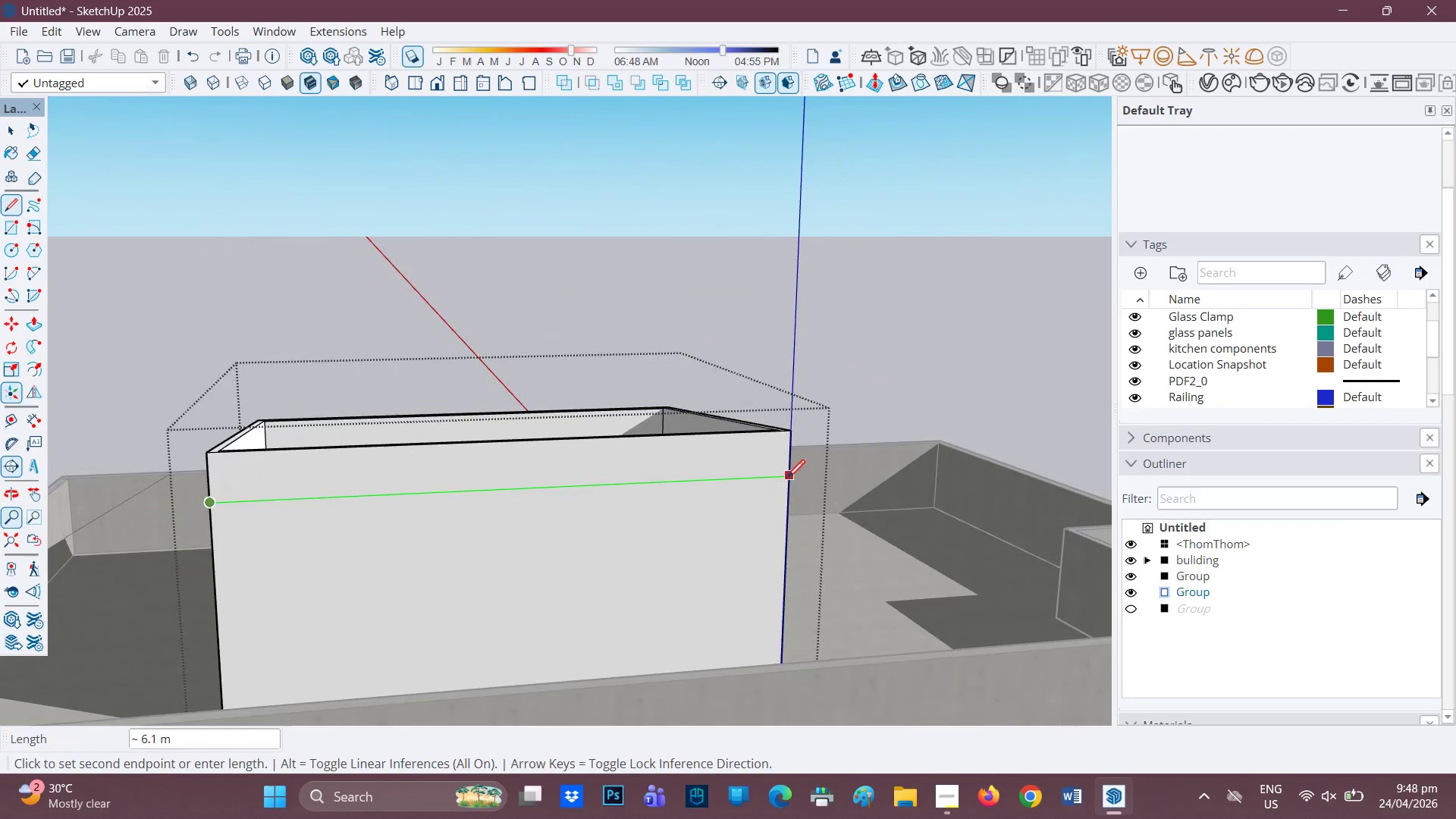 
left_click([787, 479])
 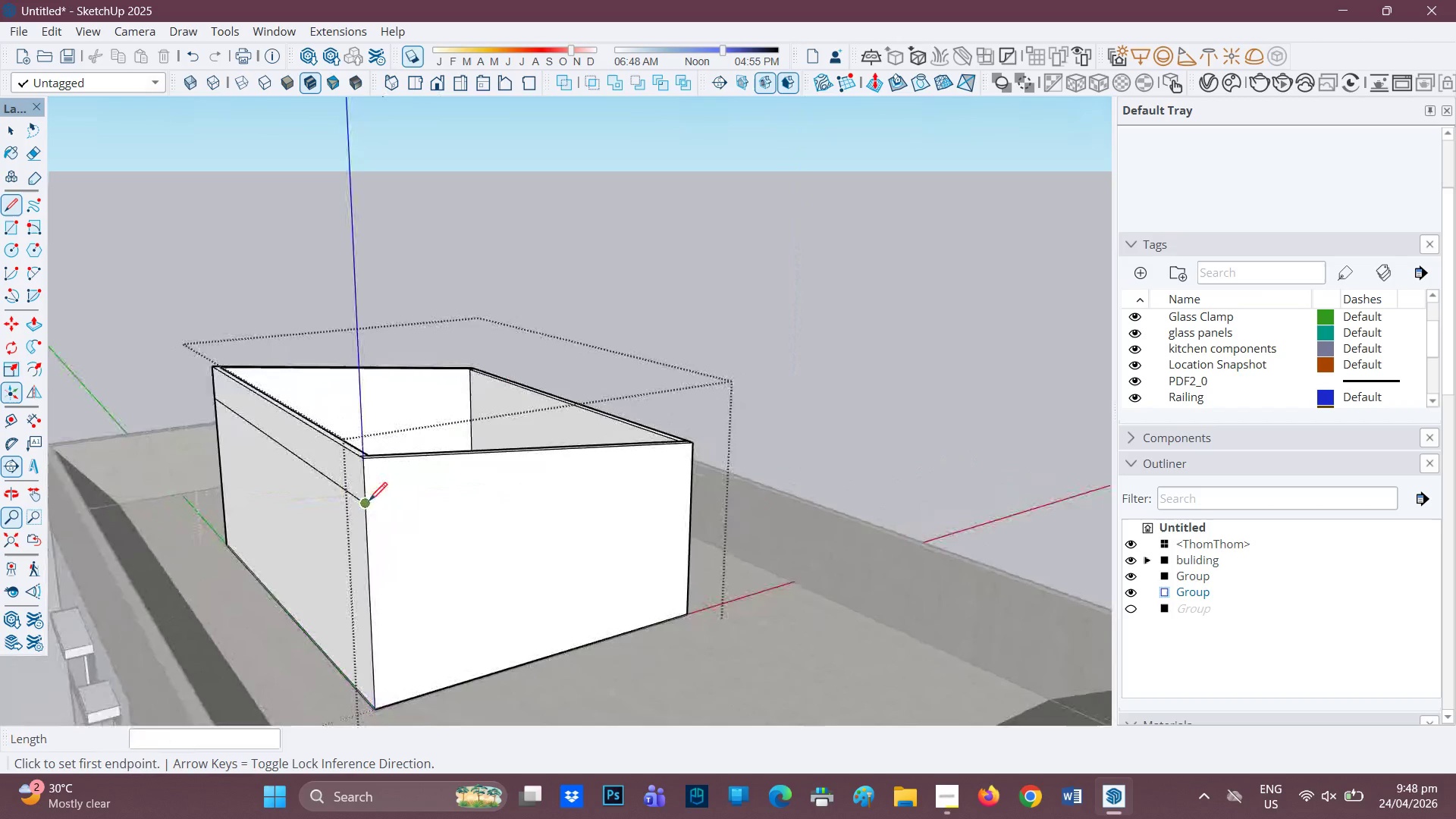 
left_click([369, 502])
 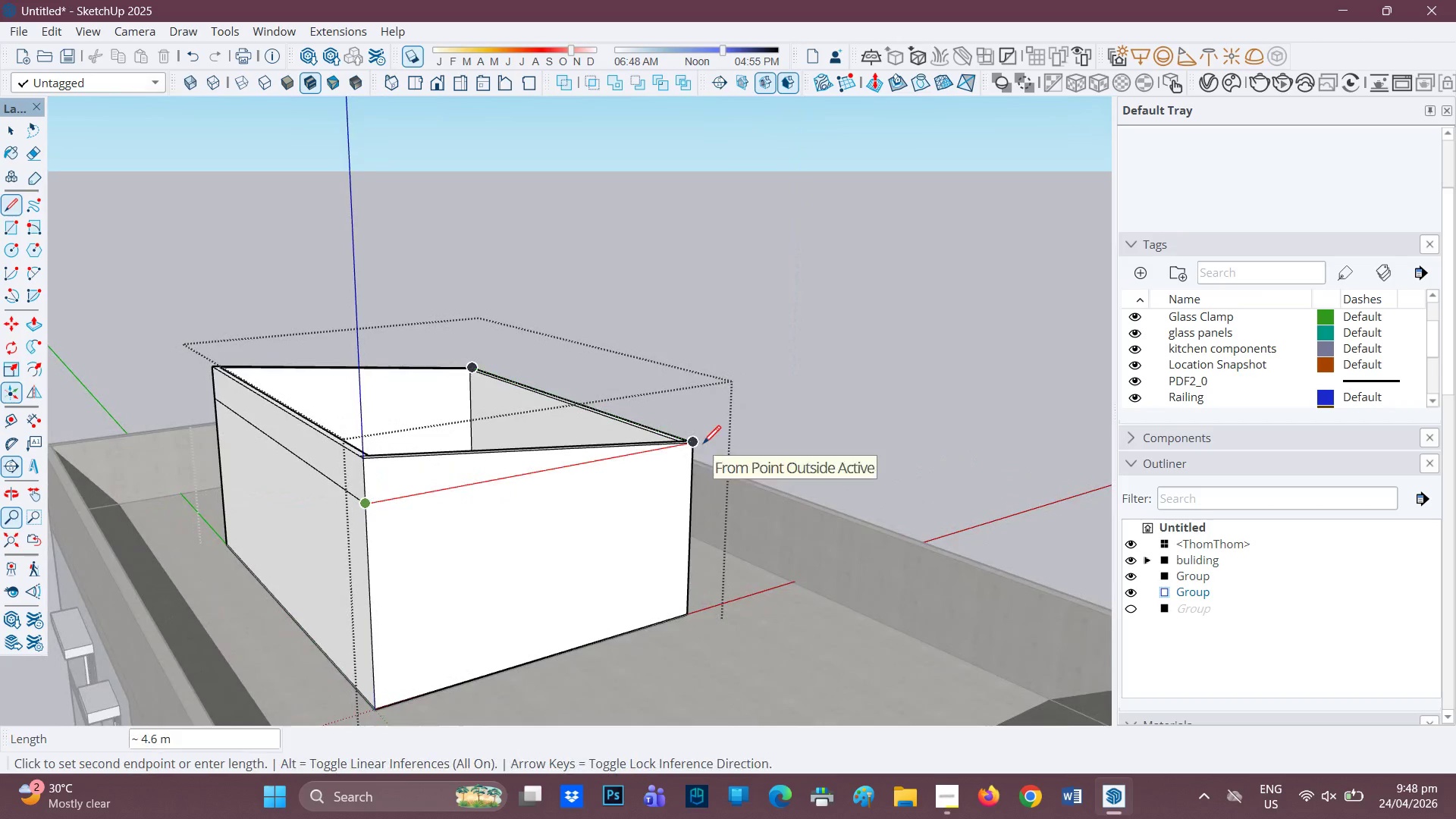 
left_click([703, 445])
 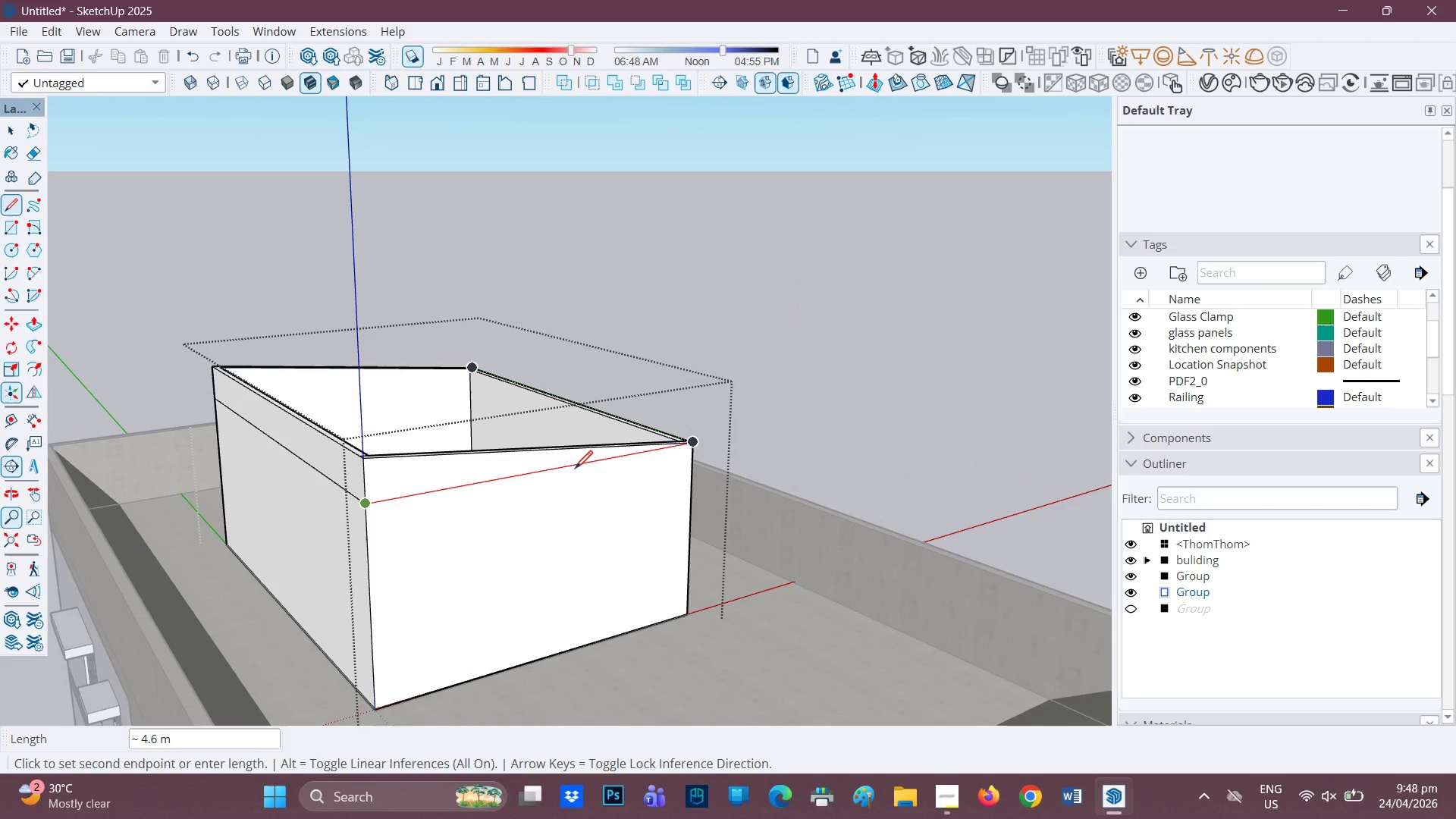 
scroll: coordinate [482, 498], scroll_direction: down, amount: 7.0
 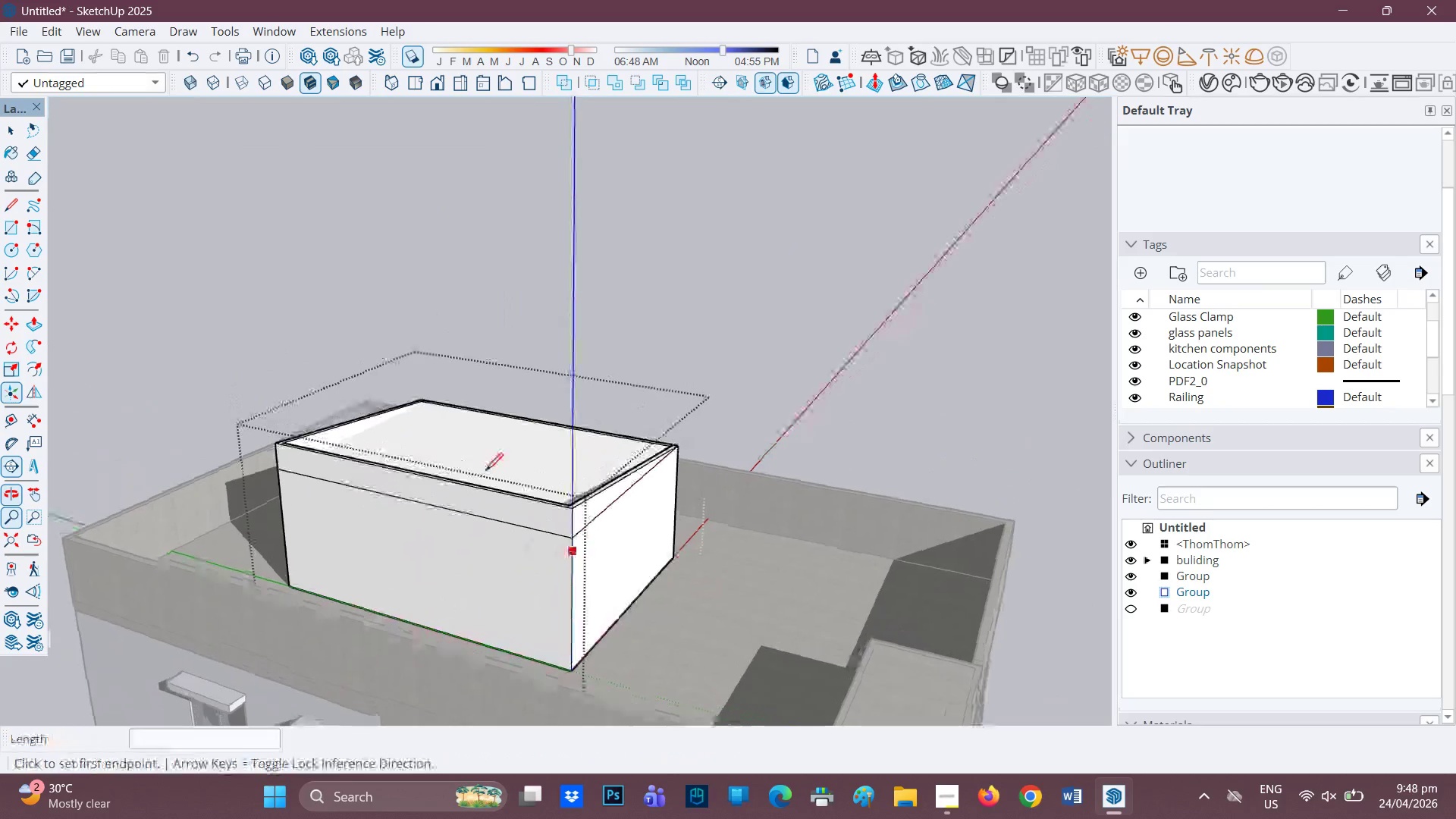 
key(Space)
 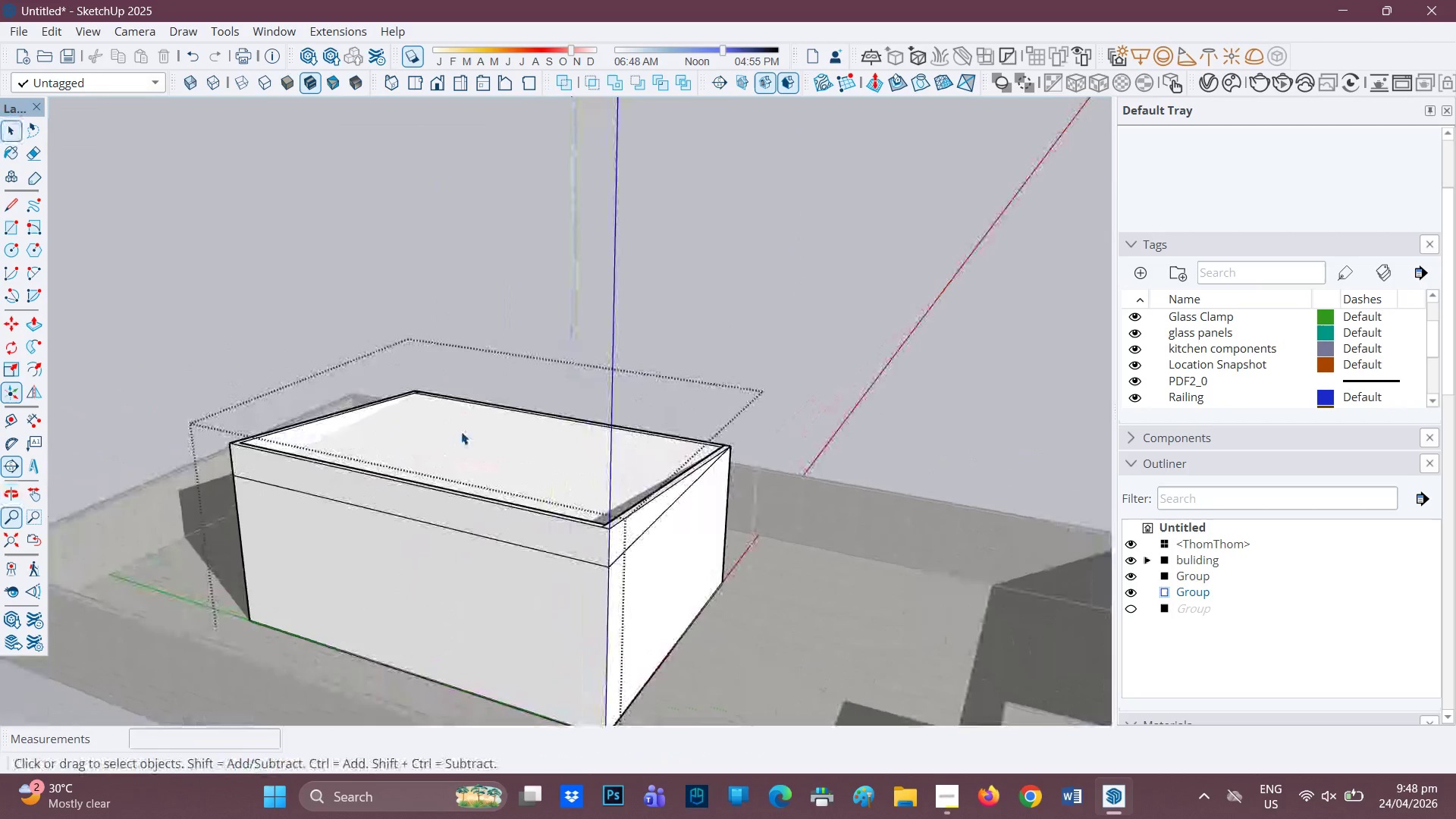 
scroll: coordinate [453, 440], scroll_direction: up, amount: 2.0
 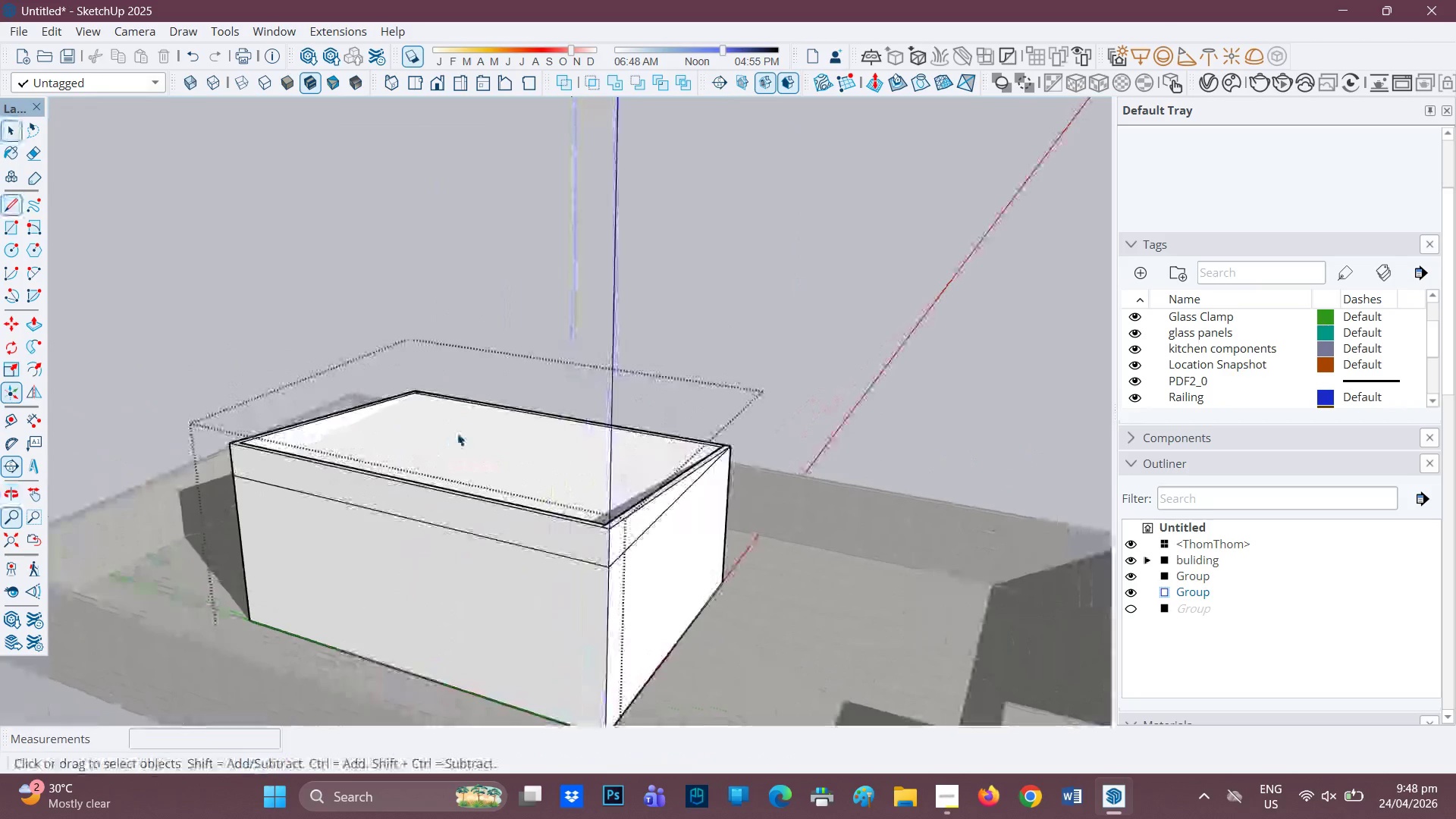 
left_click([461, 431])
 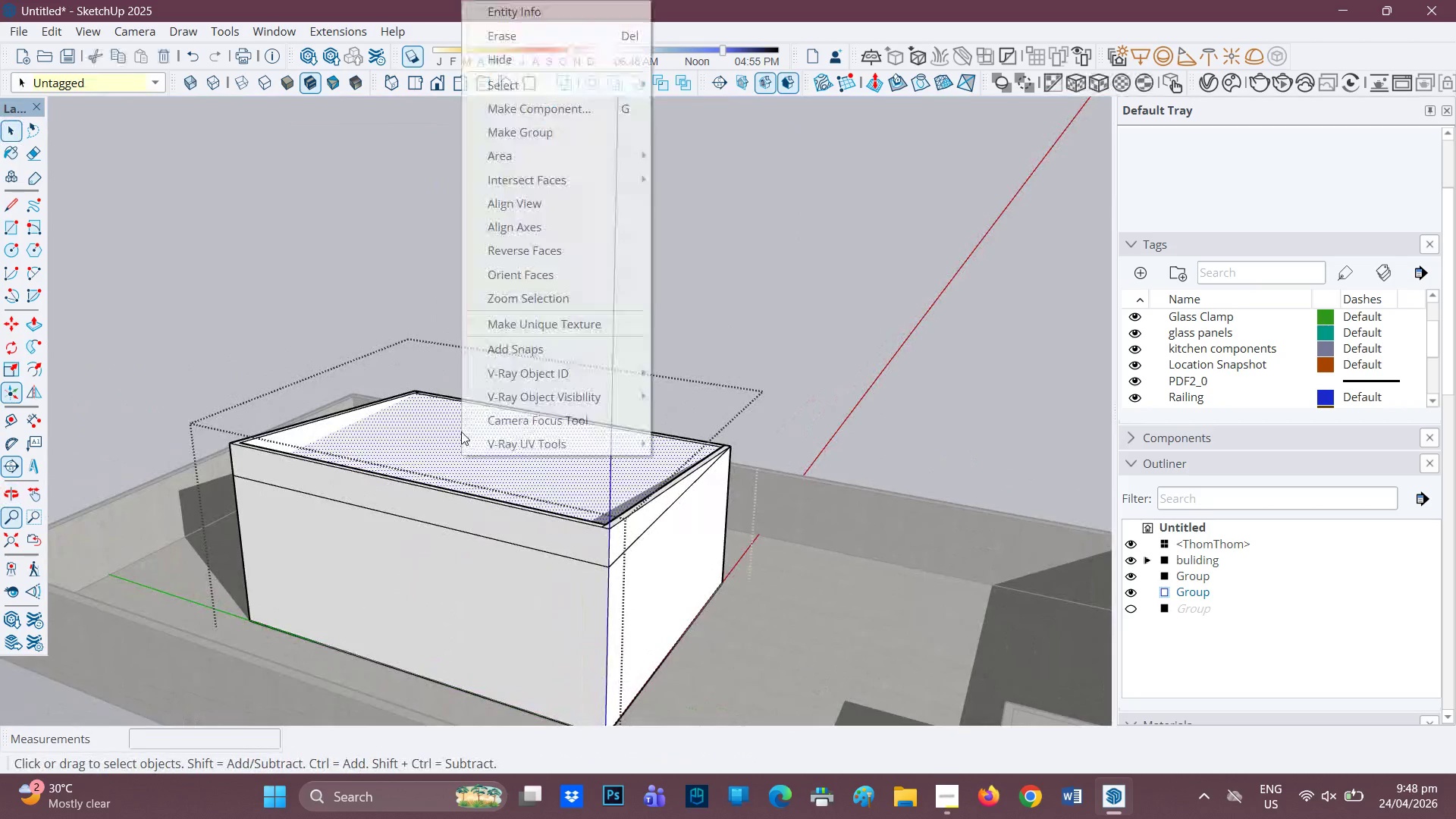 
right_click([461, 431])
 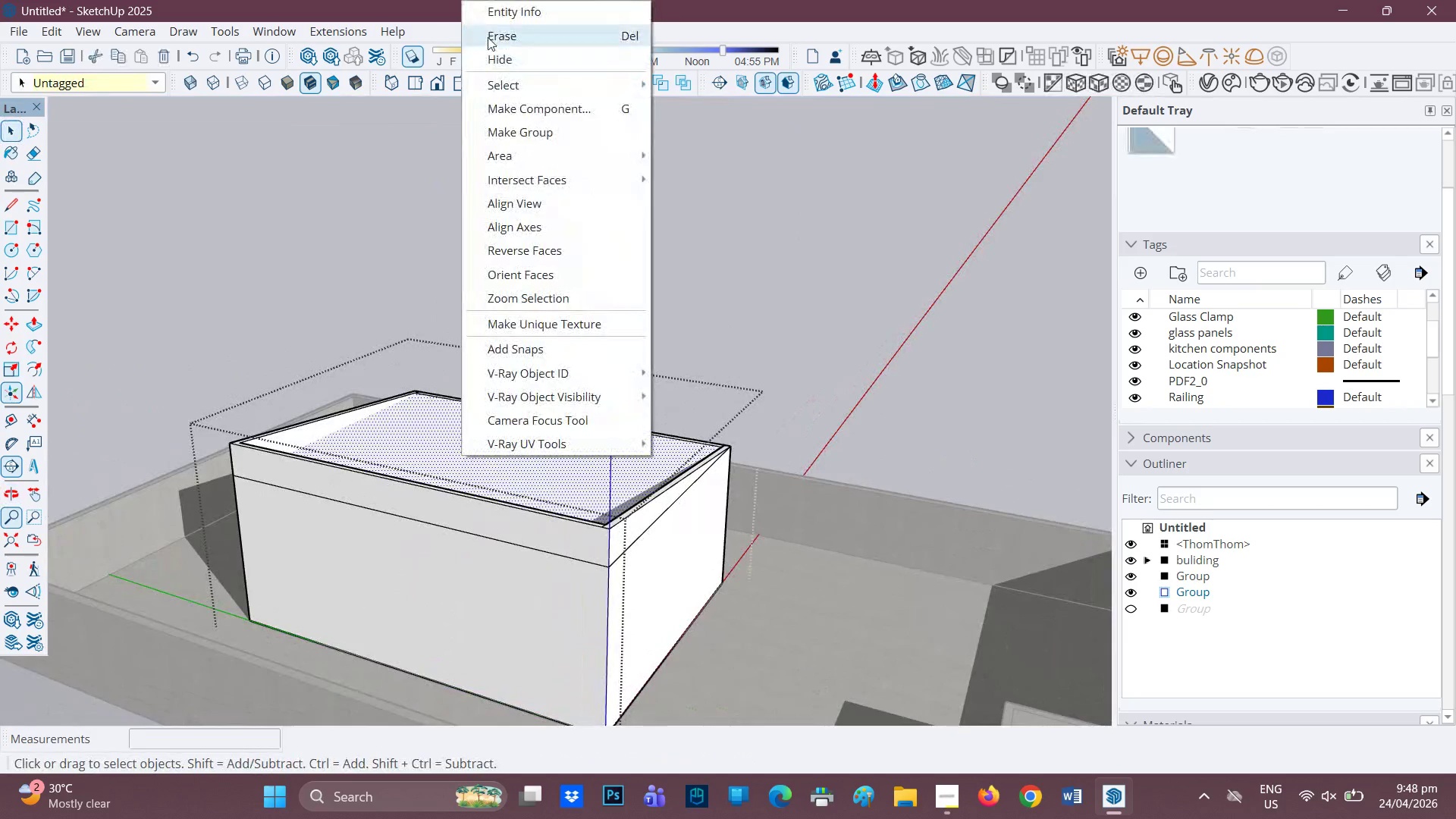 
left_click([492, 33])
 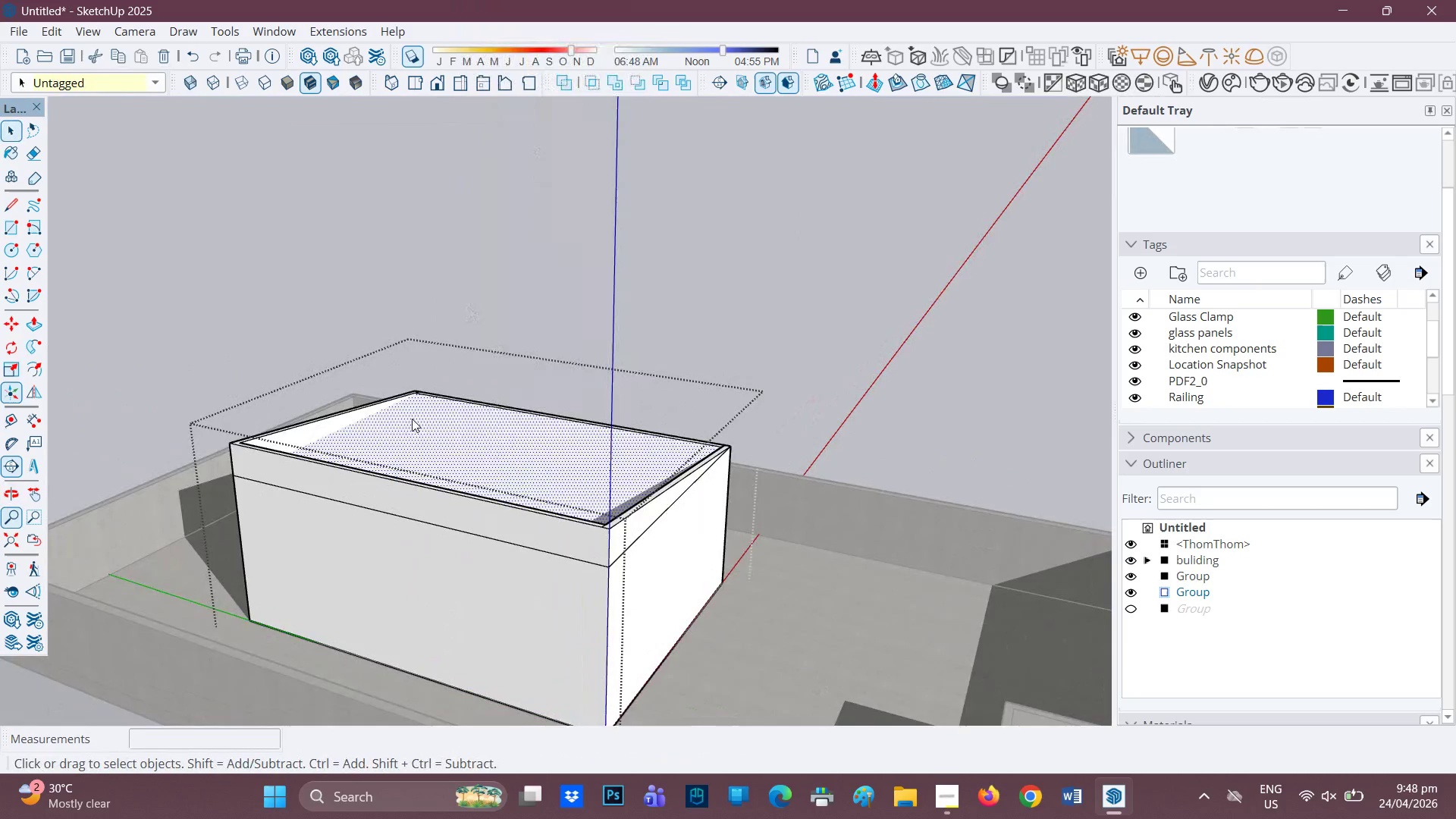 
scroll: coordinate [362, 452], scroll_direction: up, amount: 4.0
 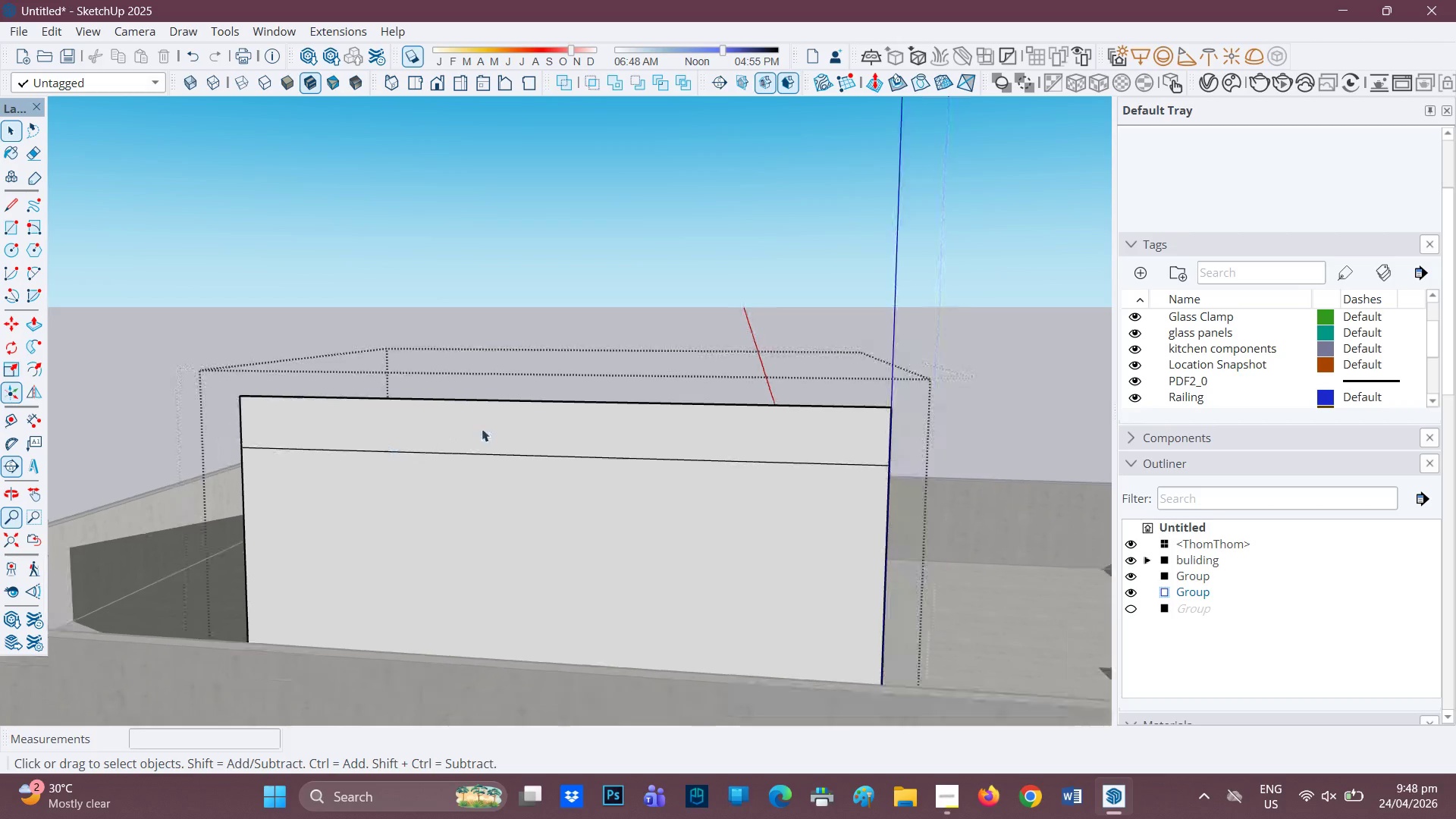 
scroll: coordinate [728, 447], scroll_direction: down, amount: 6.0
 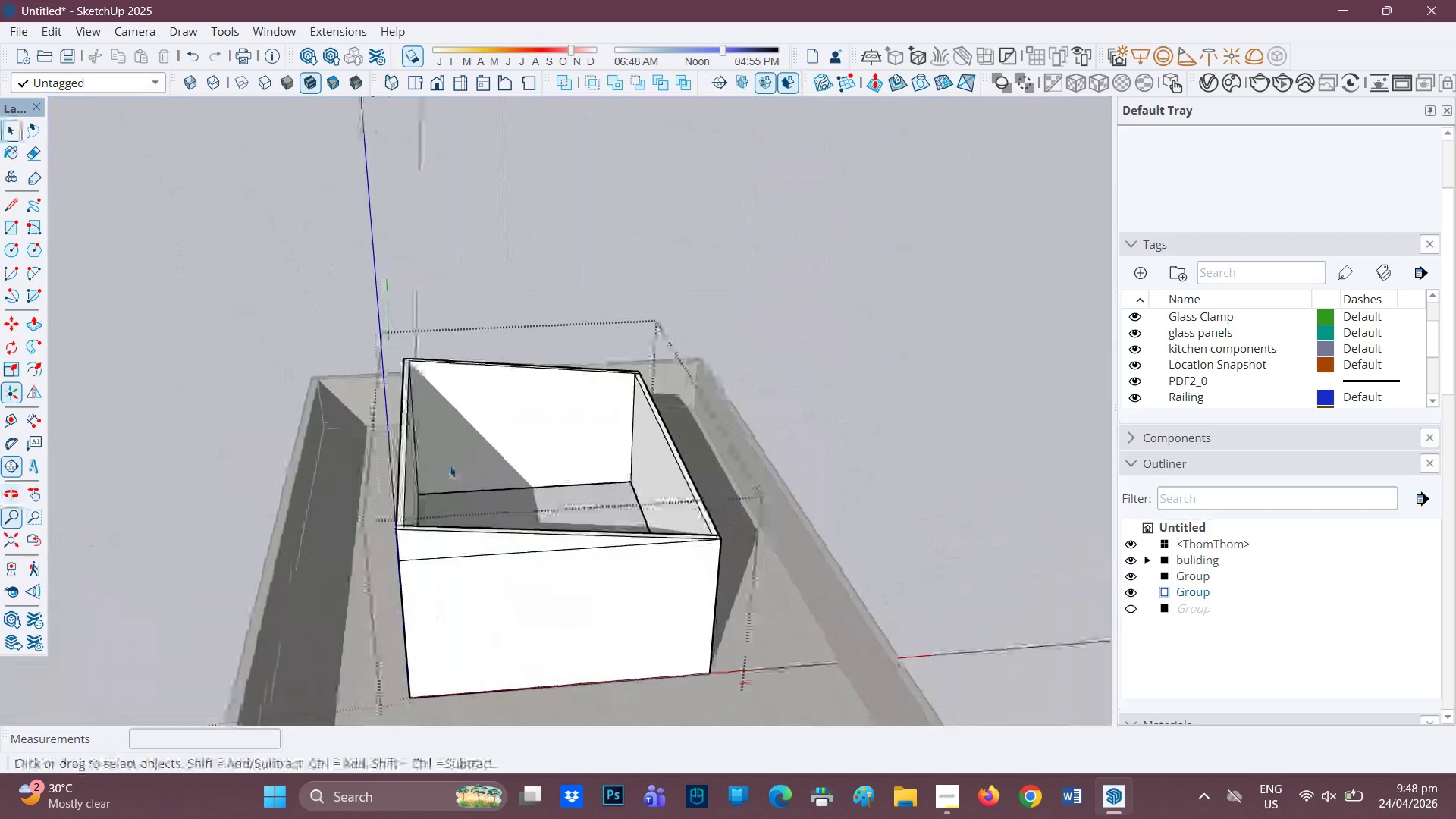 
scroll: coordinate [676, 397], scroll_direction: up, amount: 5.0
 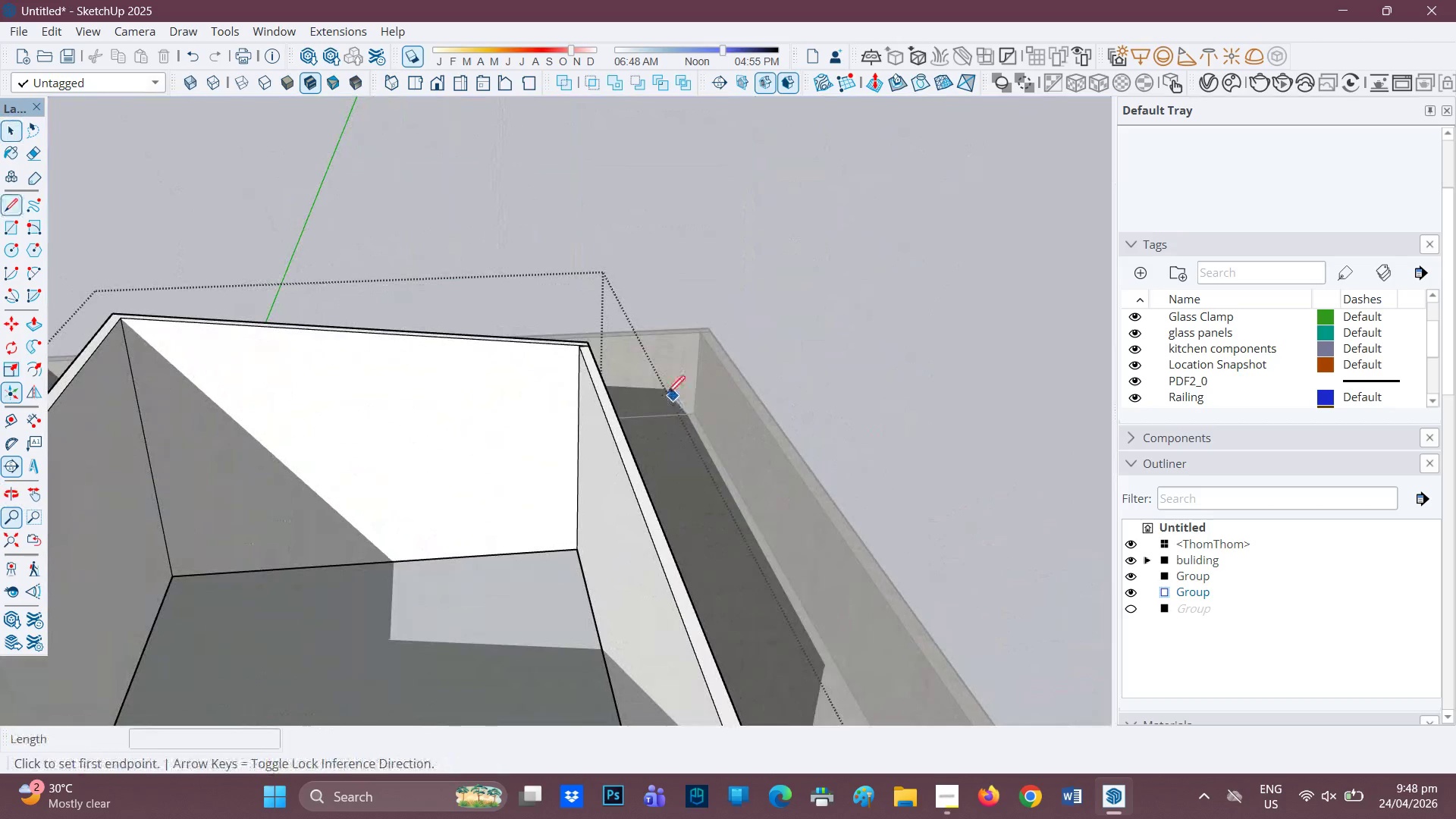 
key(L)
 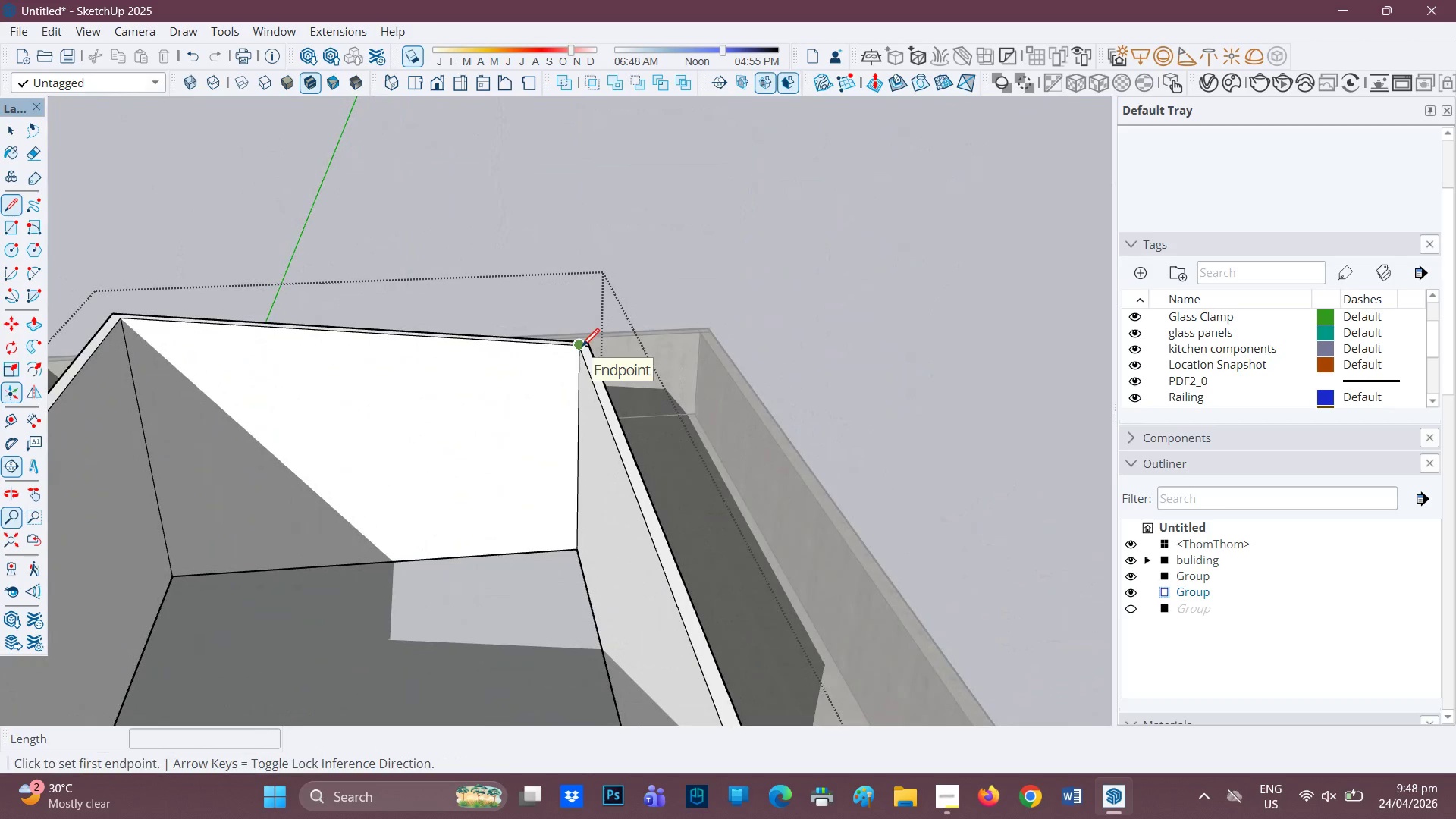 
left_click([582, 348])
 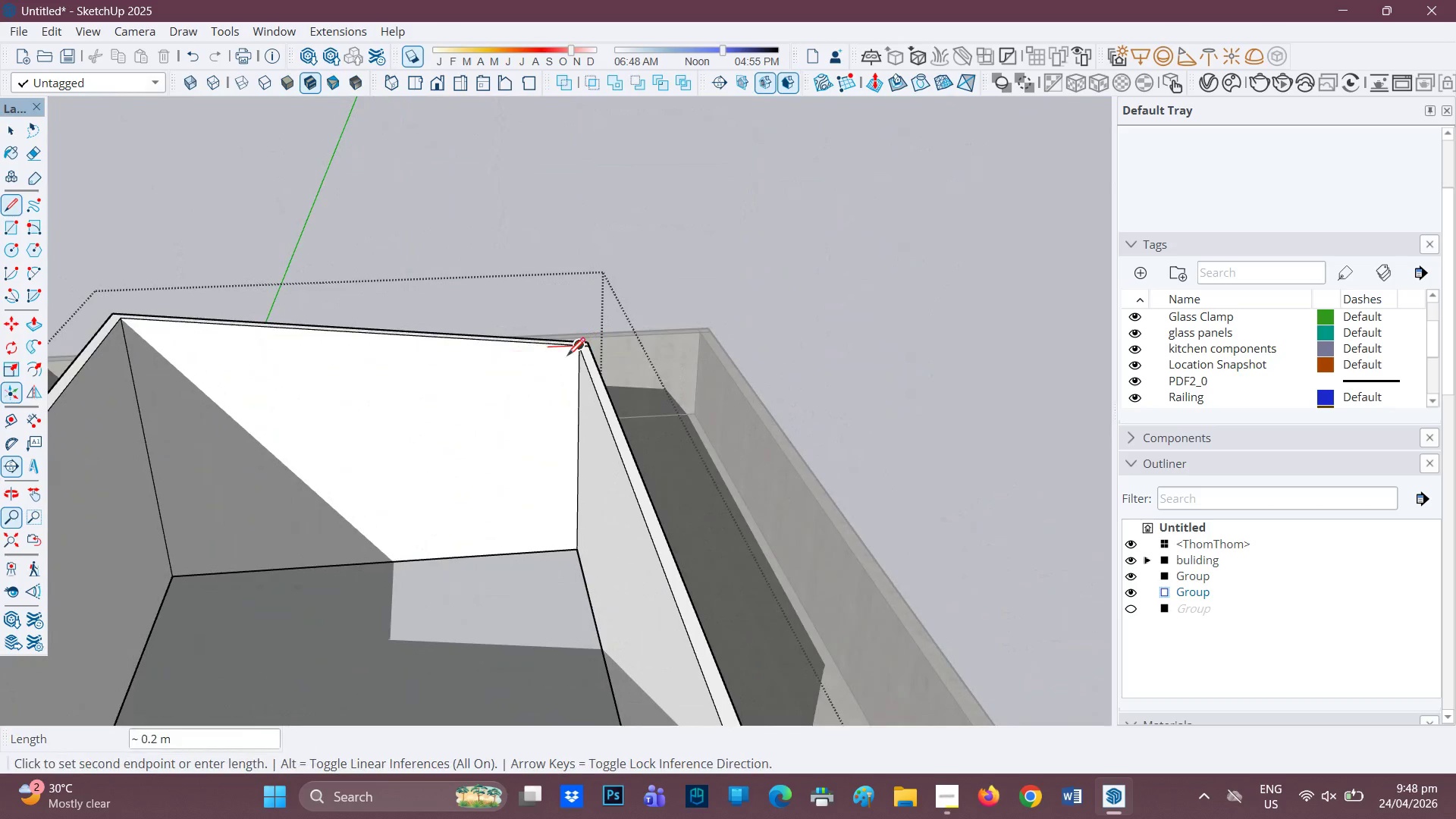 
key(Space)
 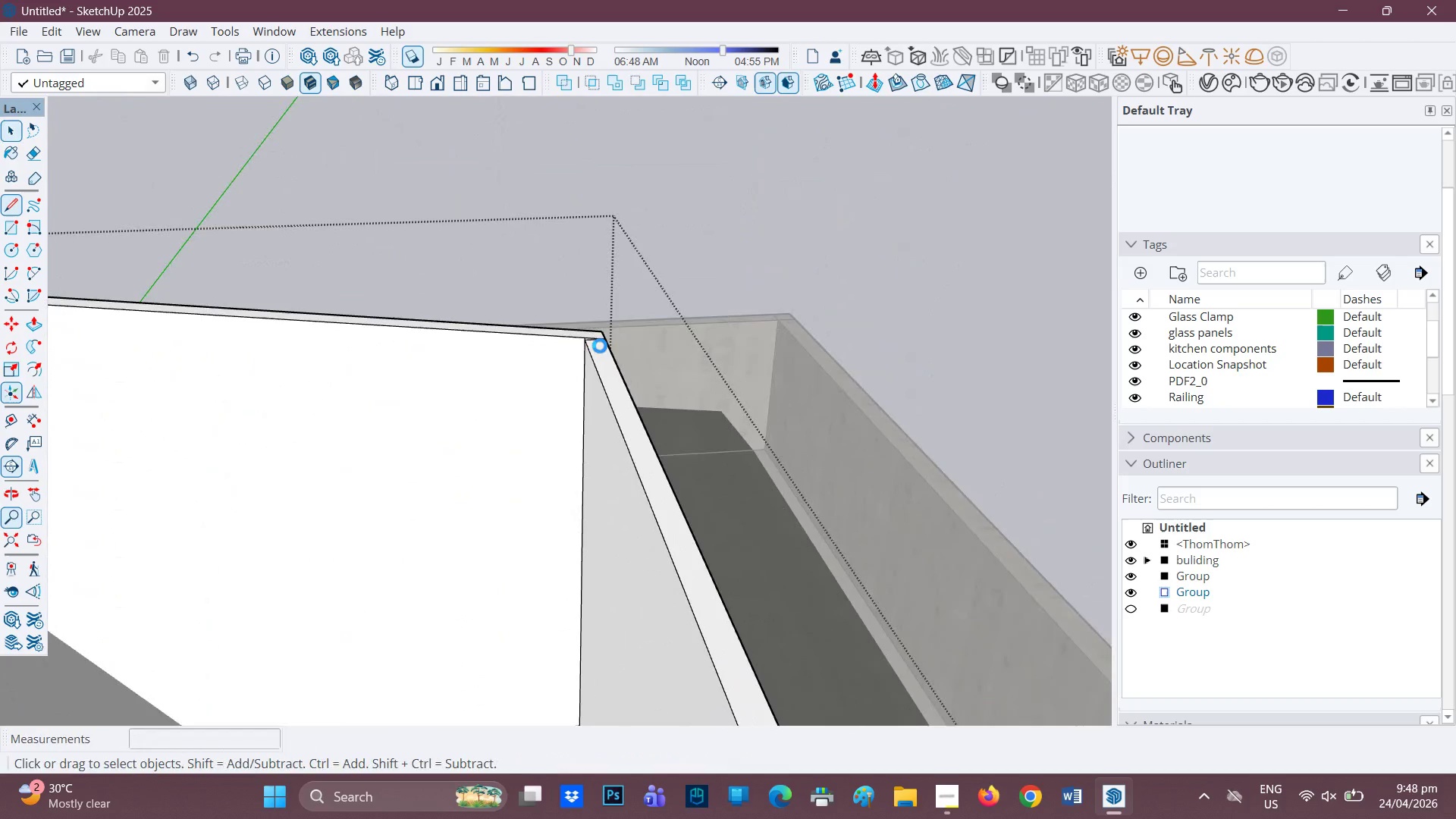 
scroll: coordinate [575, 346], scroll_direction: up, amount: 9.0
 